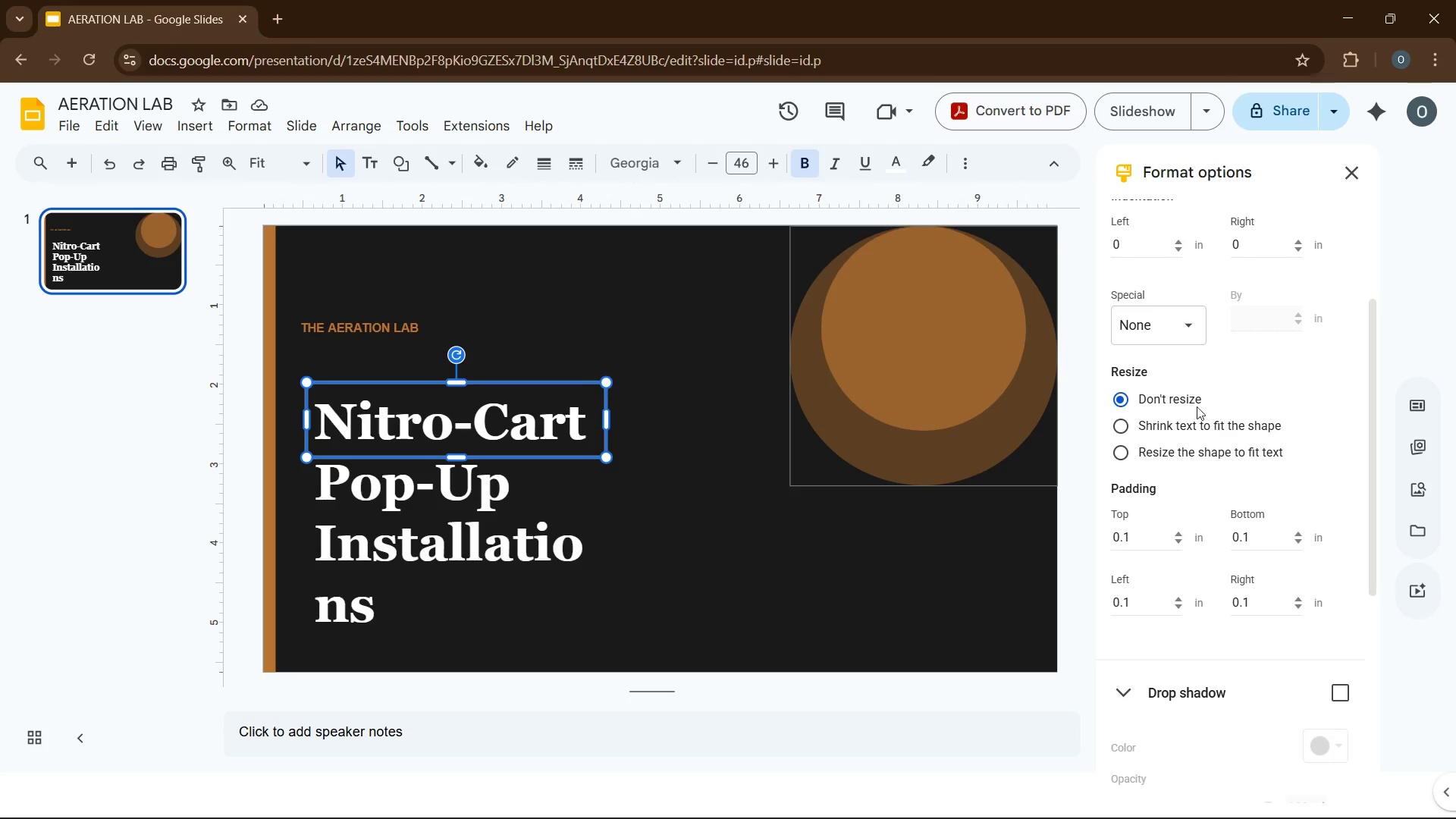 
left_click([1182, 453])
 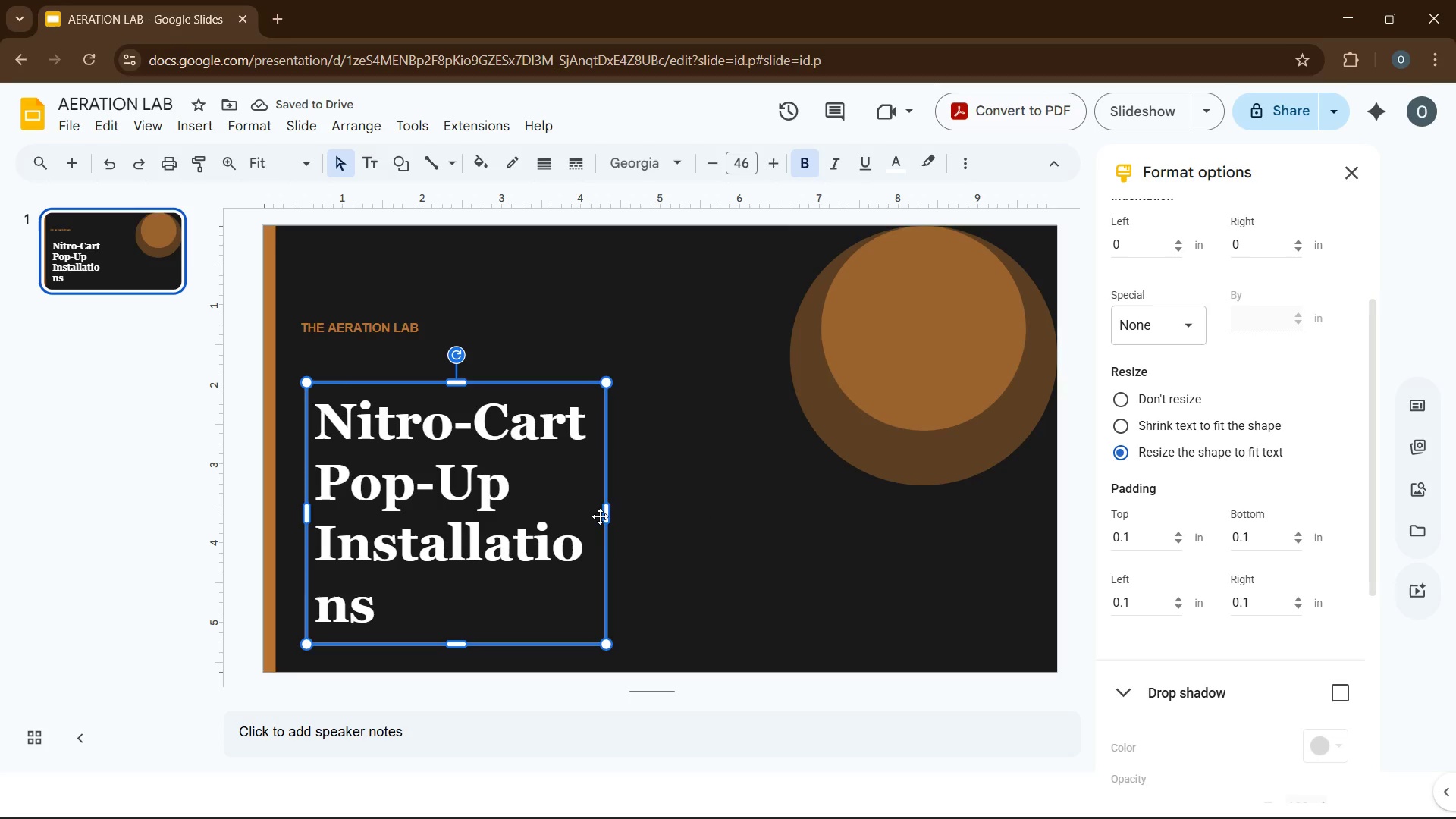 
left_click_drag(start_coordinate=[605, 516], to_coordinate=[677, 510])
 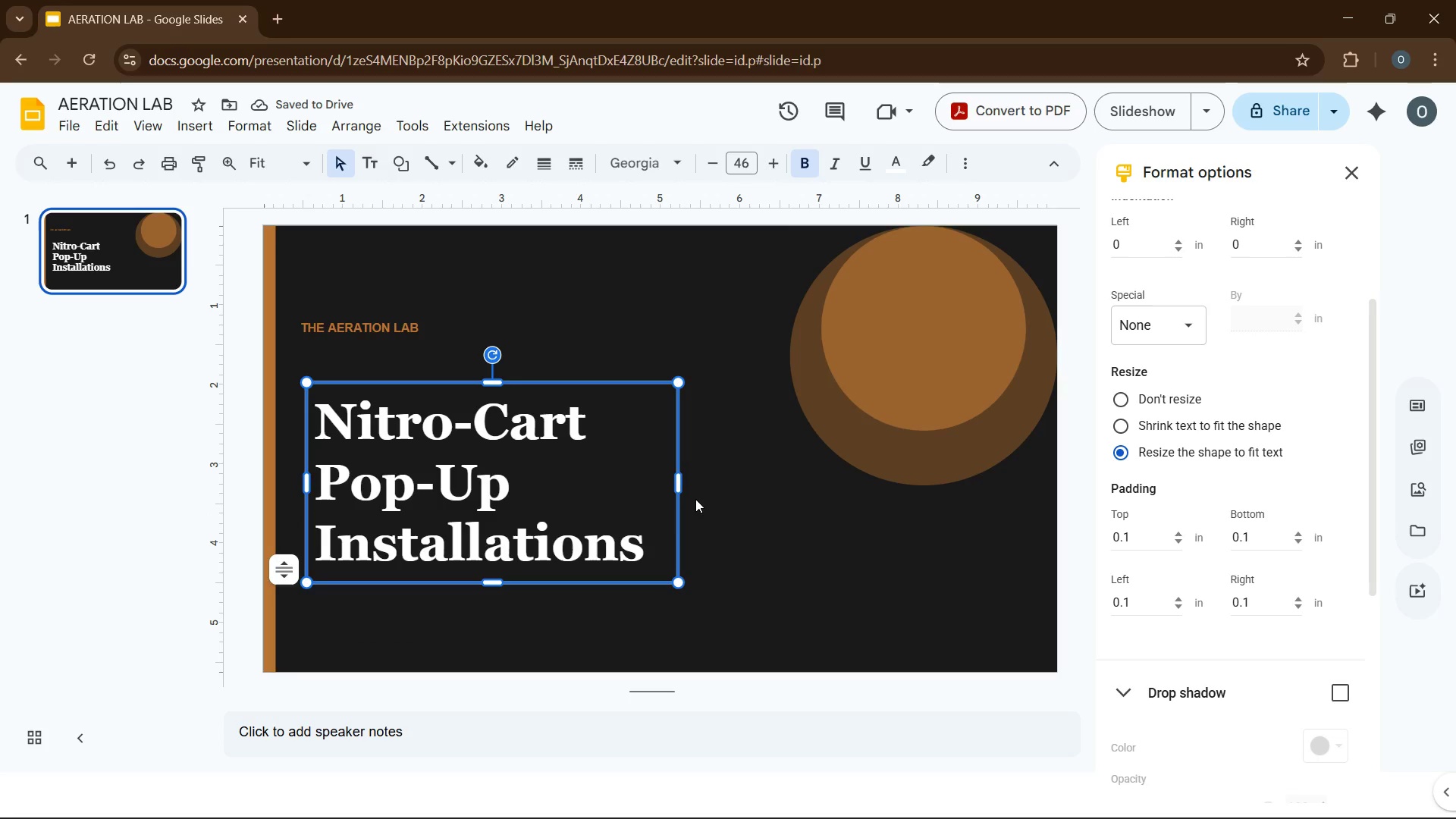 
left_click_drag(start_coordinate=[679, 481], to_coordinate=[761, 470])
 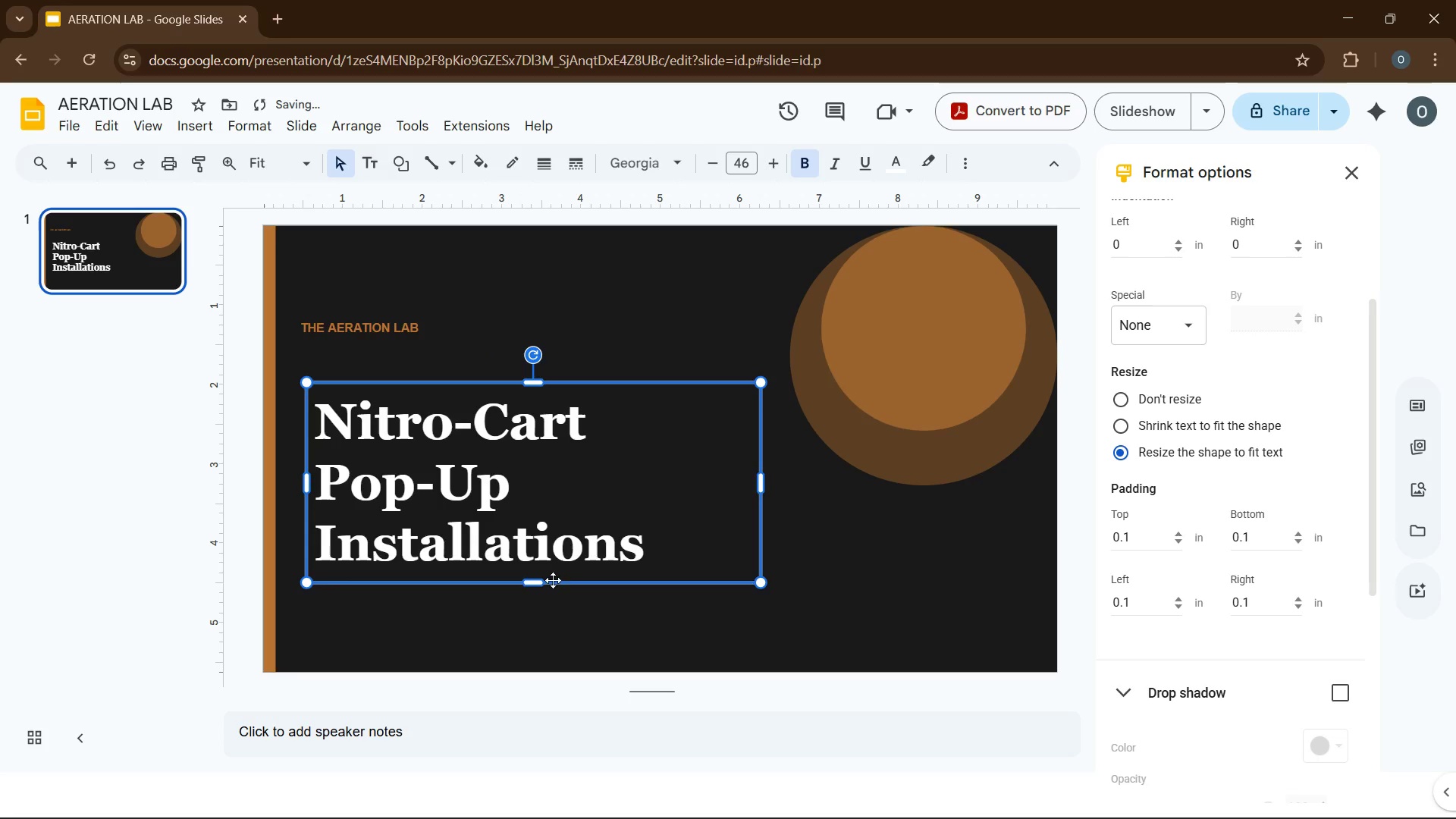 
left_click_drag(start_coordinate=[560, 576], to_coordinate=[548, 549])
 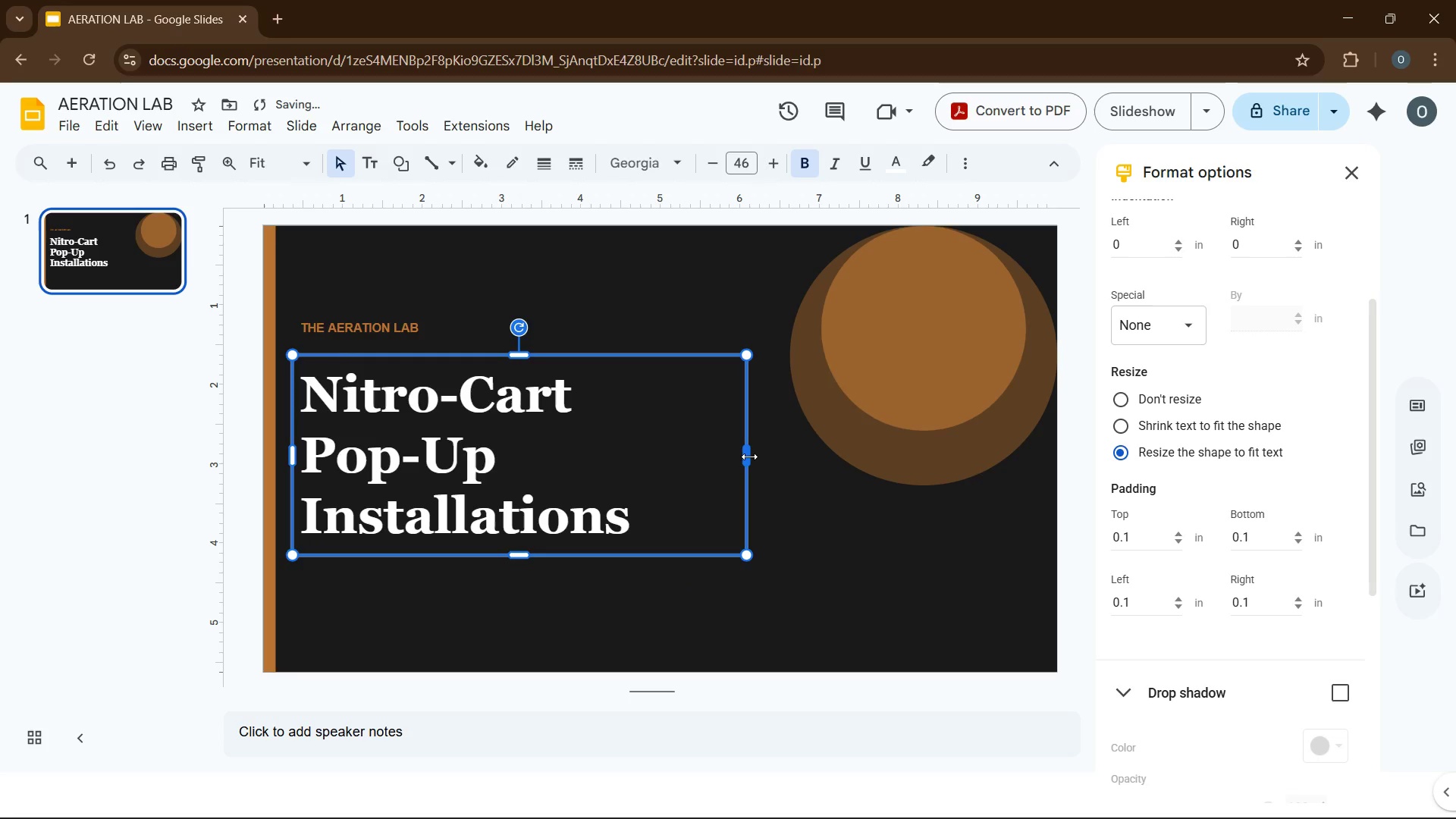 
left_click_drag(start_coordinate=[749, 457], to_coordinate=[767, 457])
 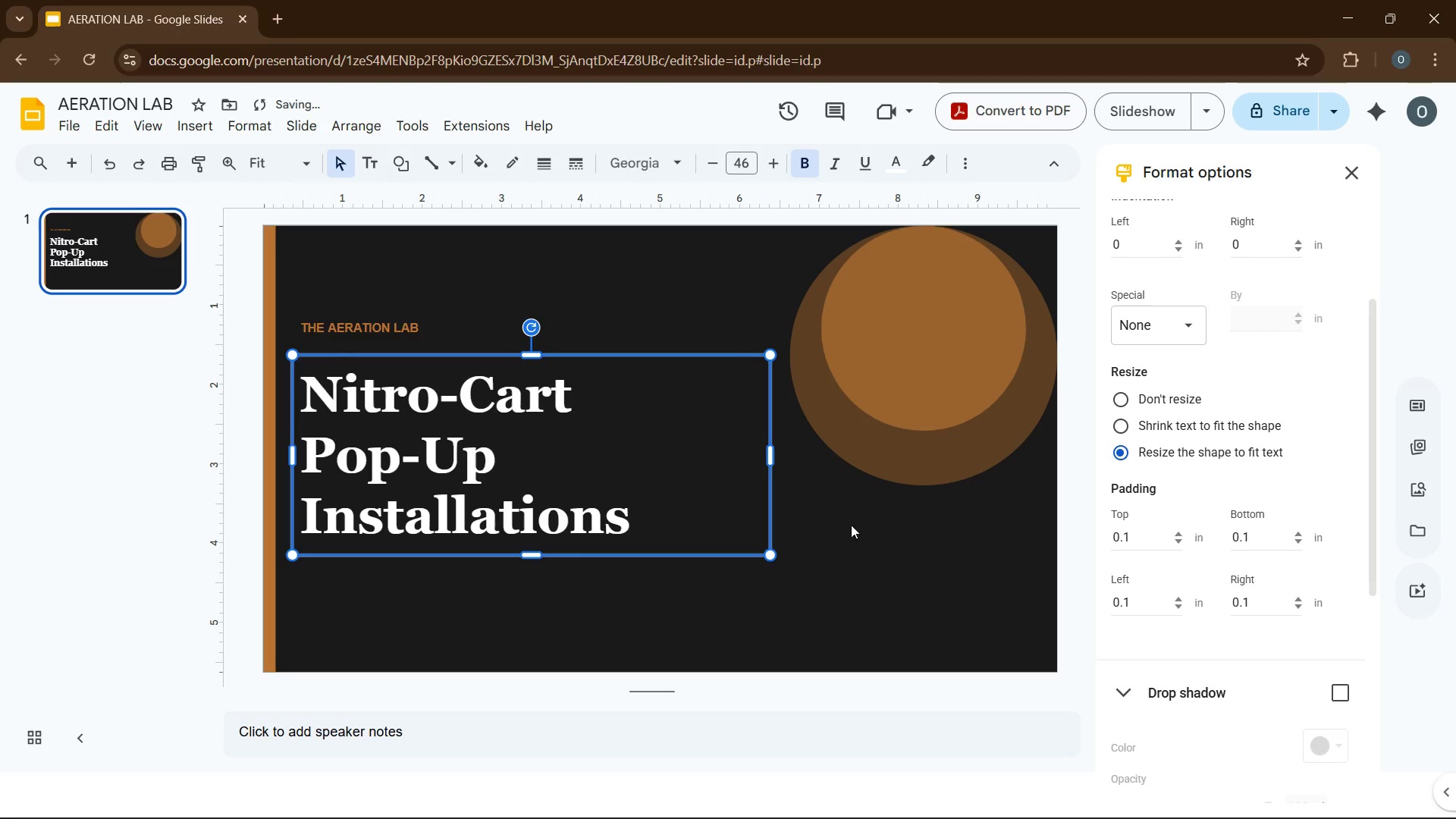 
left_click([767, 457])
 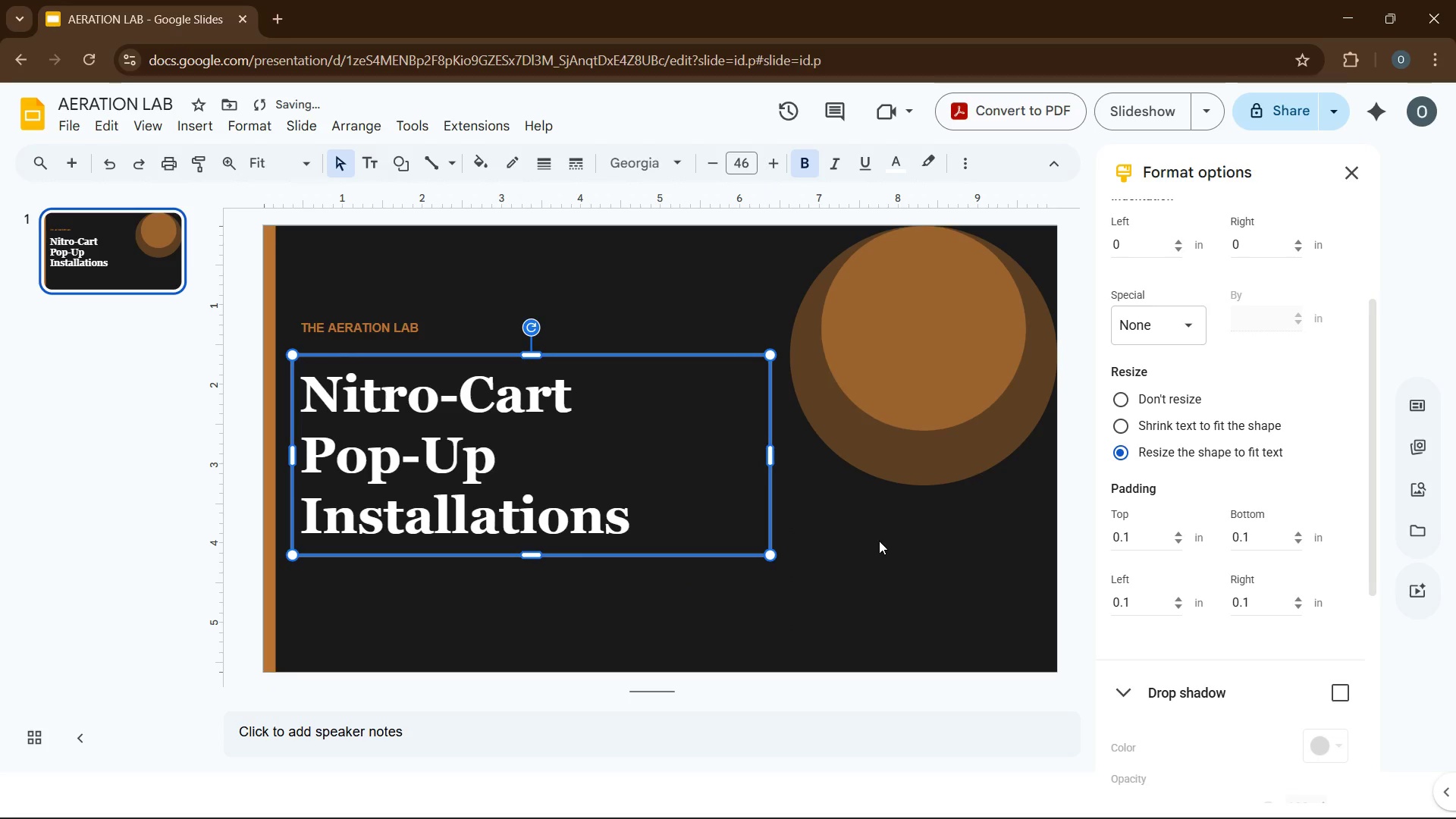 
left_click([880, 541])
 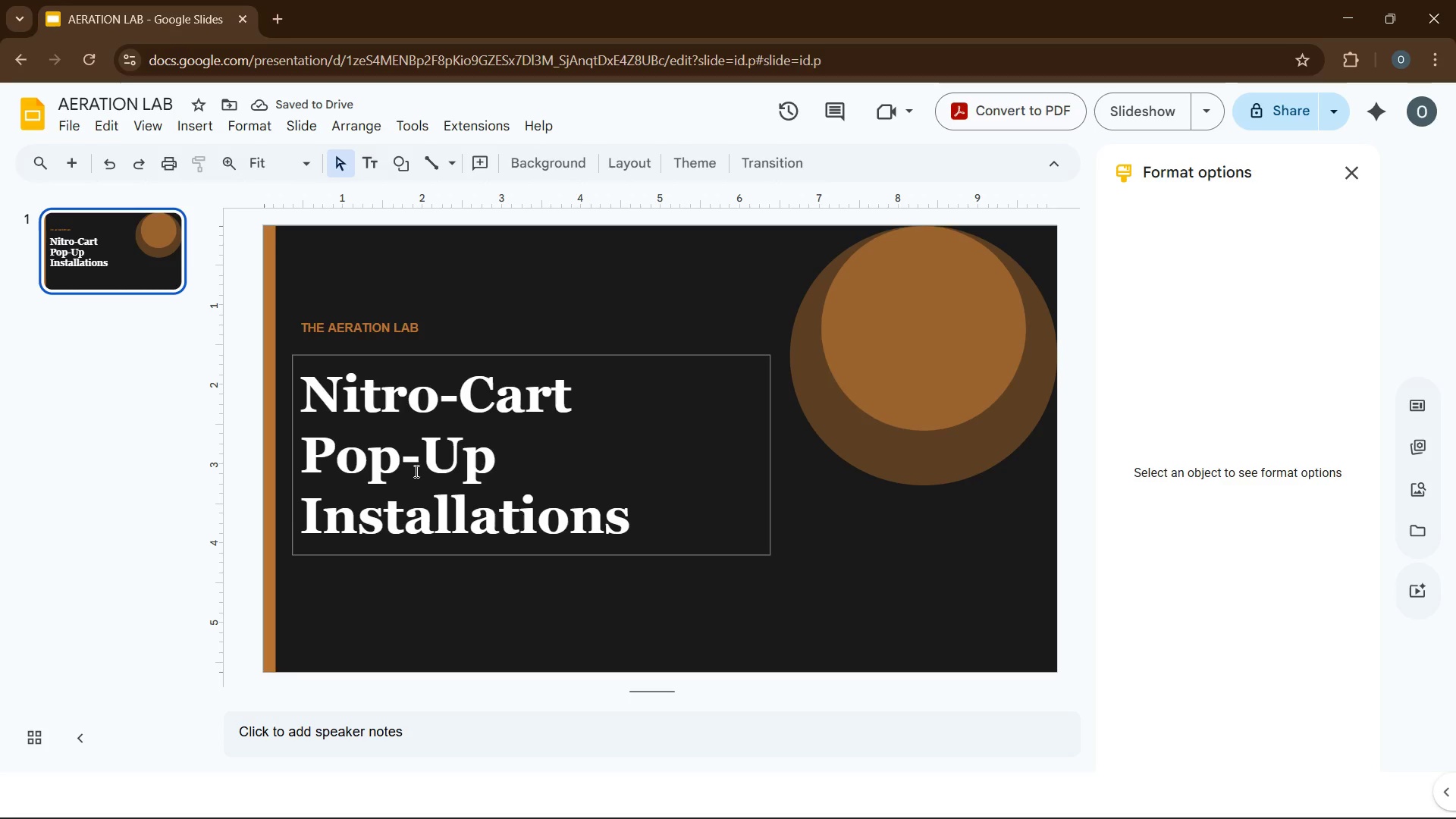 
left_click([304, 512])
 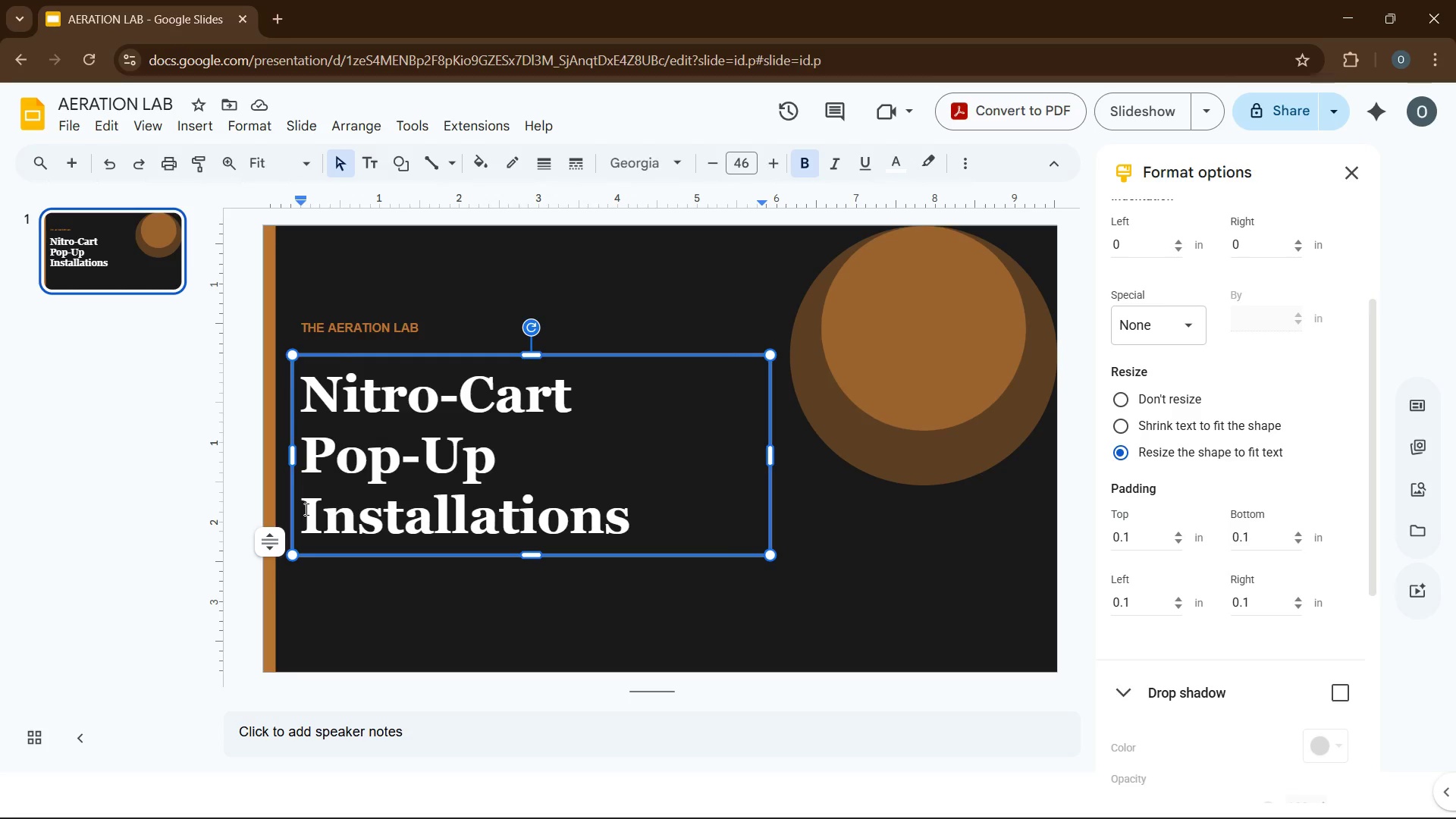 
key(Backspace)
 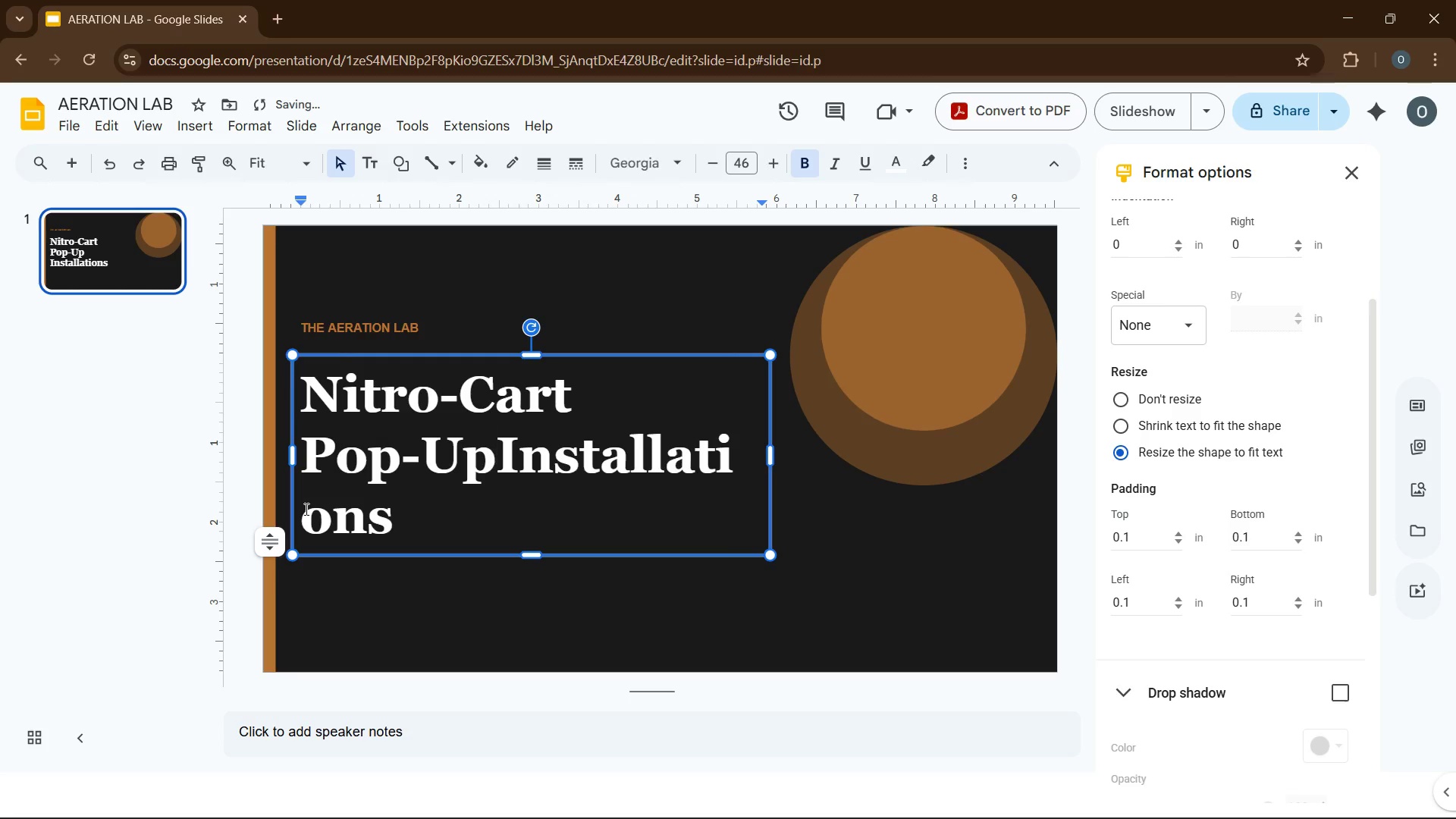 
key(Space)
 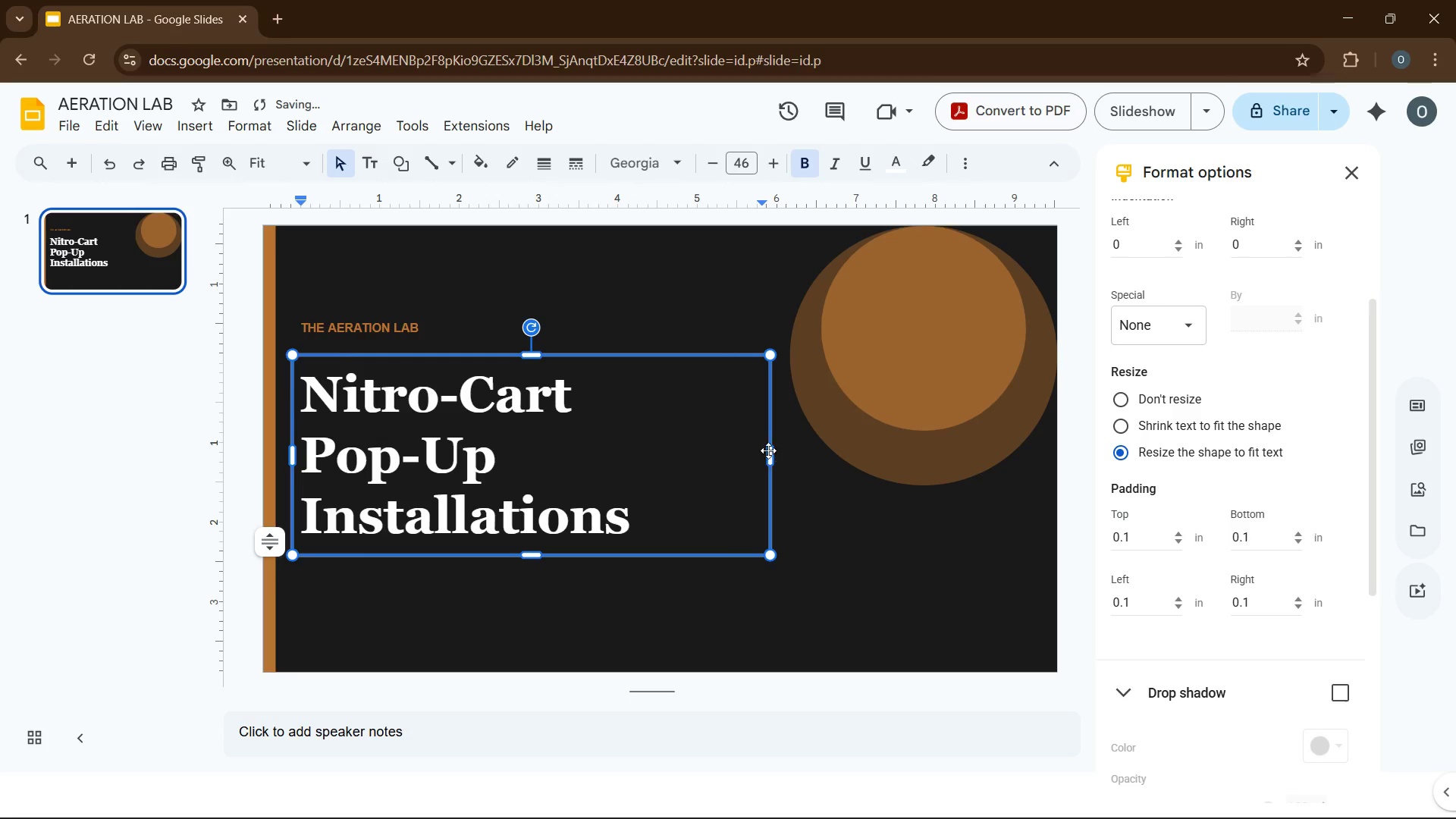 
left_click_drag(start_coordinate=[768, 450], to_coordinate=[808, 448])
 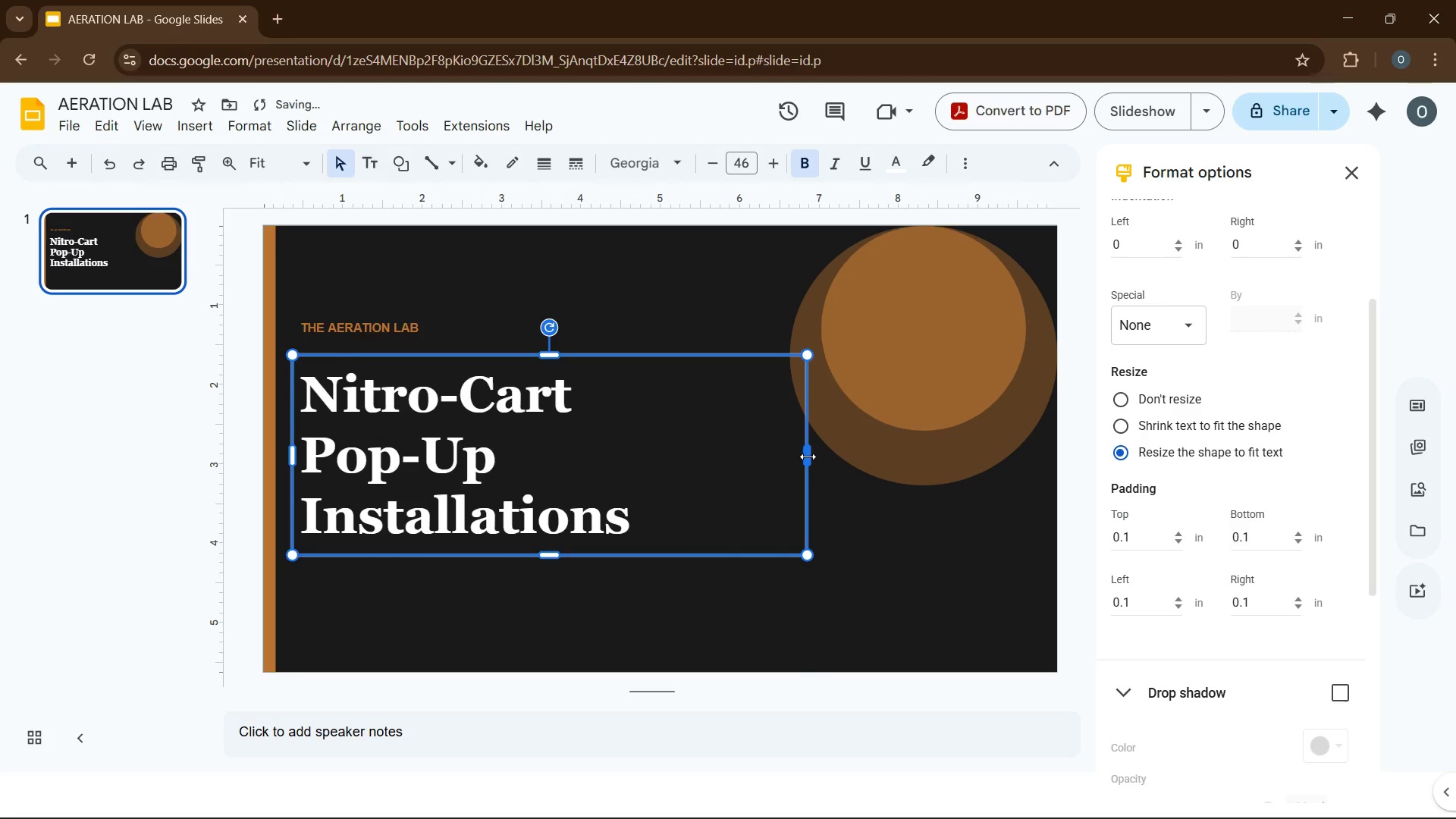 
left_click_drag(start_coordinate=[807, 457], to_coordinate=[962, 461])
 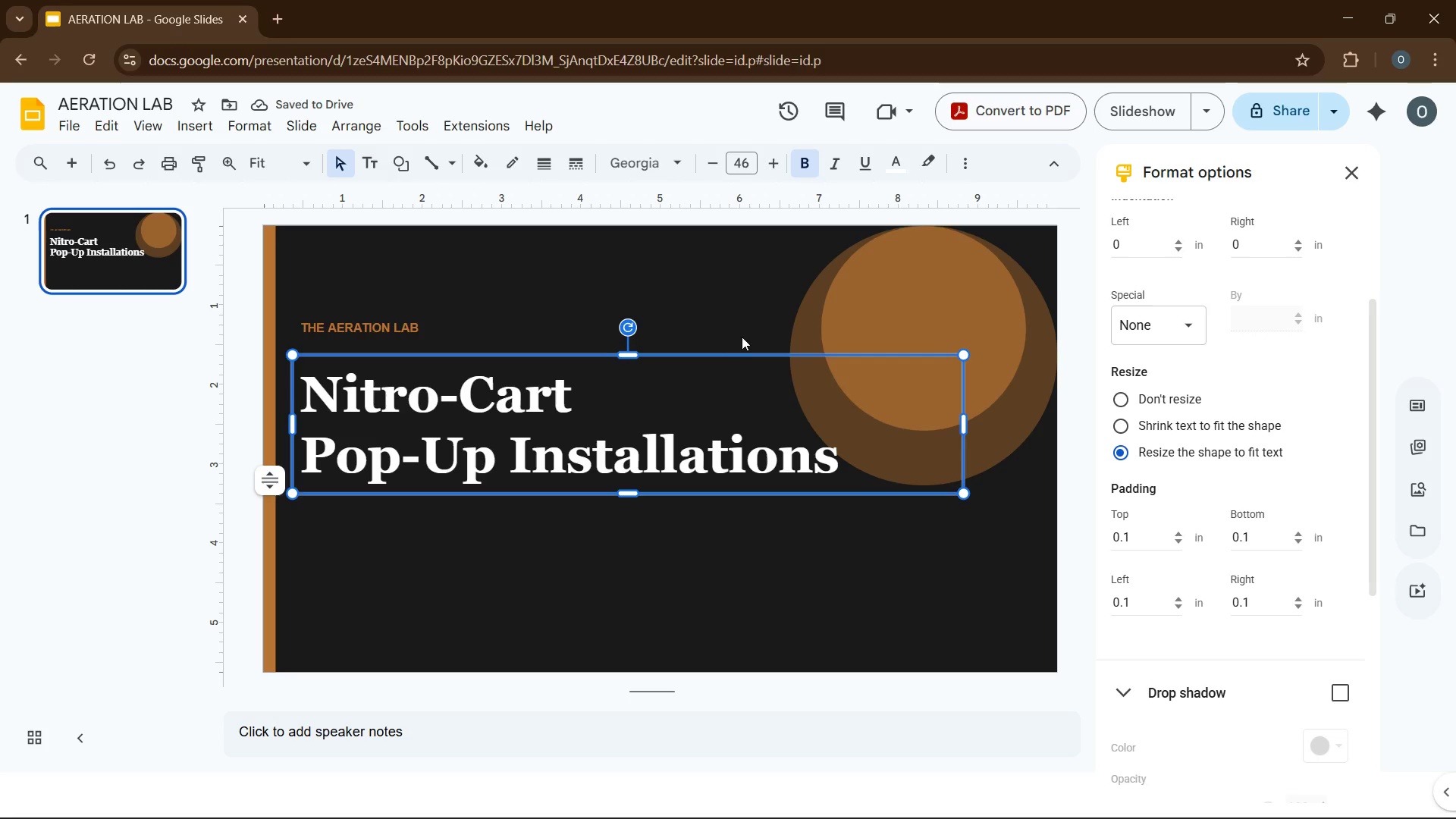 
wait(9.23)
 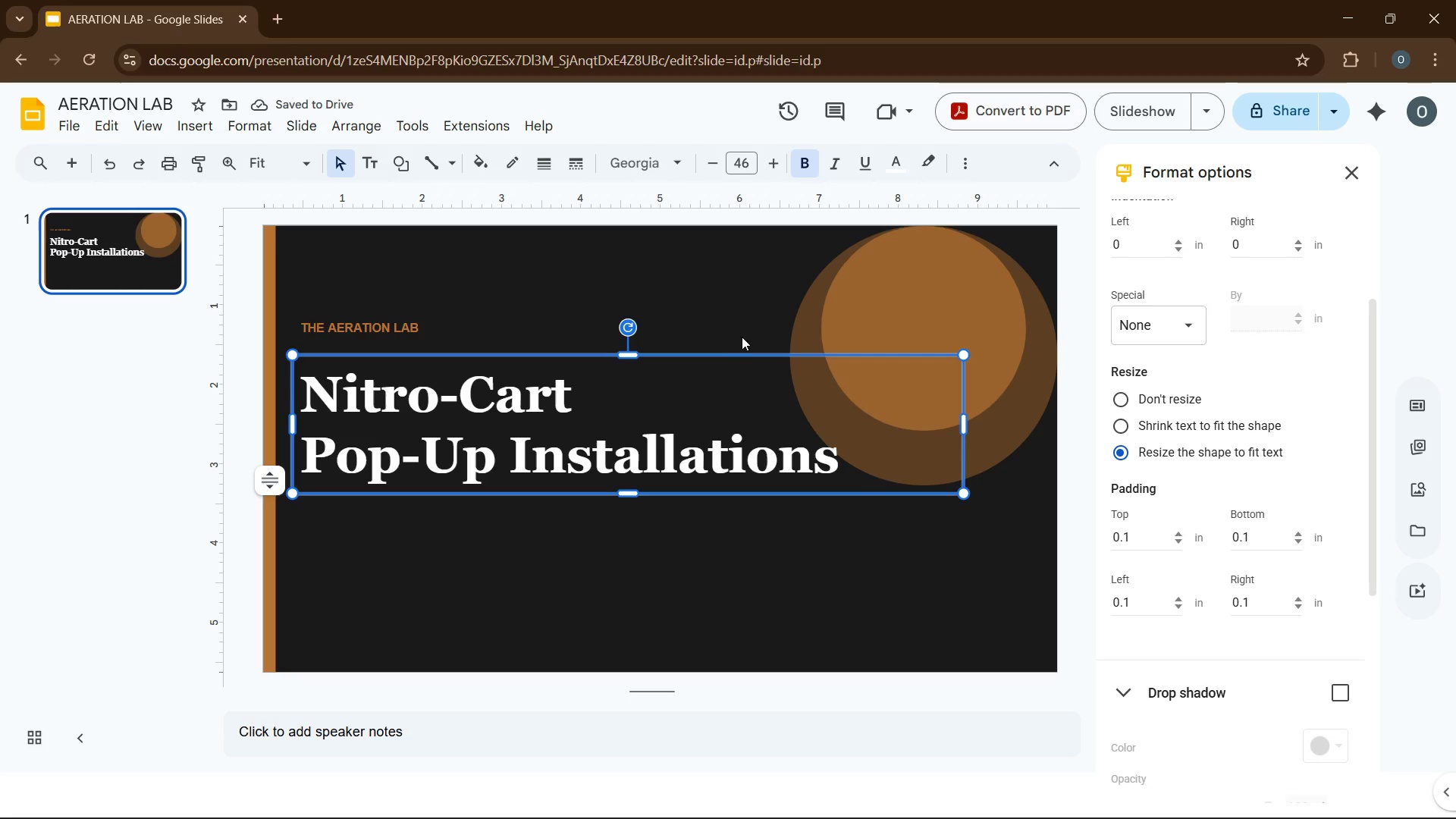 
left_click([634, 422])
 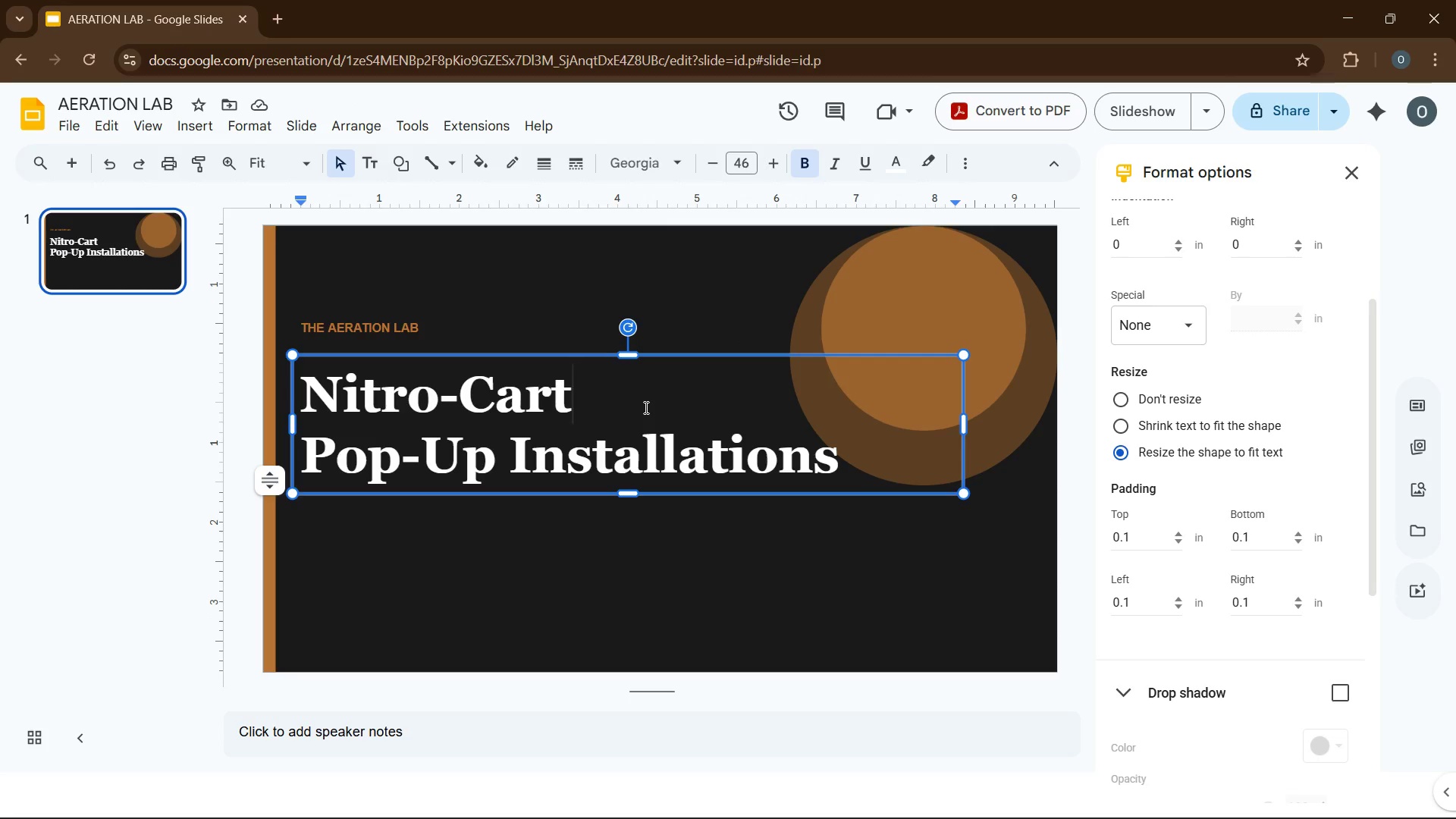 
key(Control+A)
 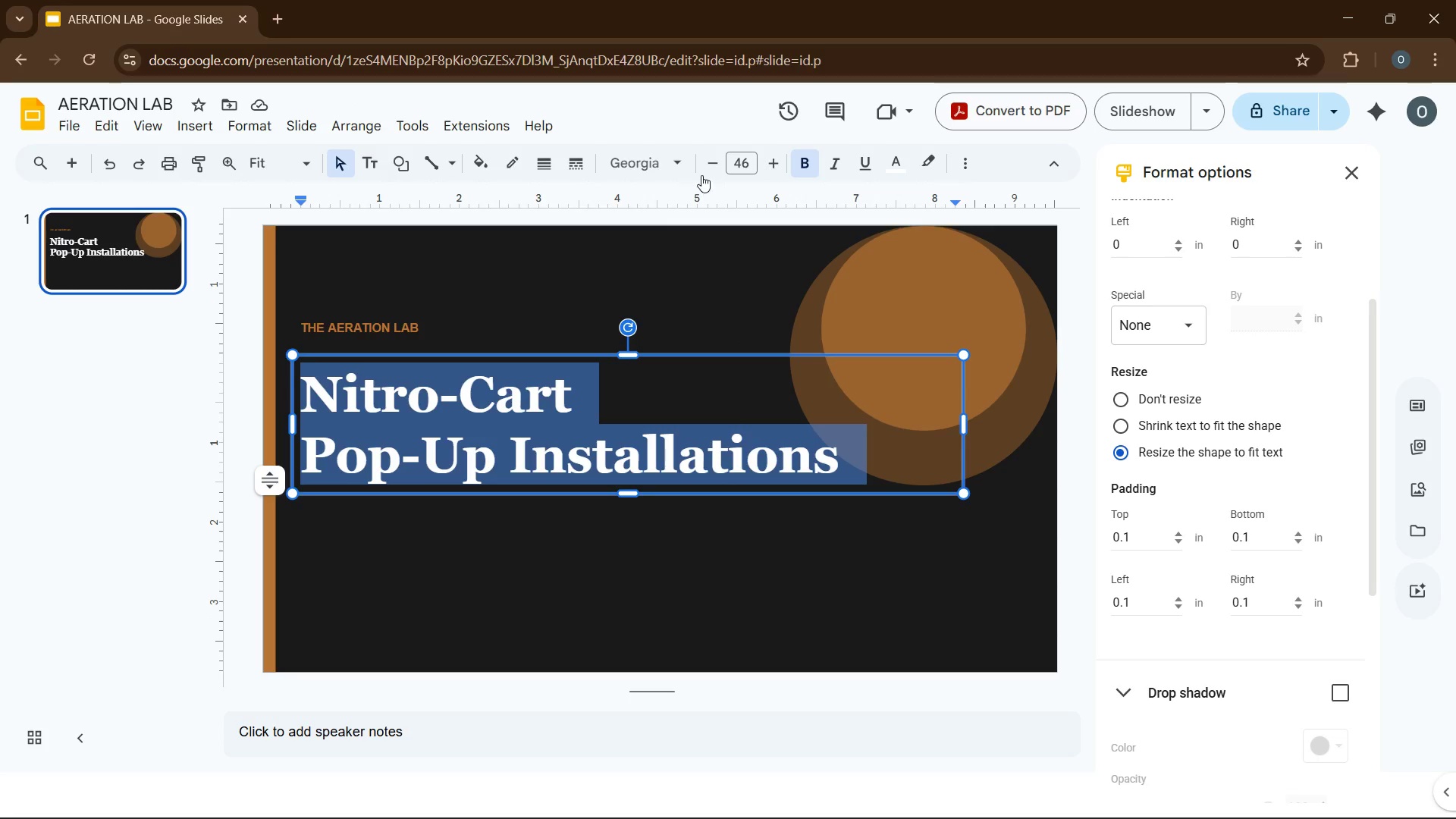 
left_click([710, 167])
 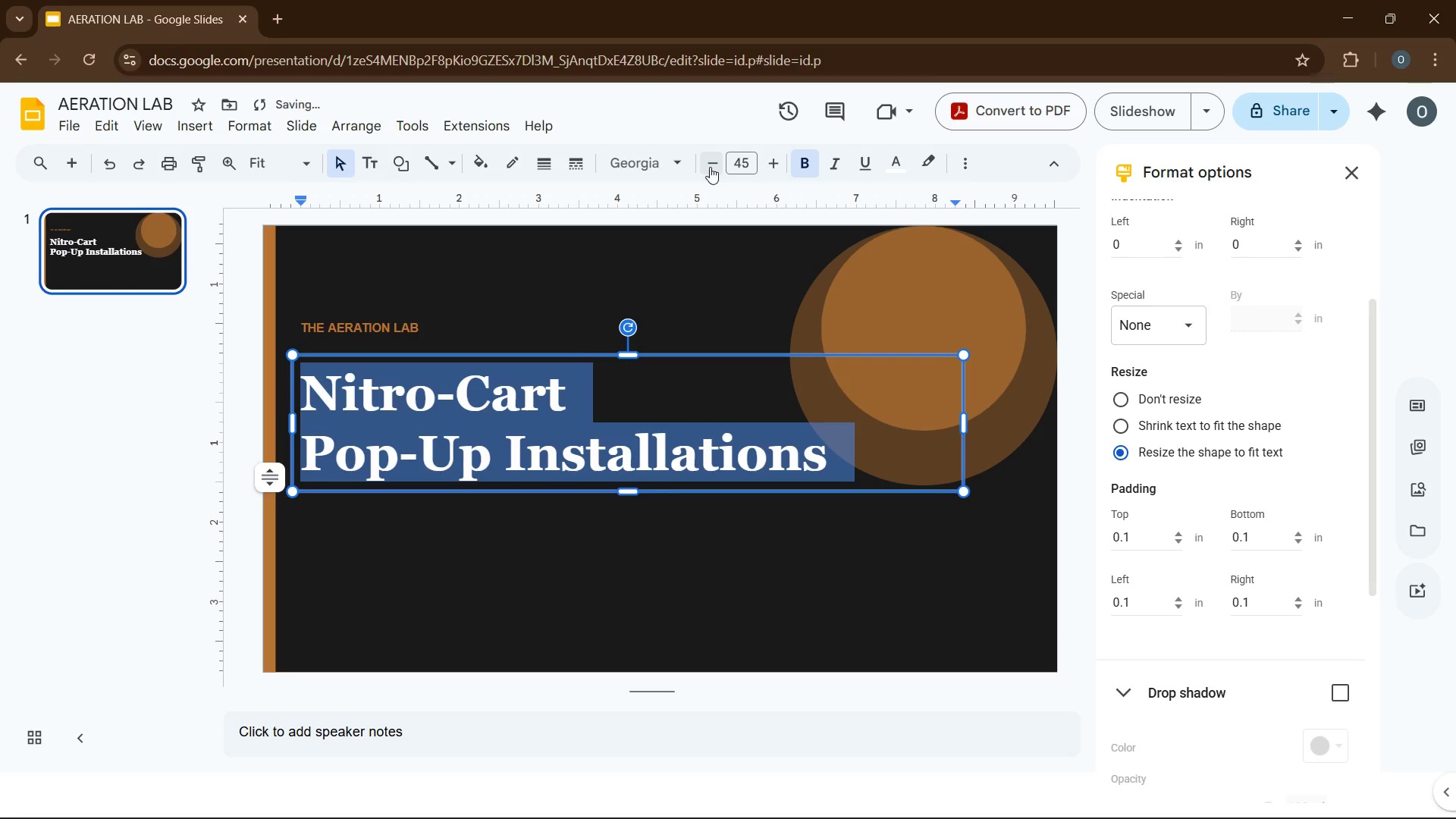 
left_click([710, 167])
 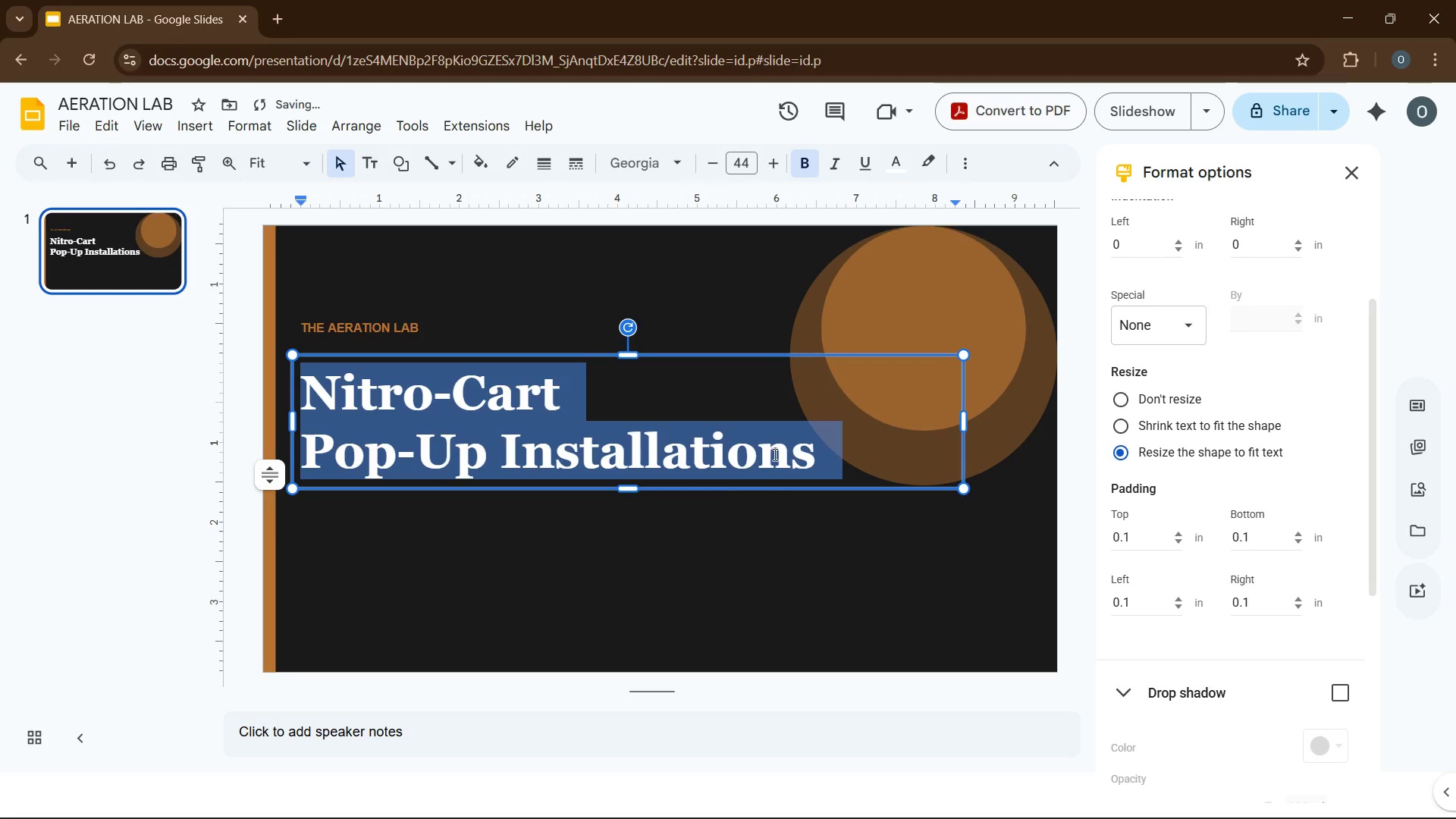 
left_click([789, 536])
 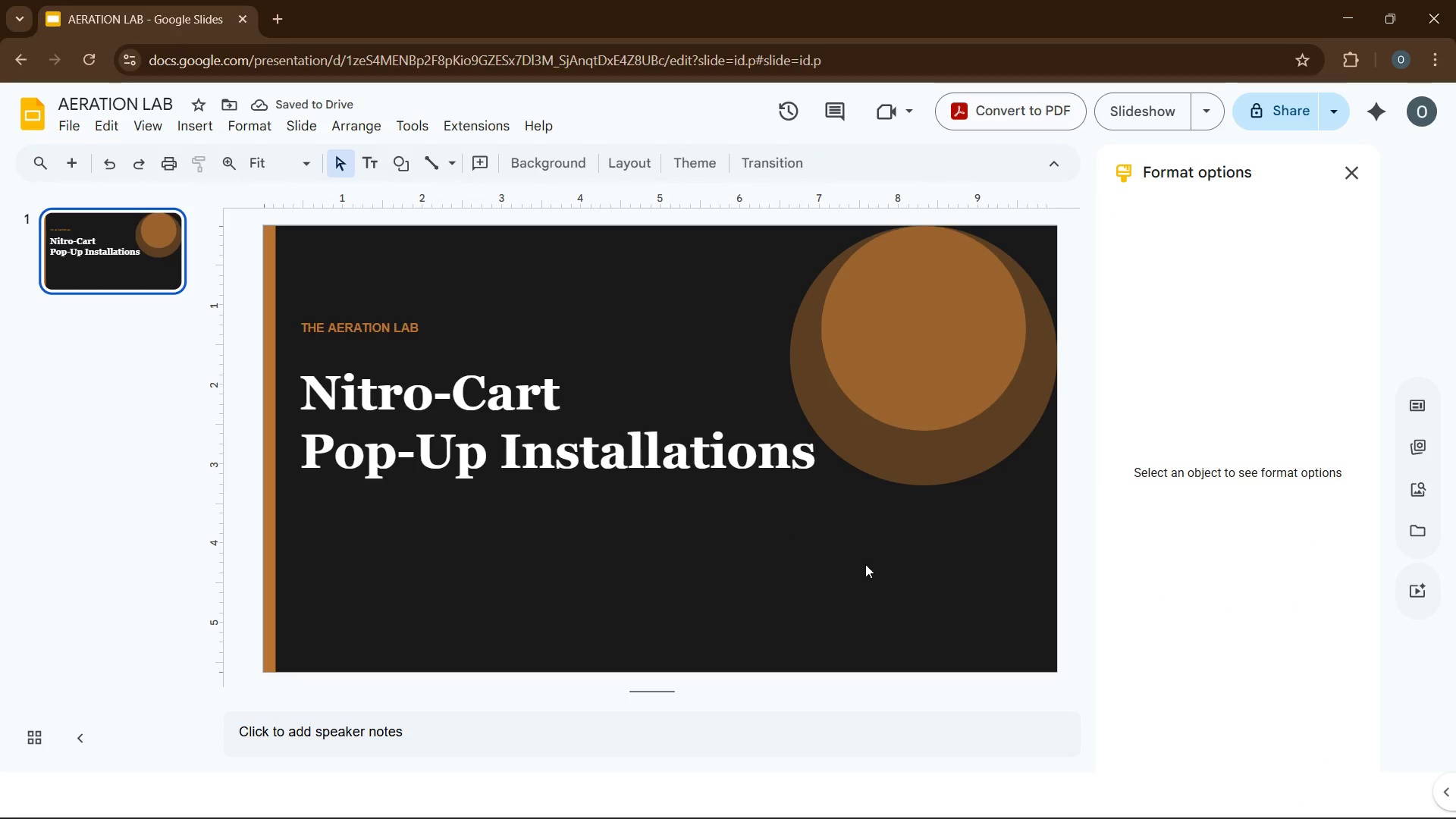 
left_click([869, 567])
 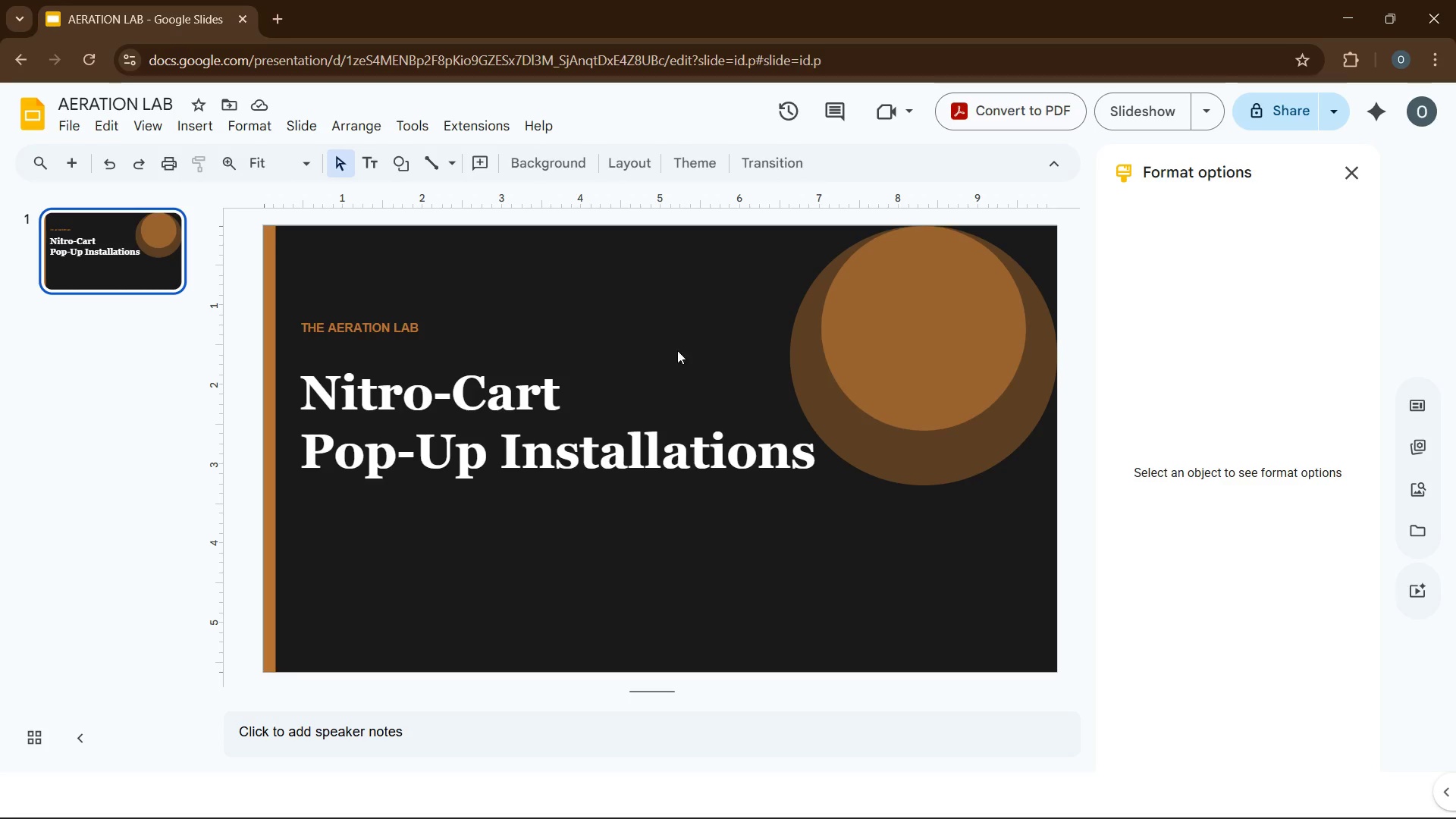 
wait(14.03)
 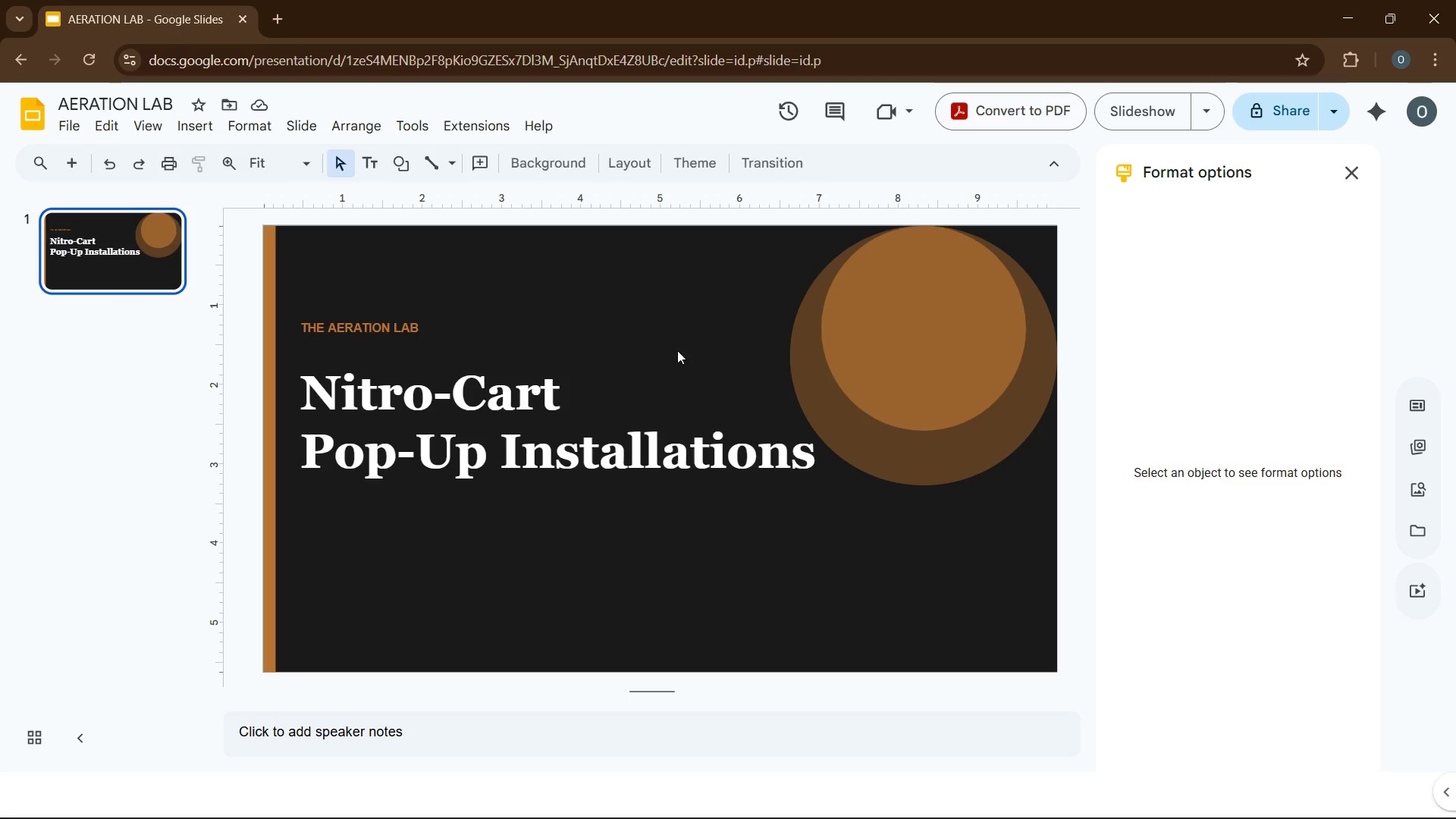 
left_click([184, 128])
 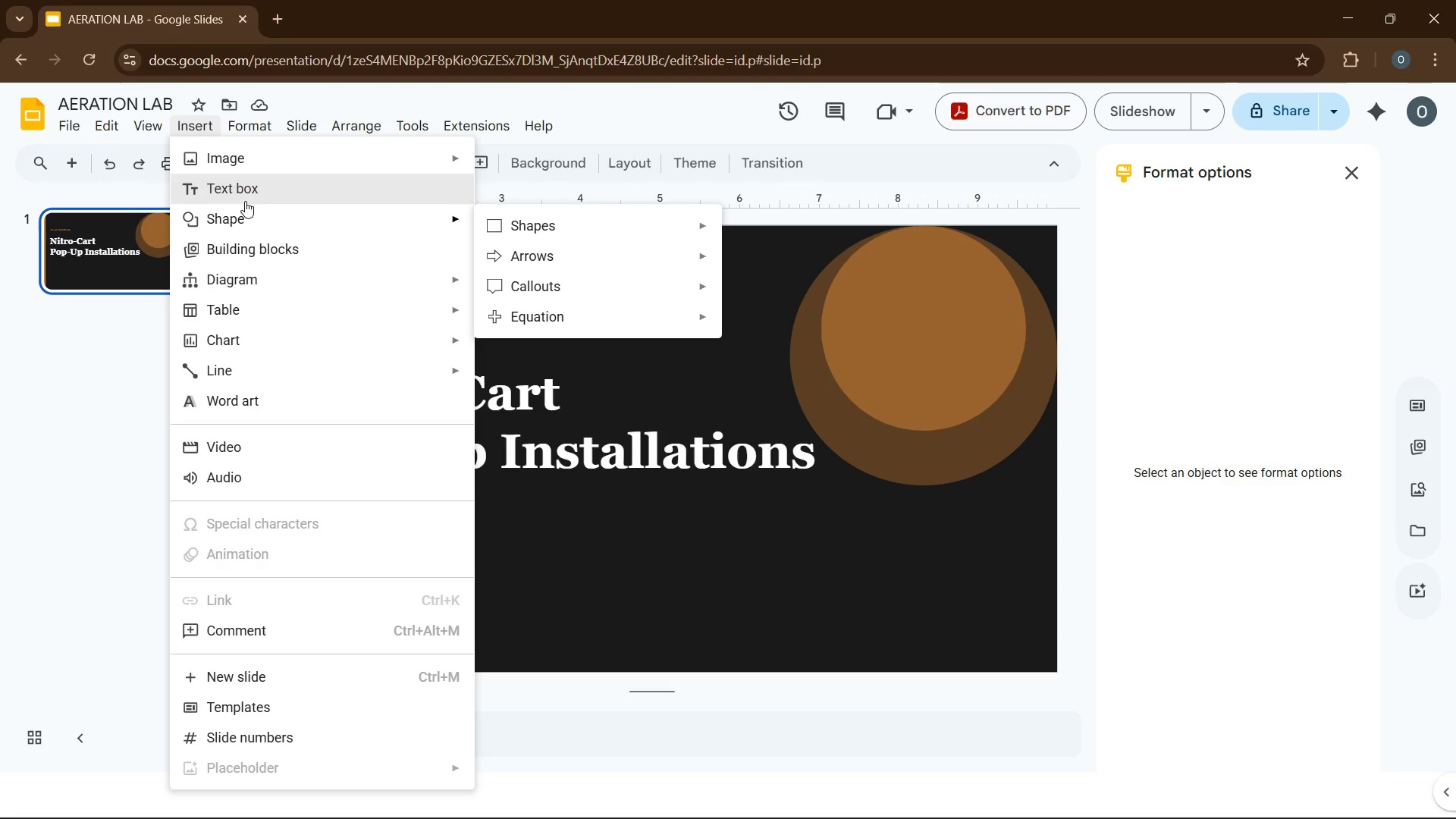 
left_click([249, 192])
 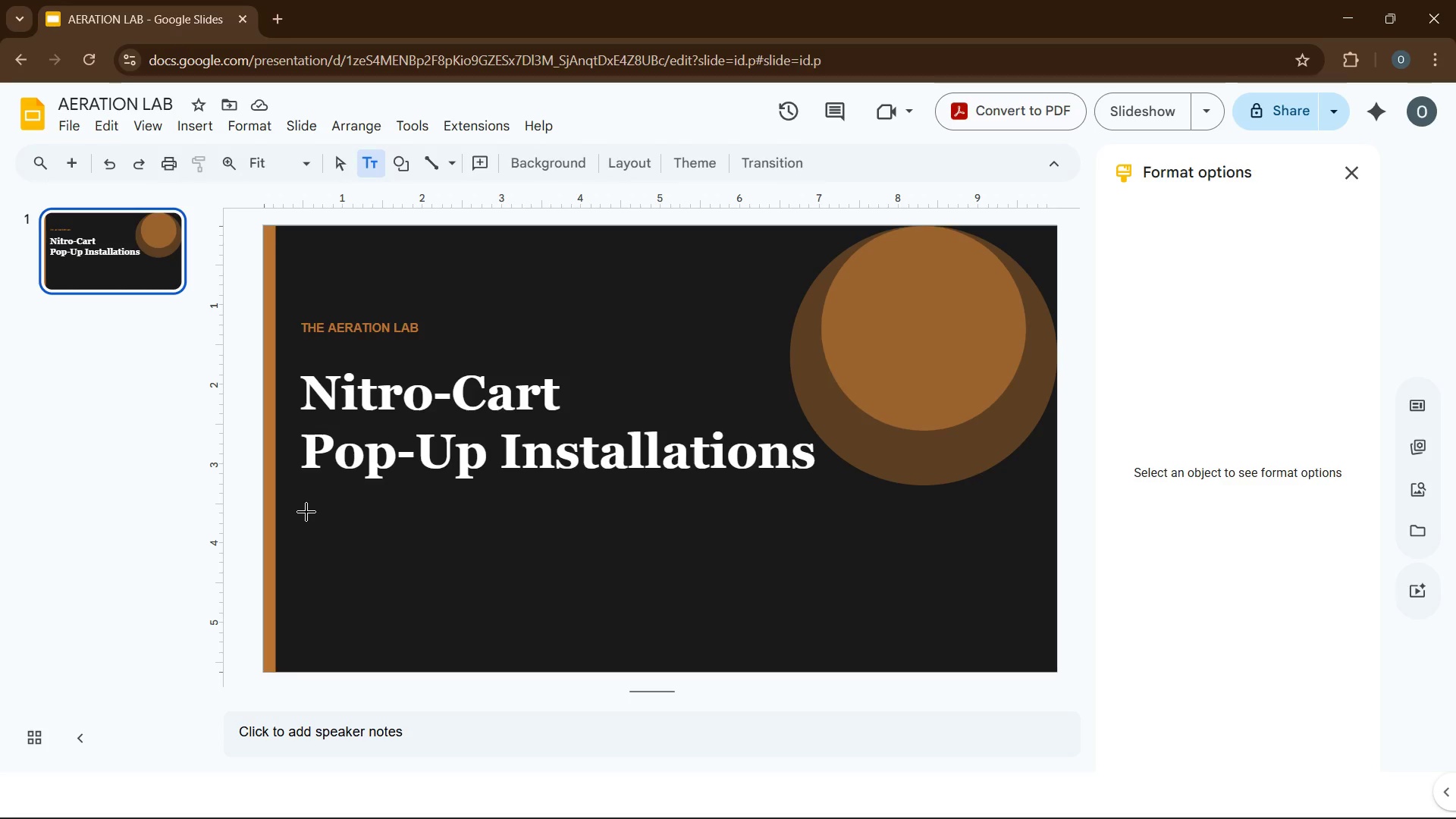 
left_click_drag(start_coordinate=[314, 512], to_coordinate=[749, 573])
 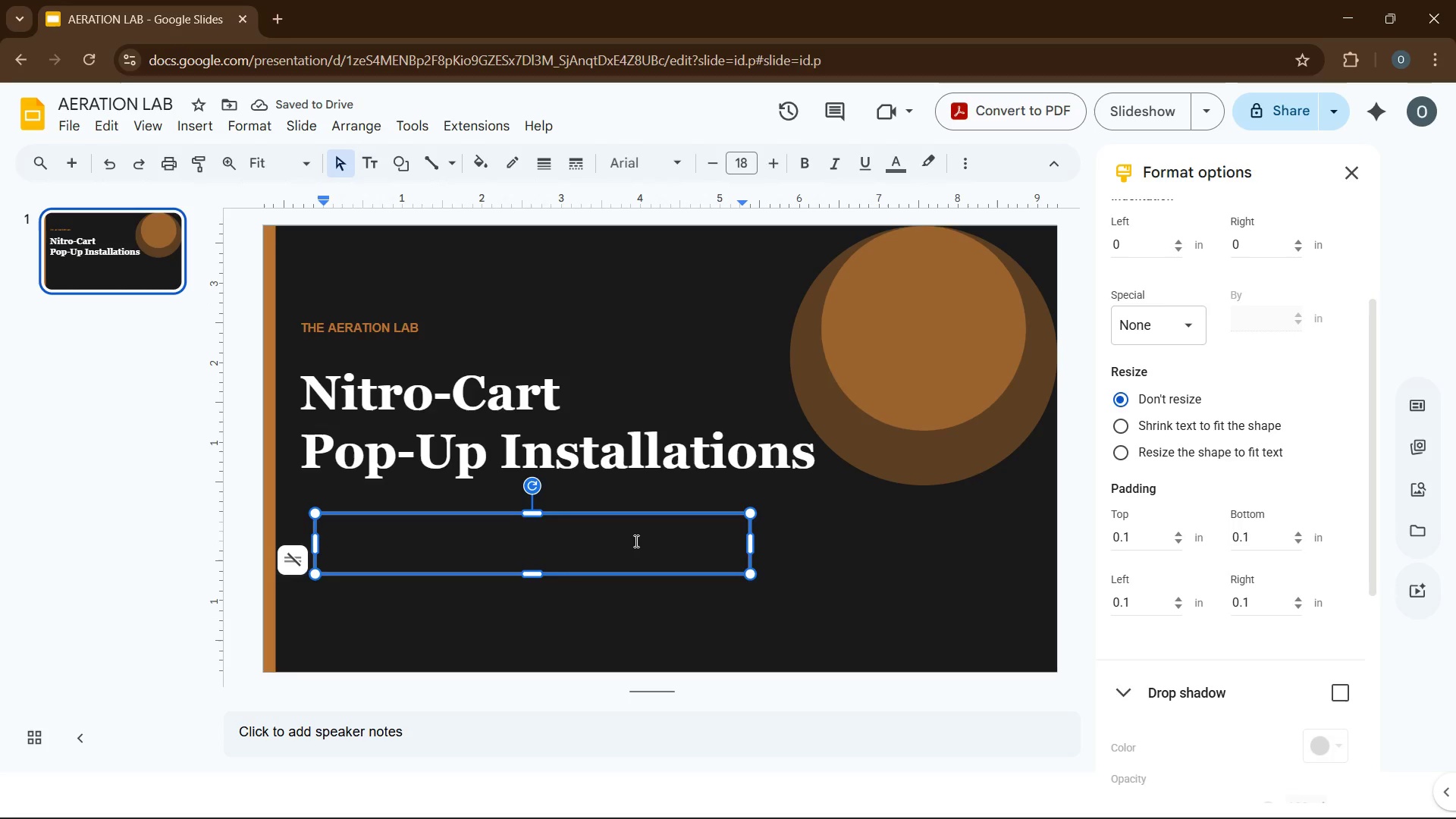 
left_click([600, 551])
 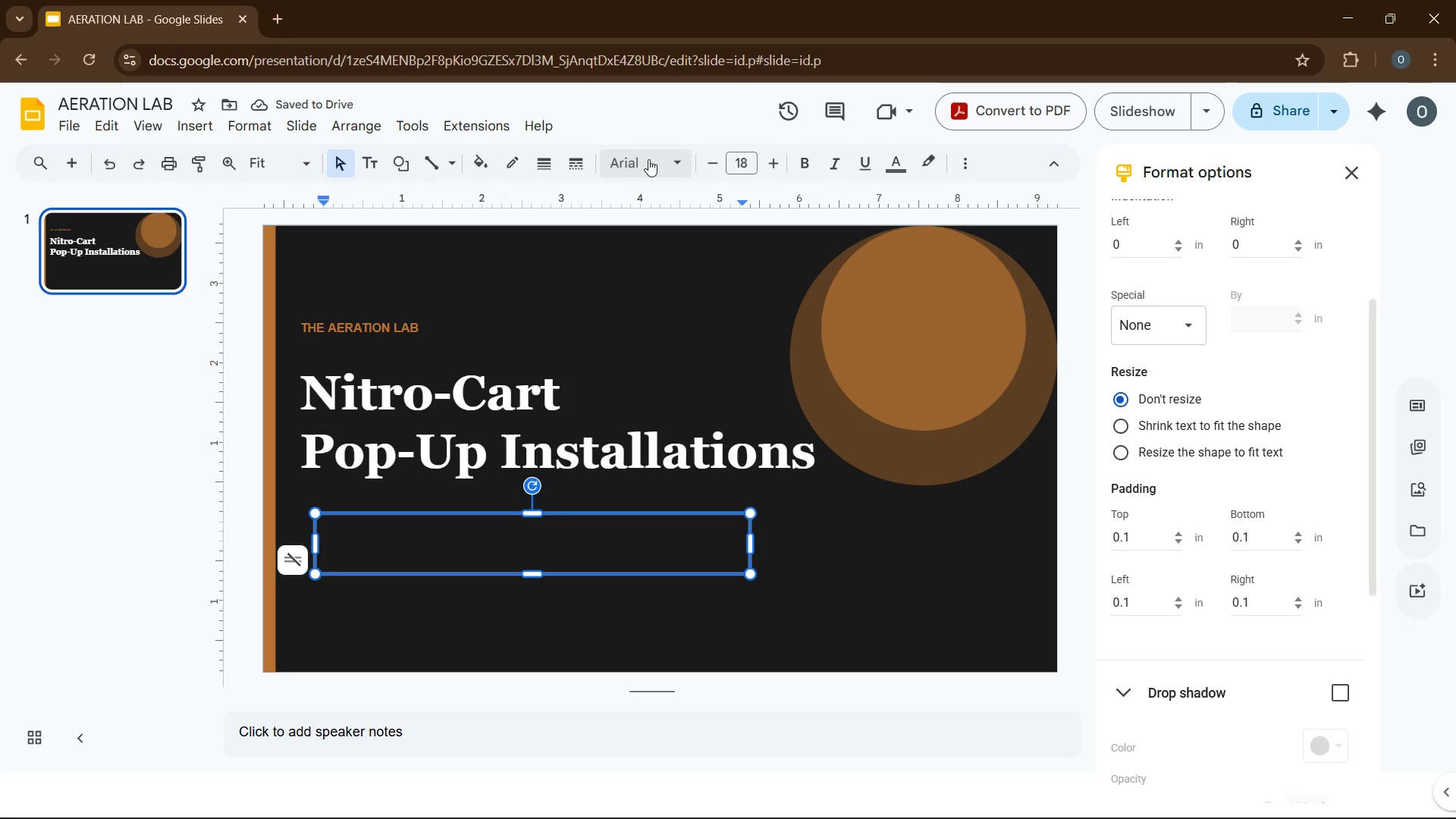 
left_click([638, 153])
 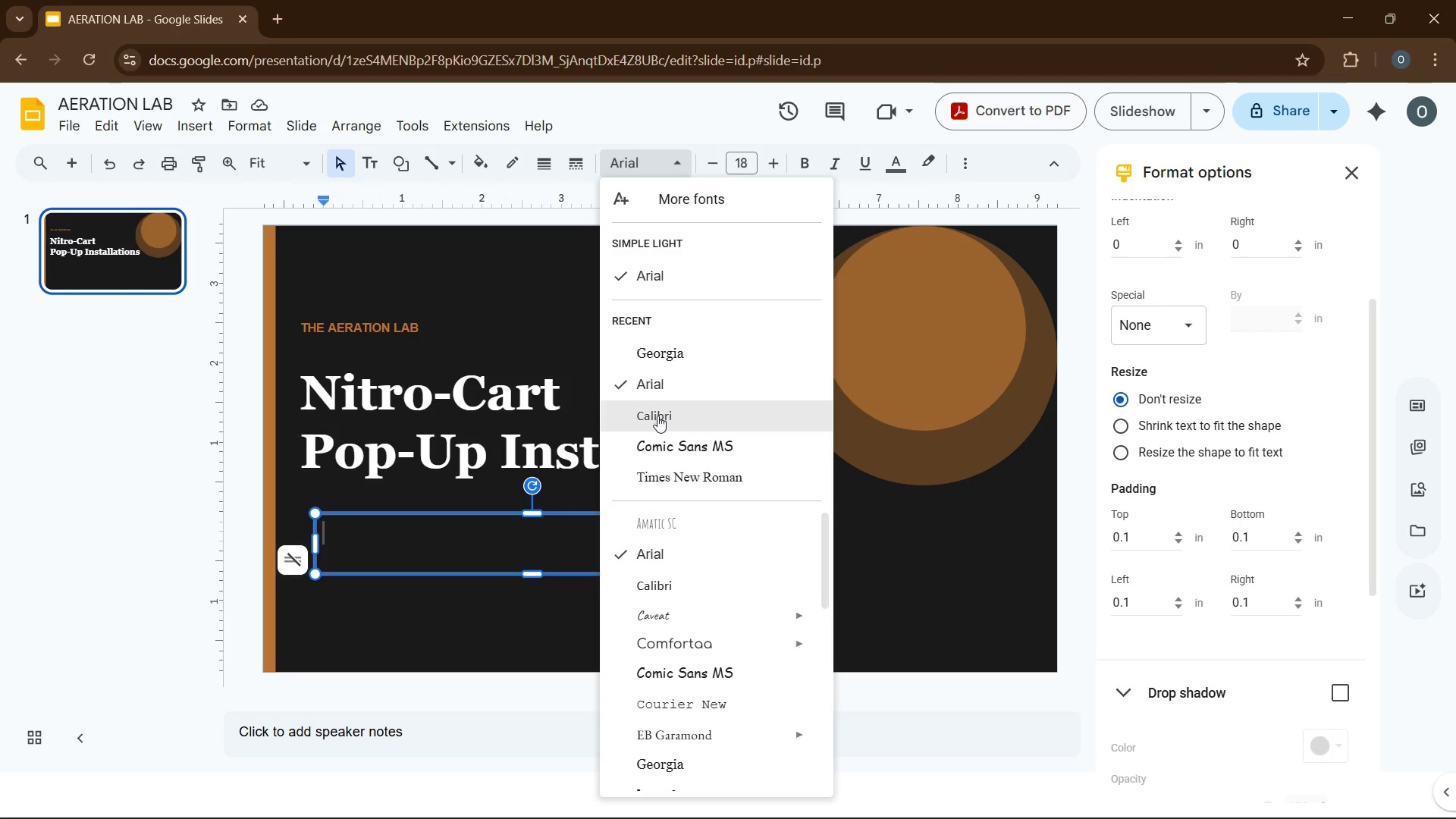 
left_click([657, 416])
 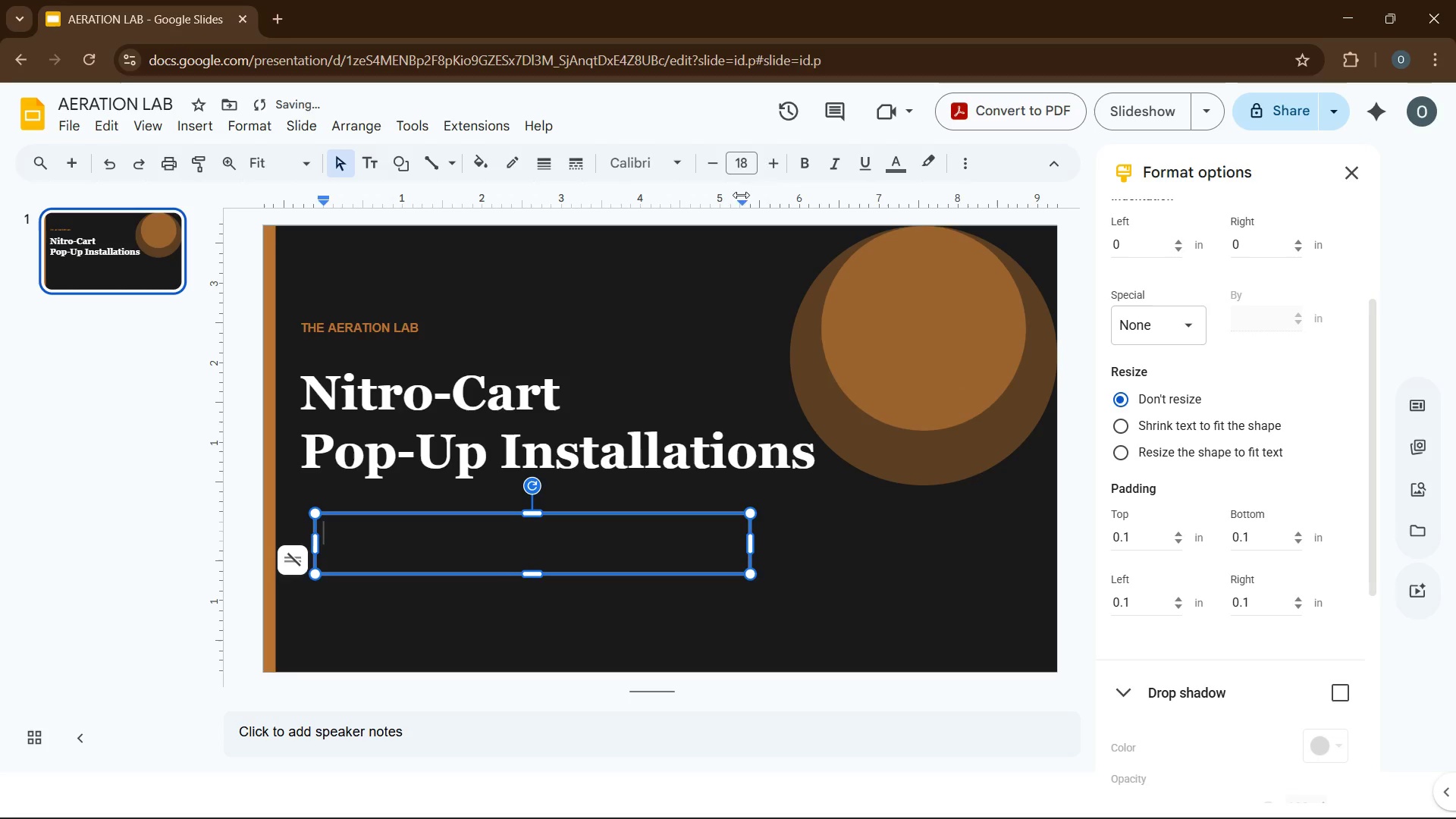 
double_click([746, 164])
 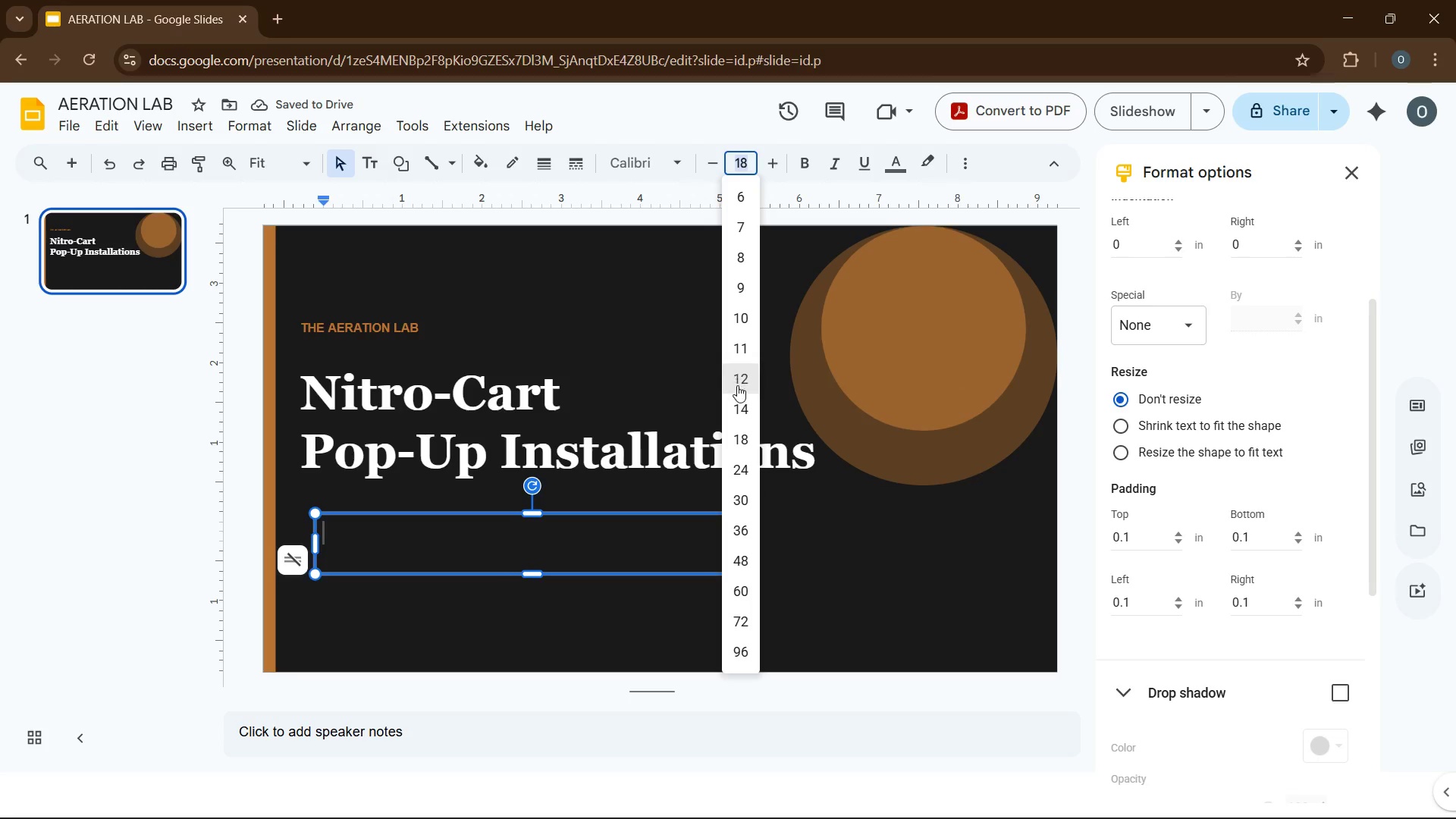 
left_click([737, 402])
 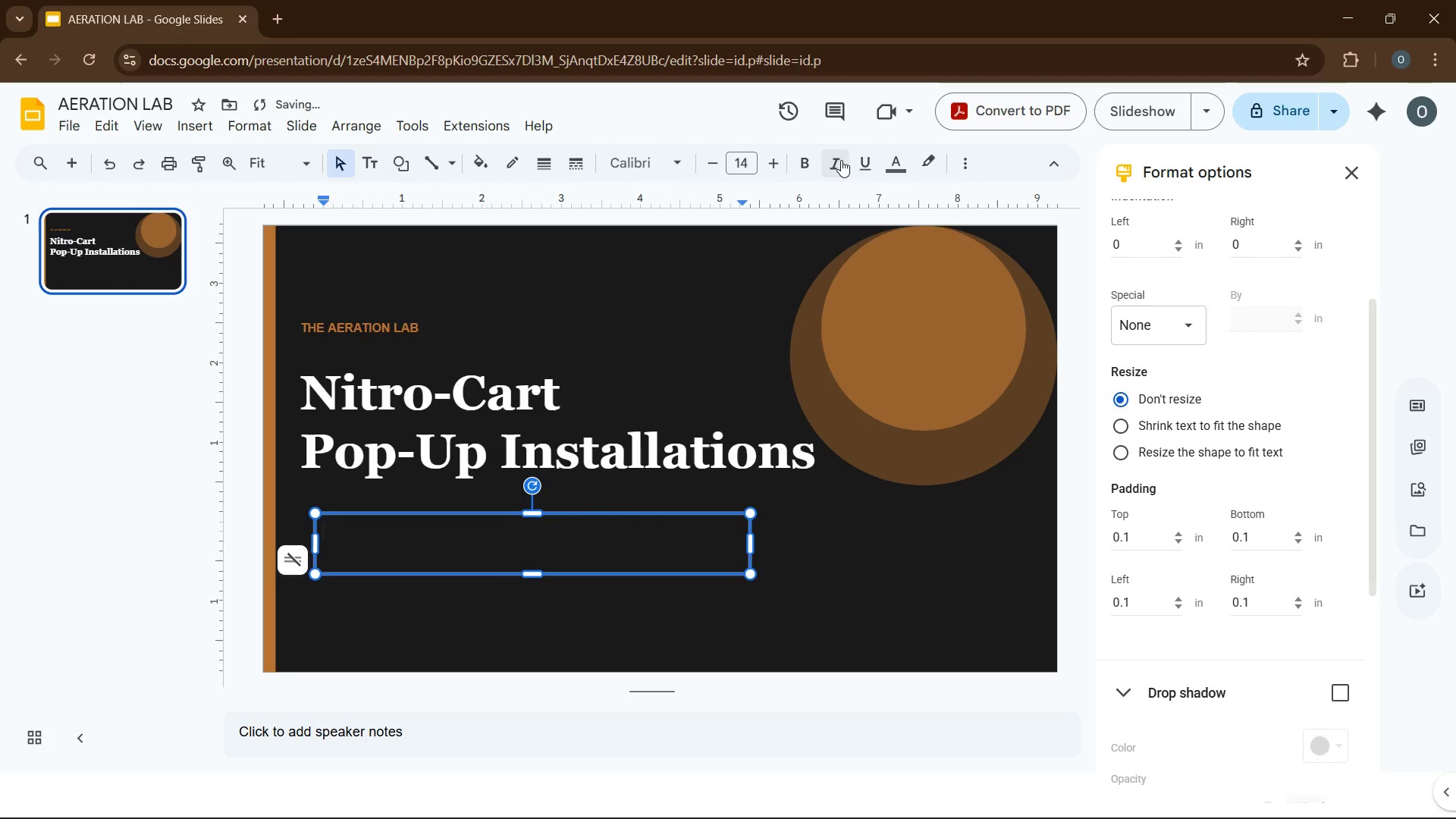 
left_click([841, 159])
 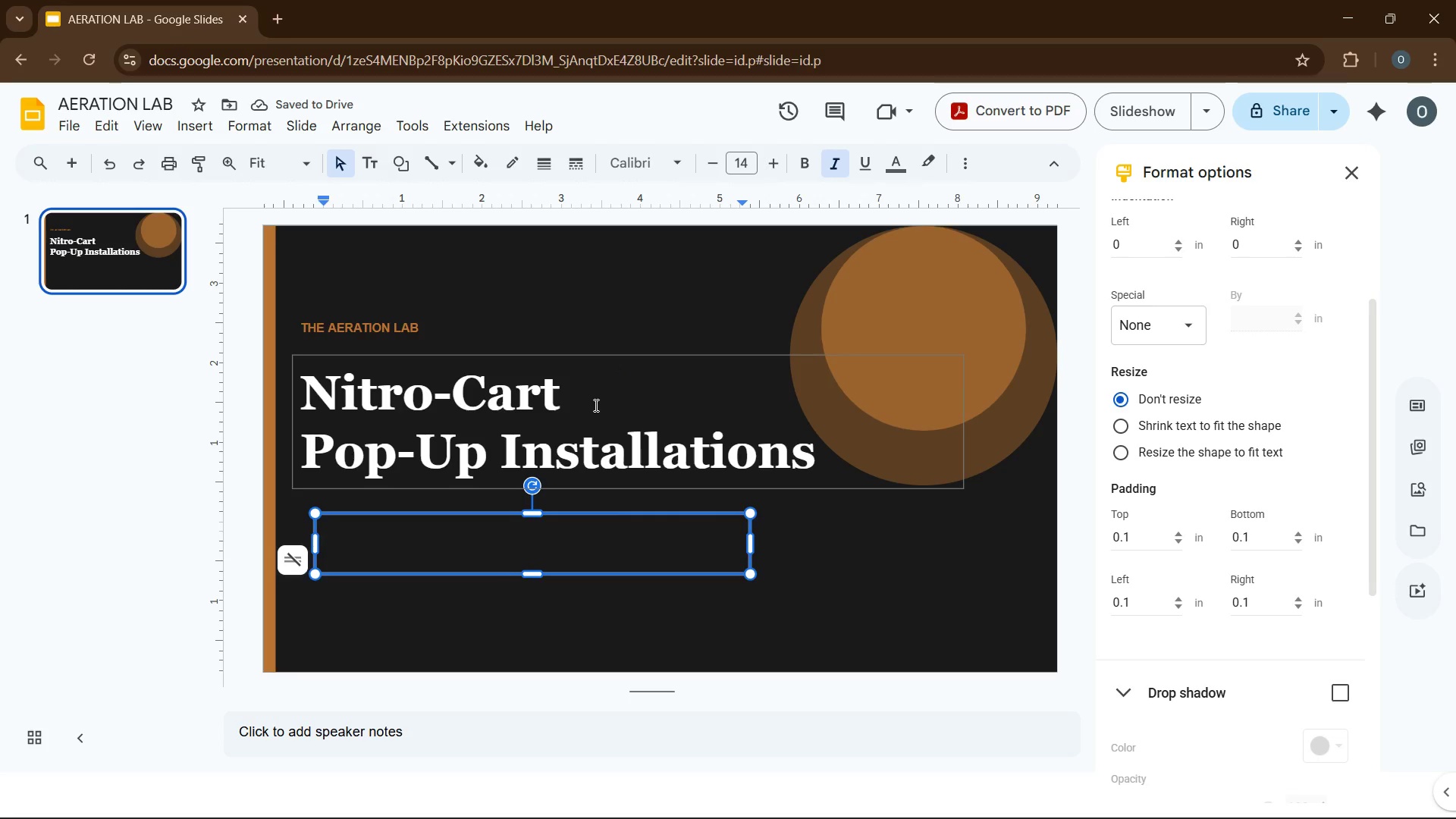 
left_click([892, 159])
 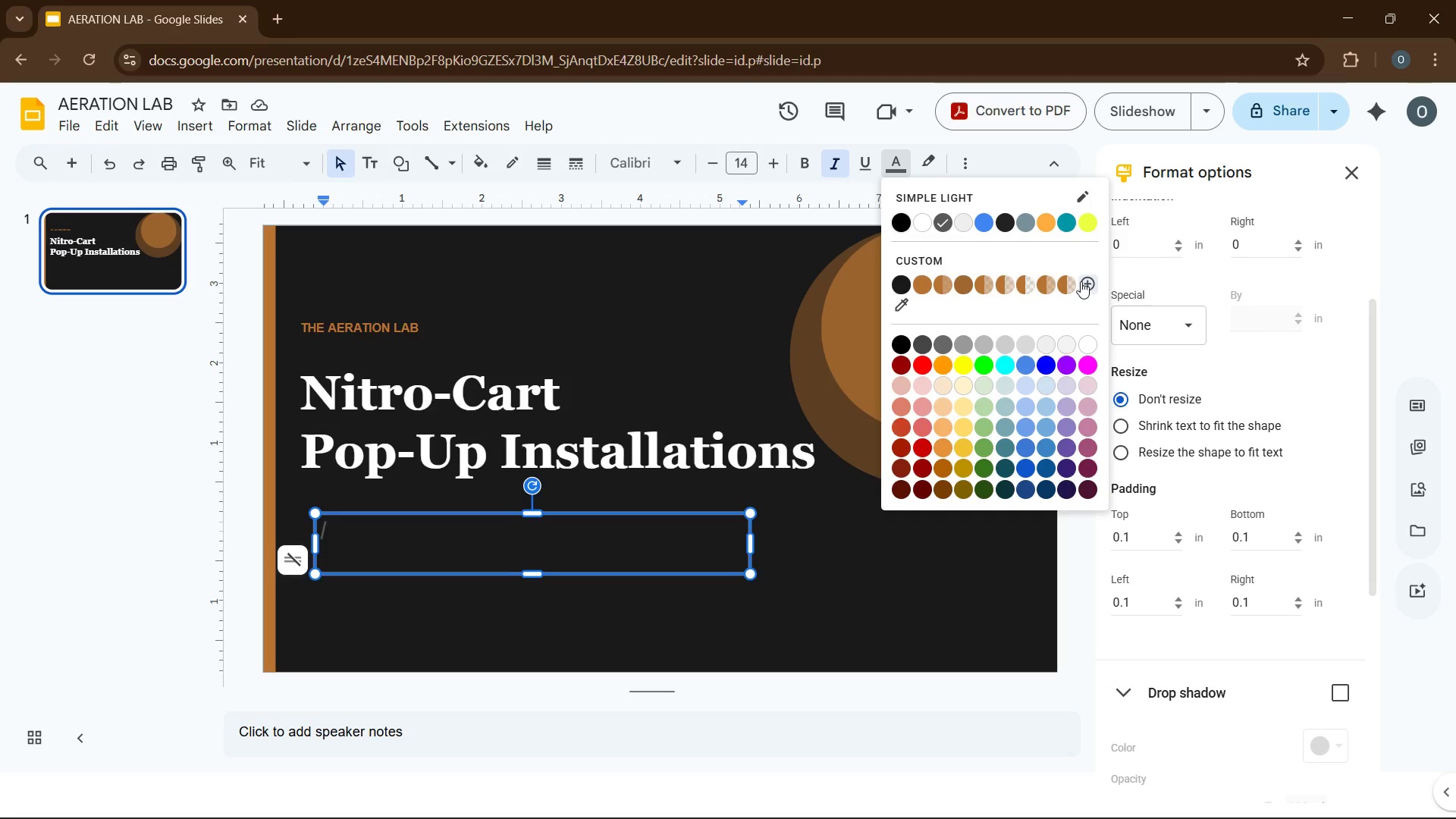 
left_click([1081, 281])
 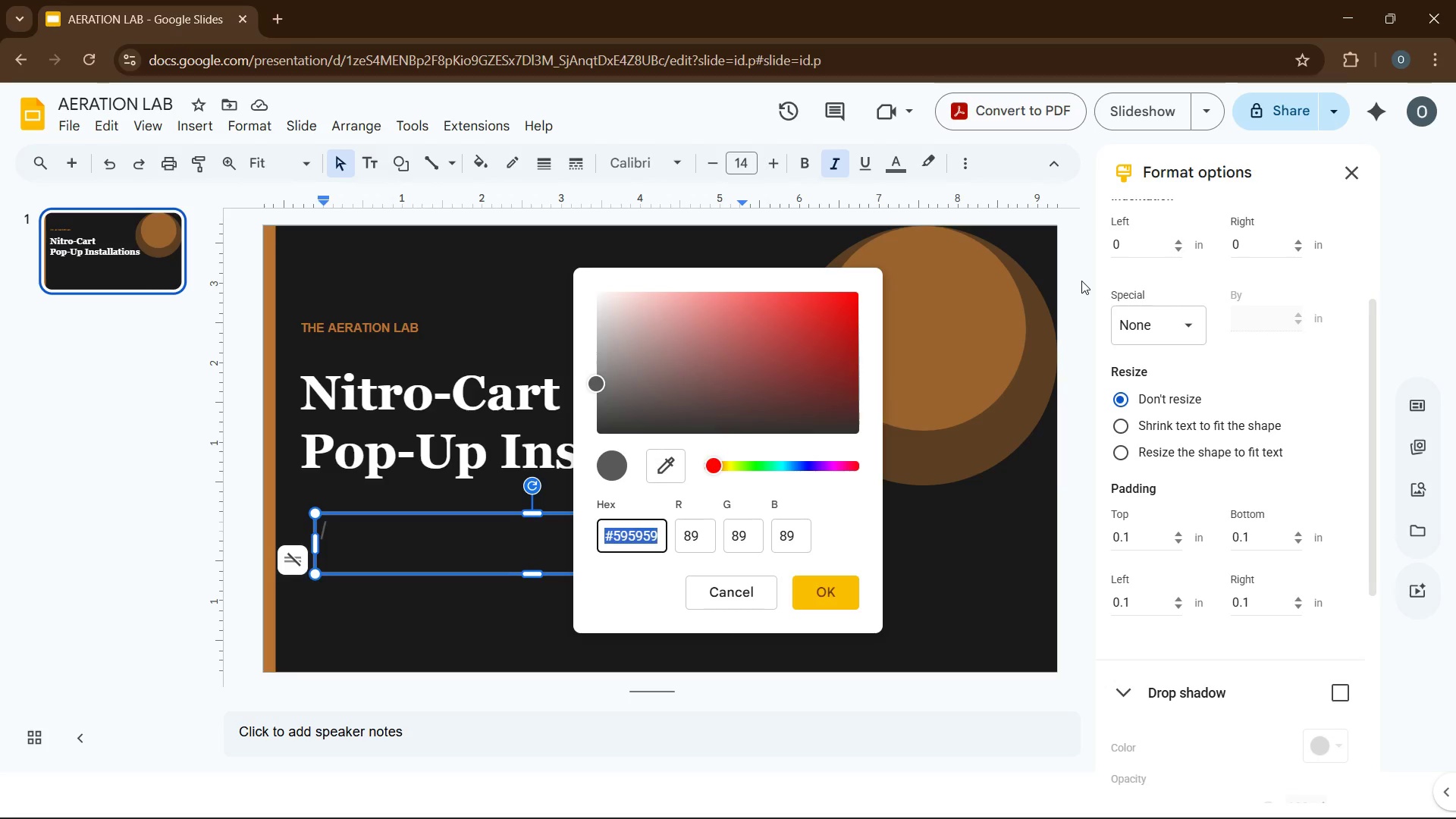 
key(Quote)
 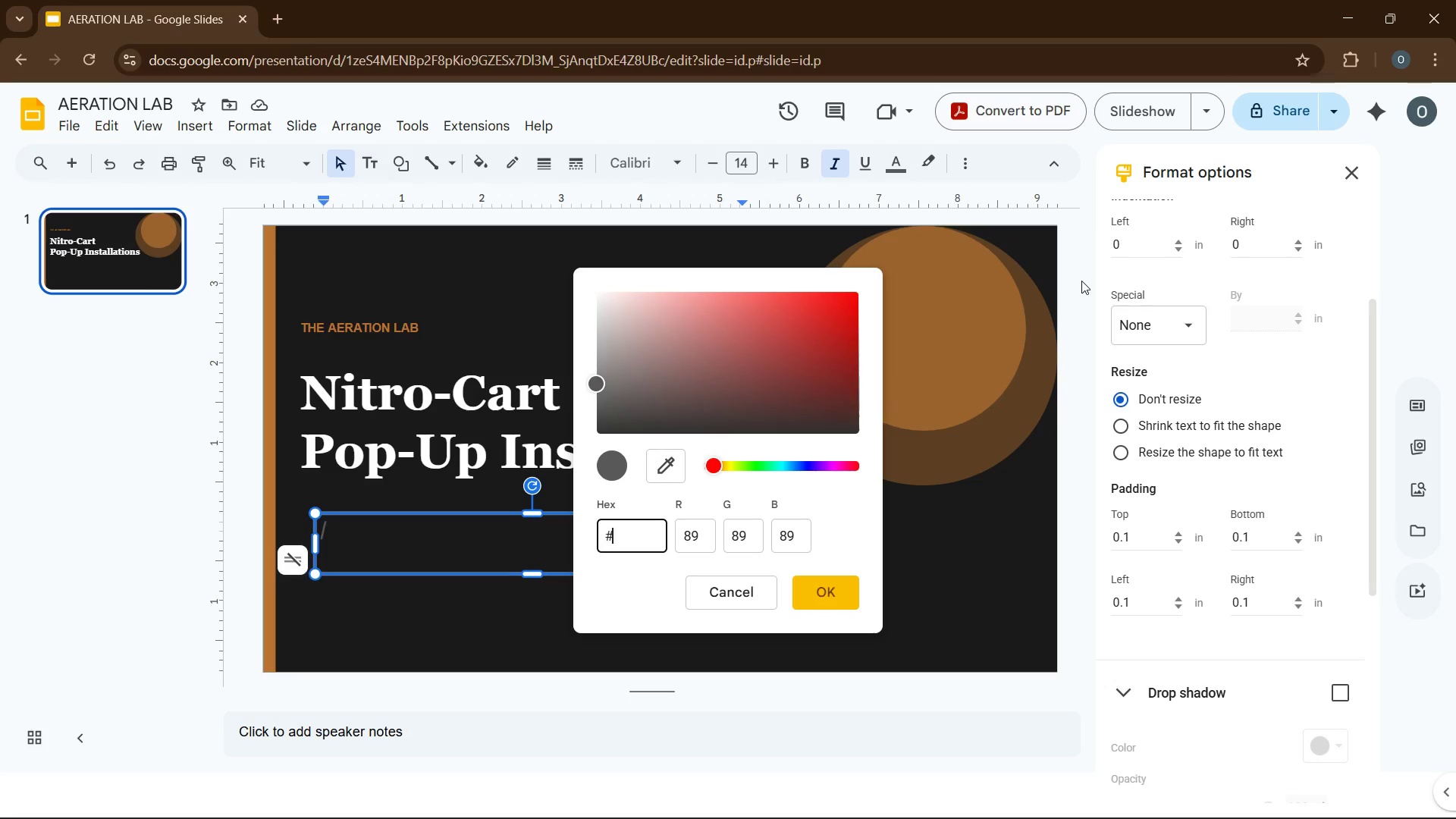 
key(D)
 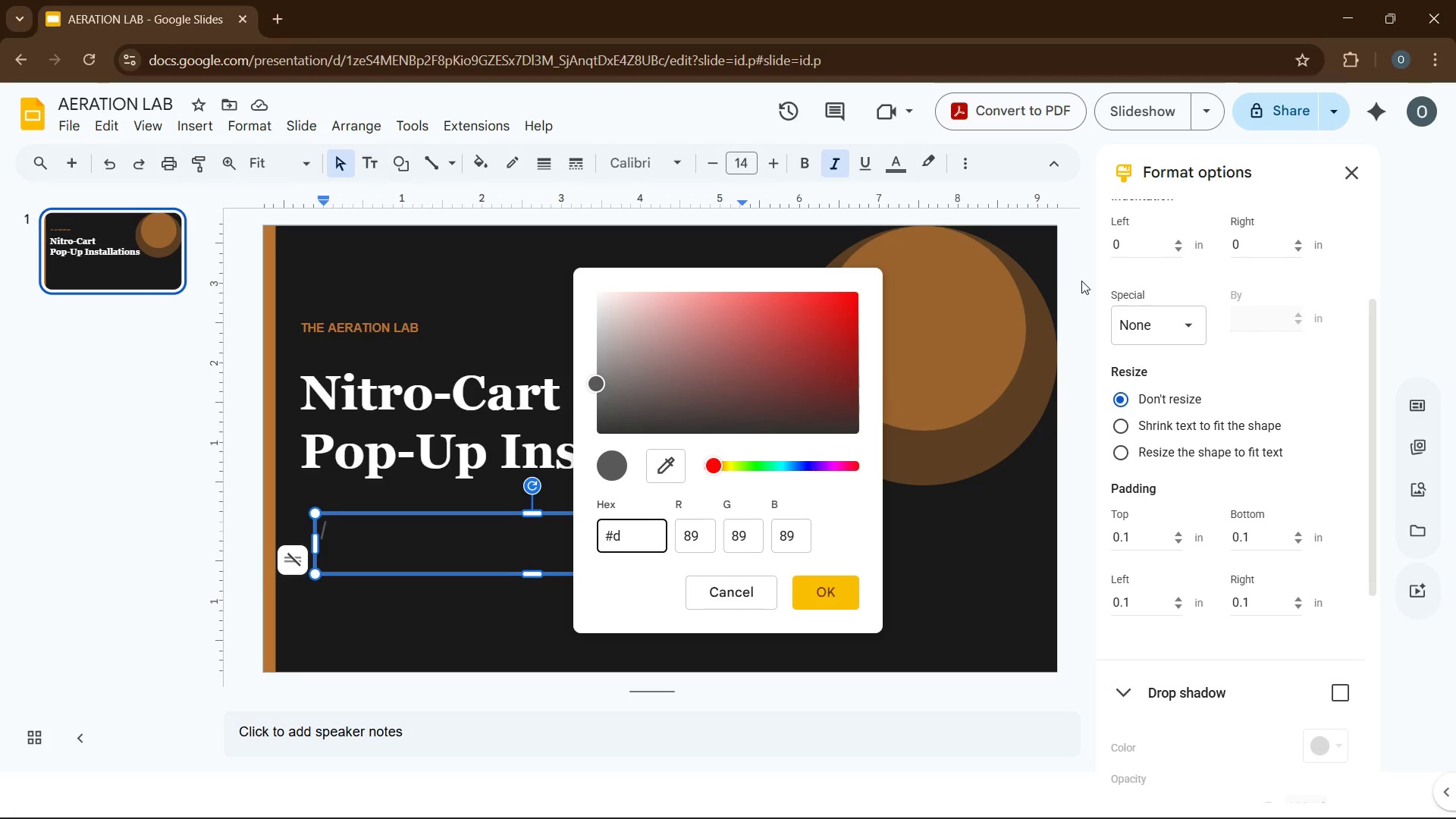 
key(Numpad4)
 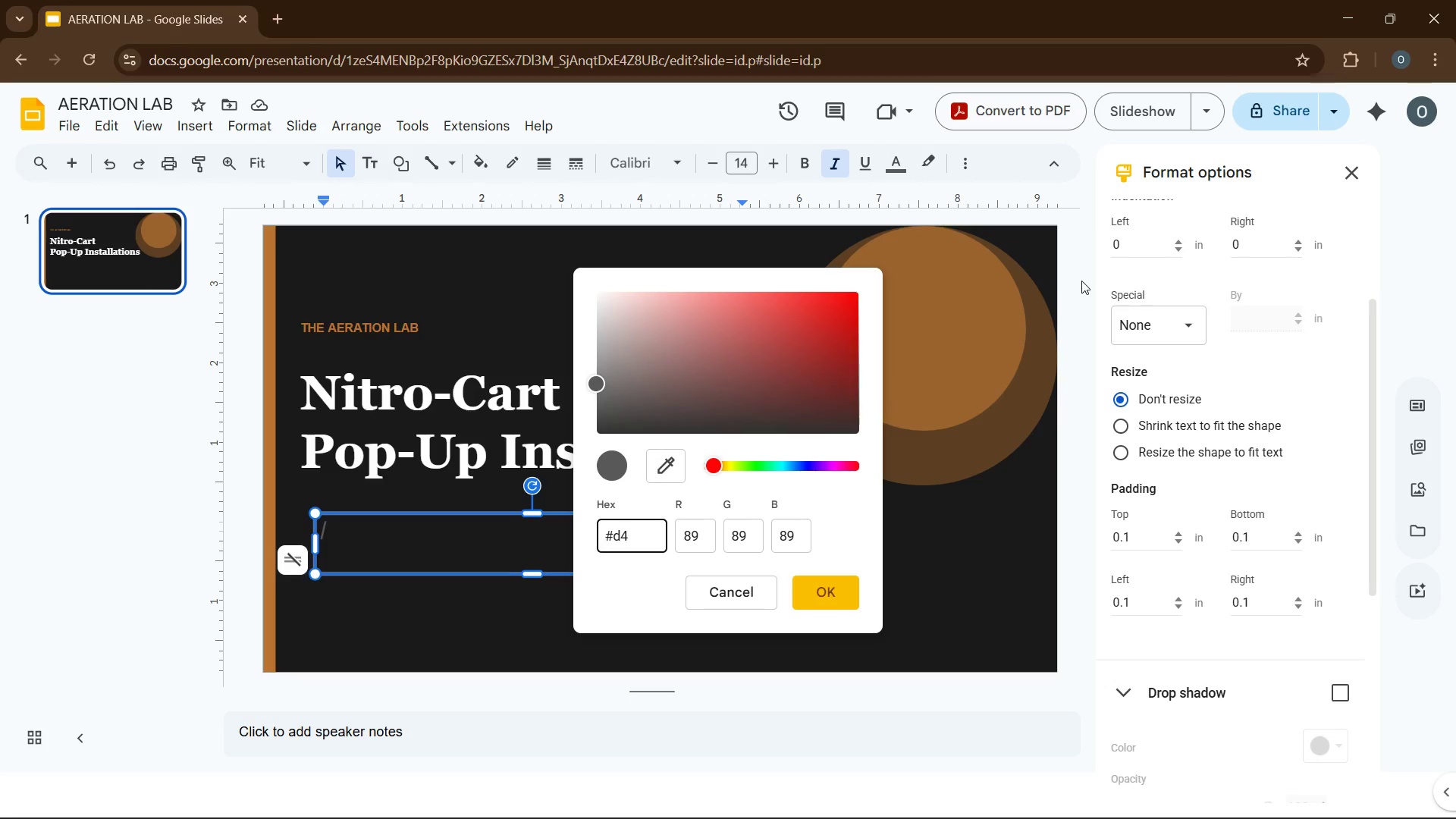 
key(Numpad9)
 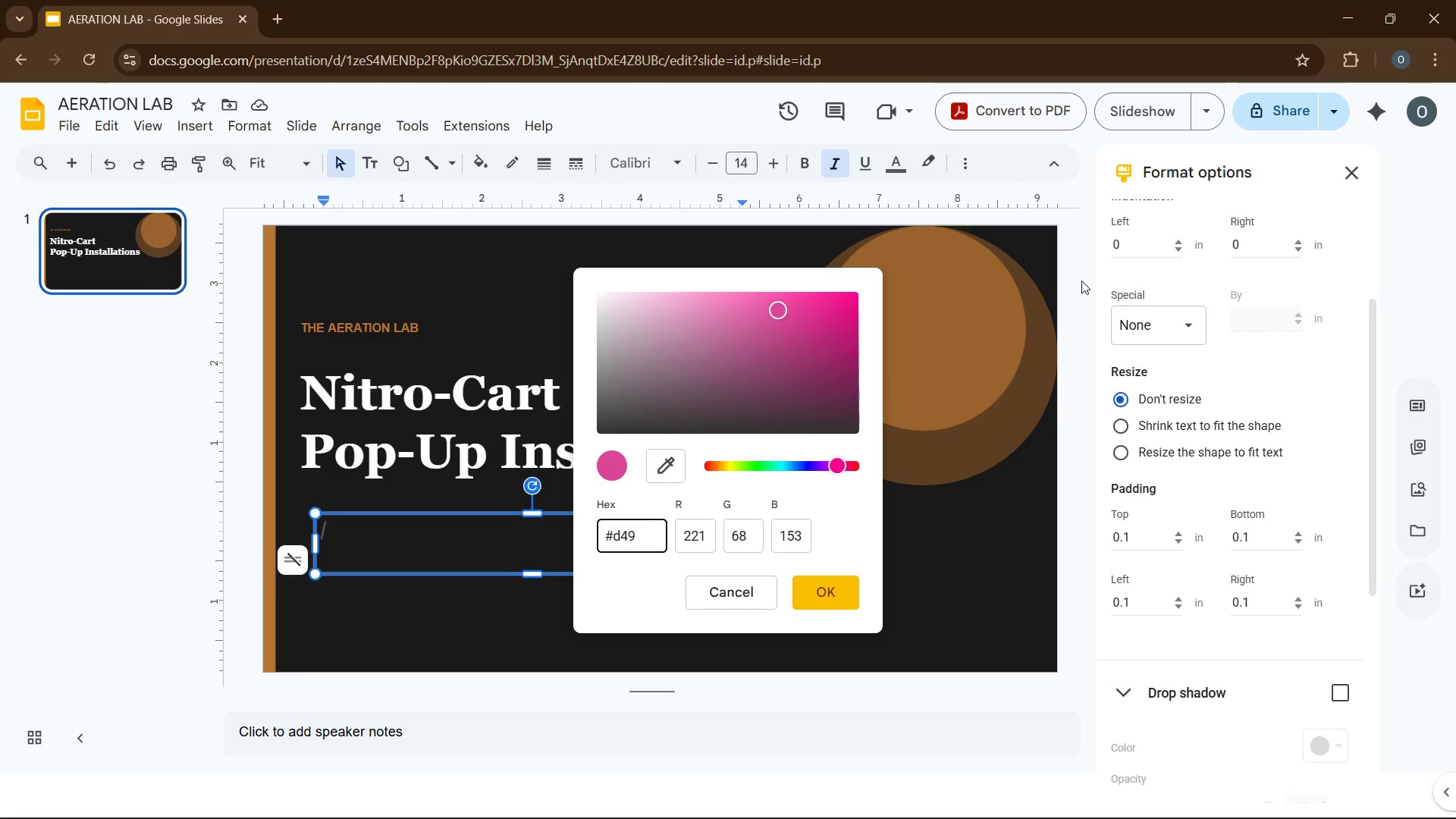 
key(Numpad5)
 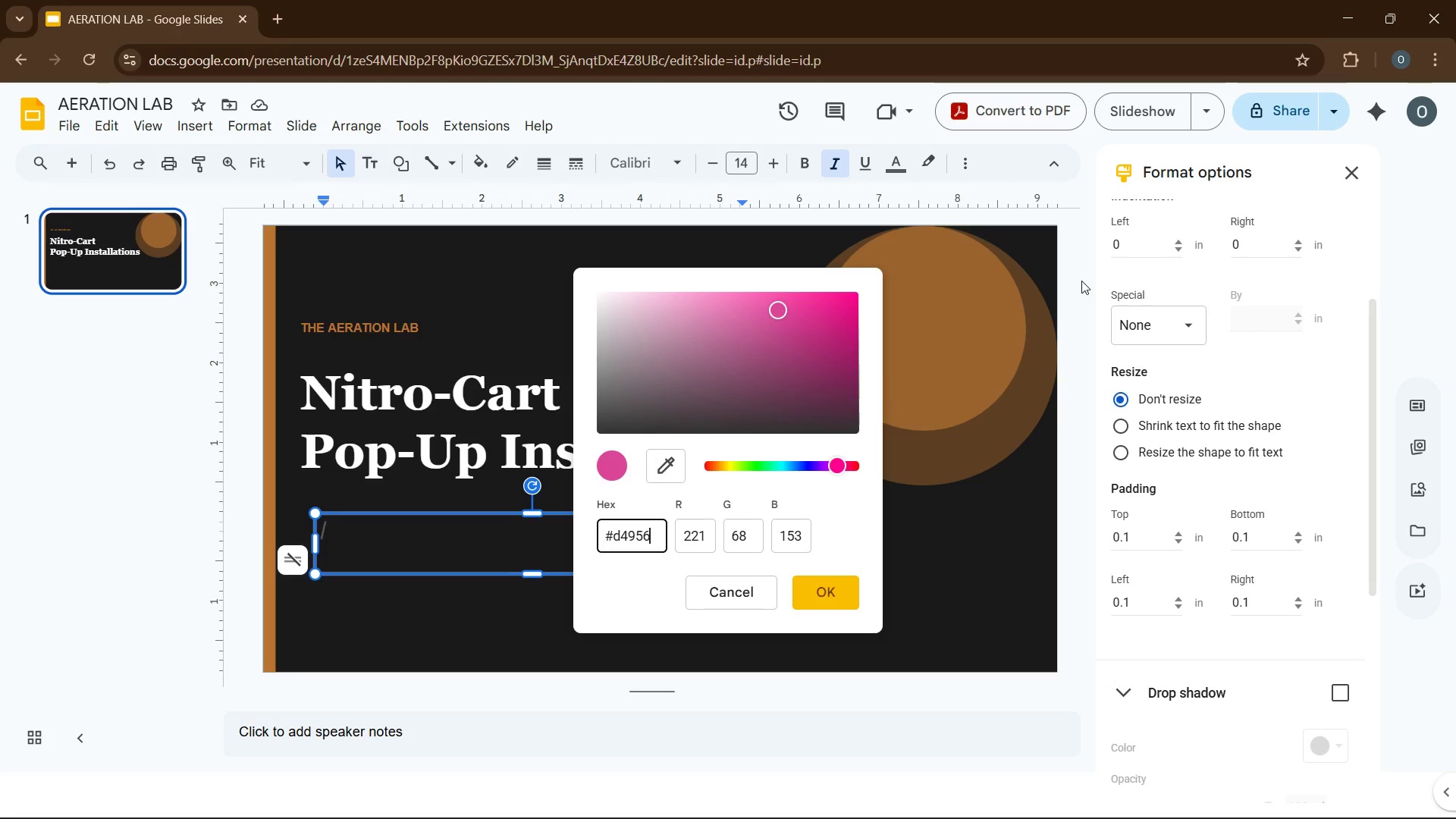 
key(Numpad6)
 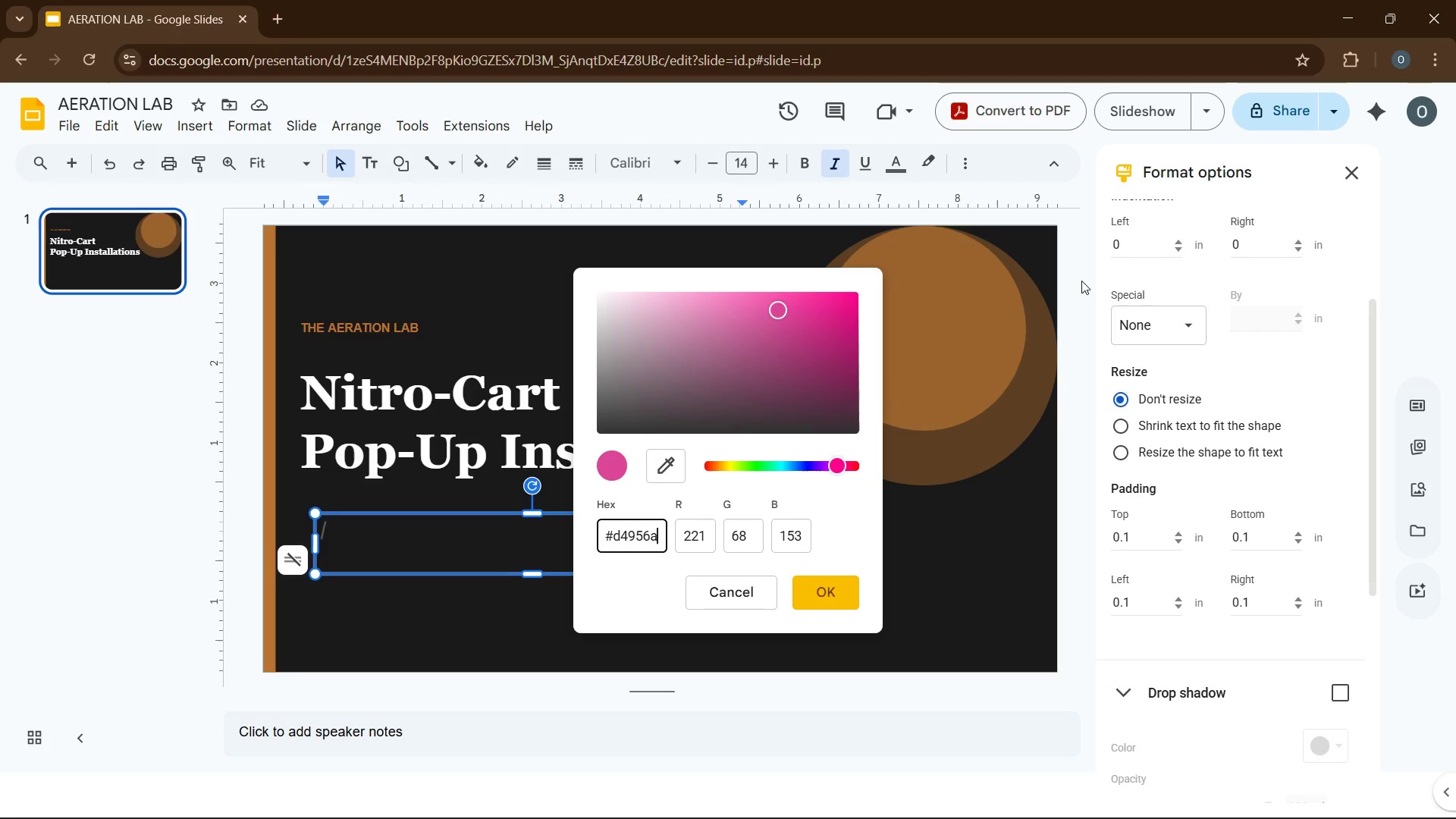 
key(A)
 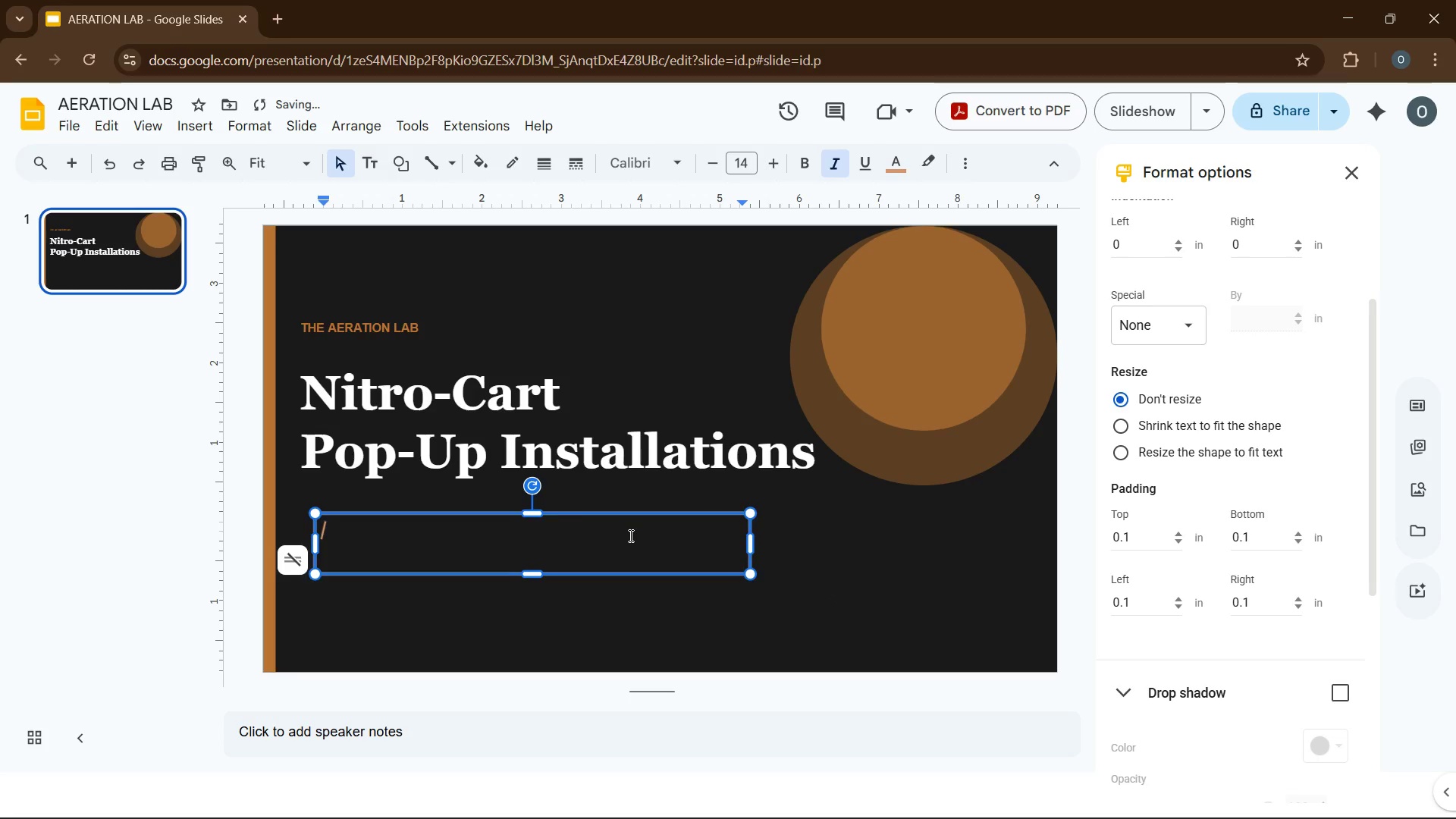 
wait(9.69)
 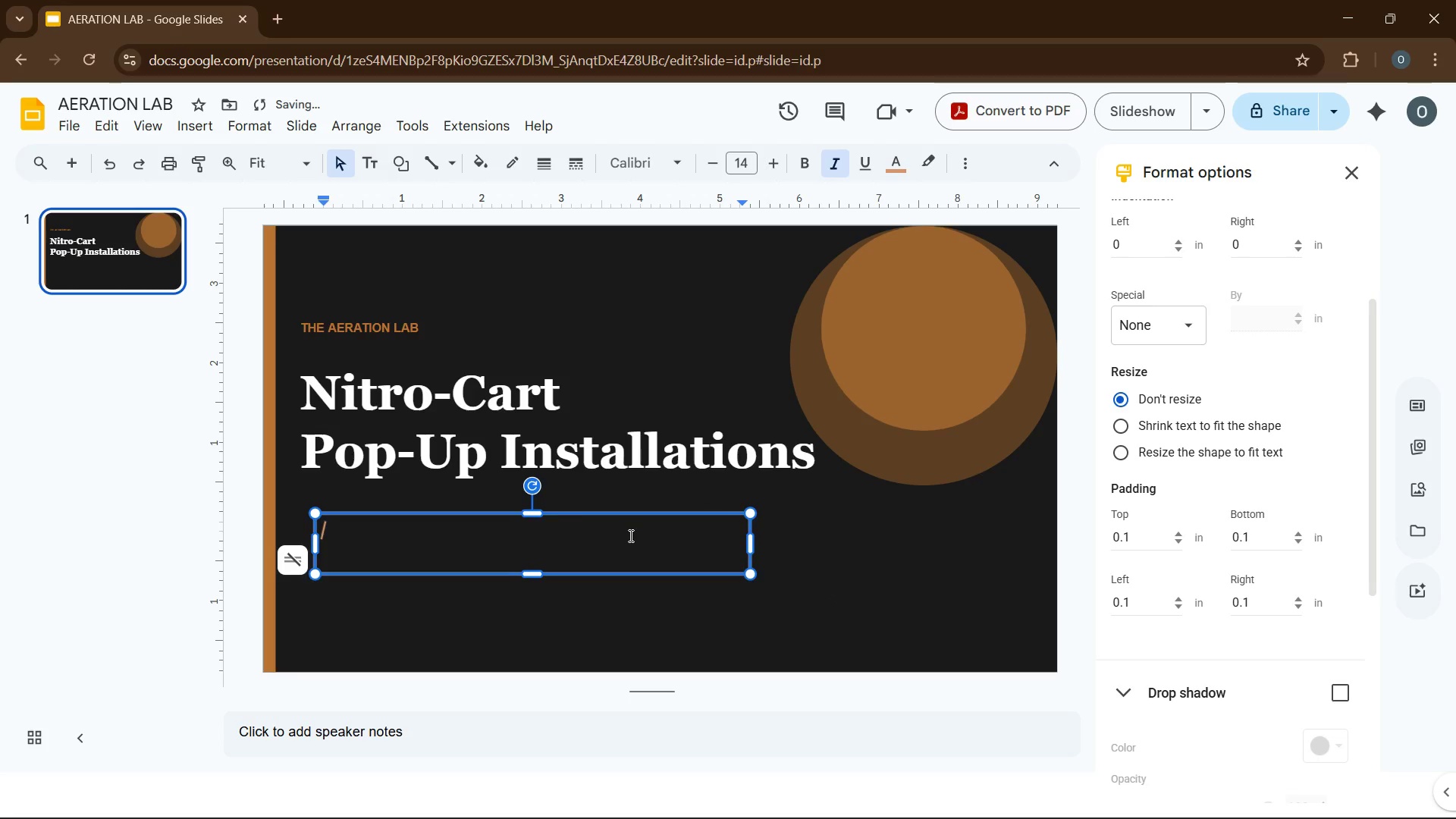 
type(APremium Partnership Opportunity for Luxury & Boutiquw)
key(Backspace)
type(e Fitness Studios)
 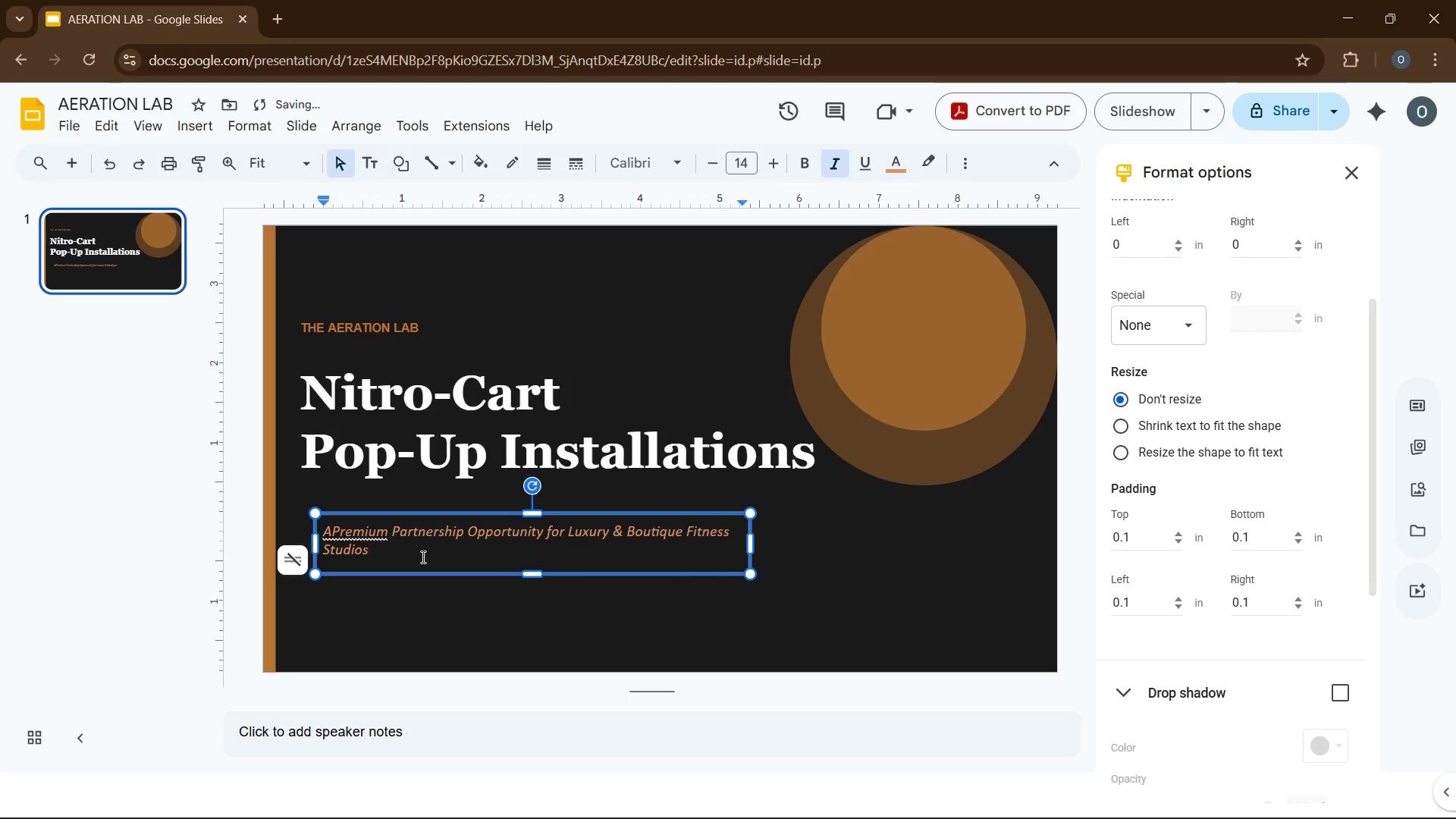 
wait(5.39)
 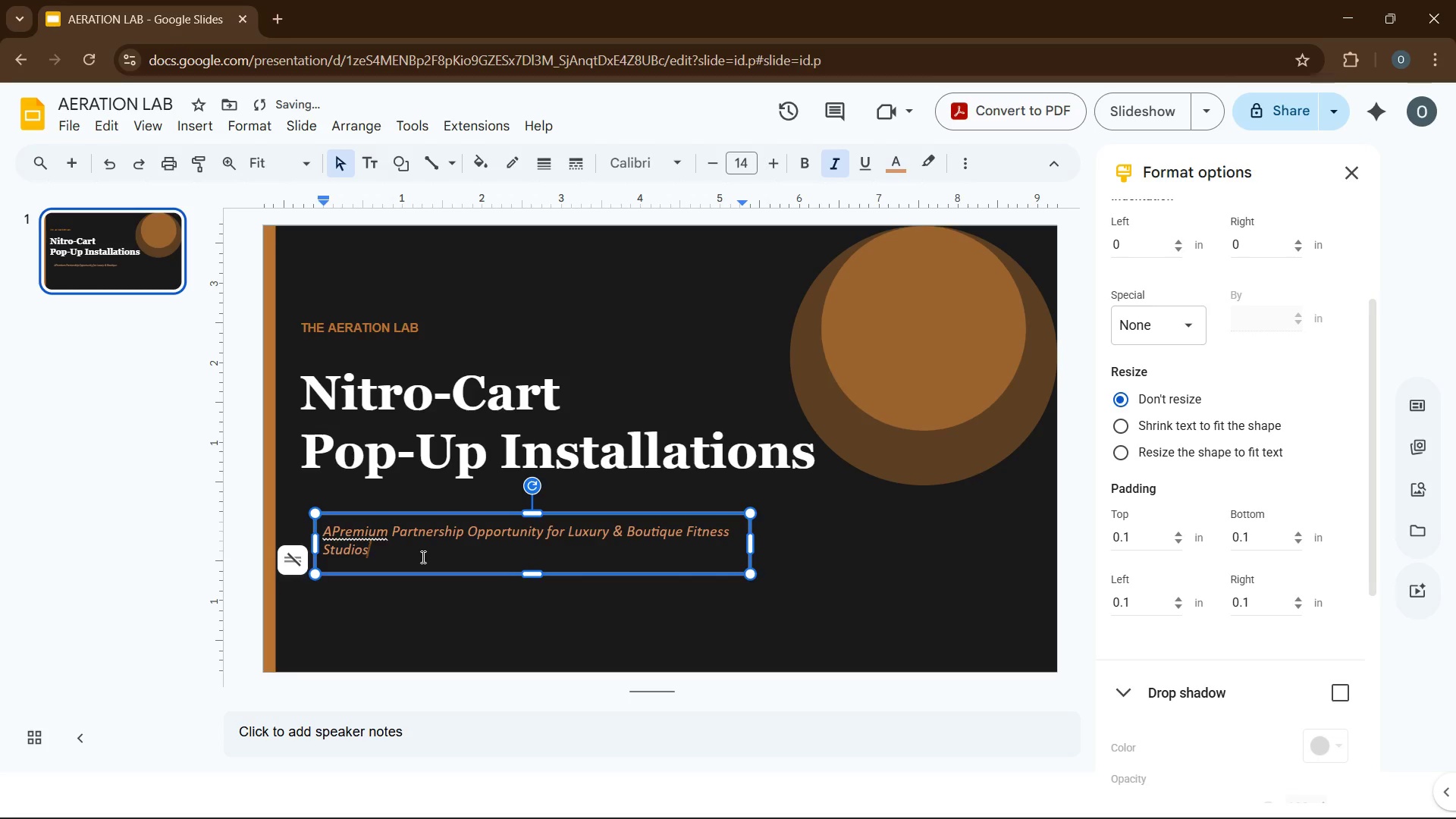 
left_click_drag(start_coordinate=[752, 539], to_coordinate=[795, 533])
 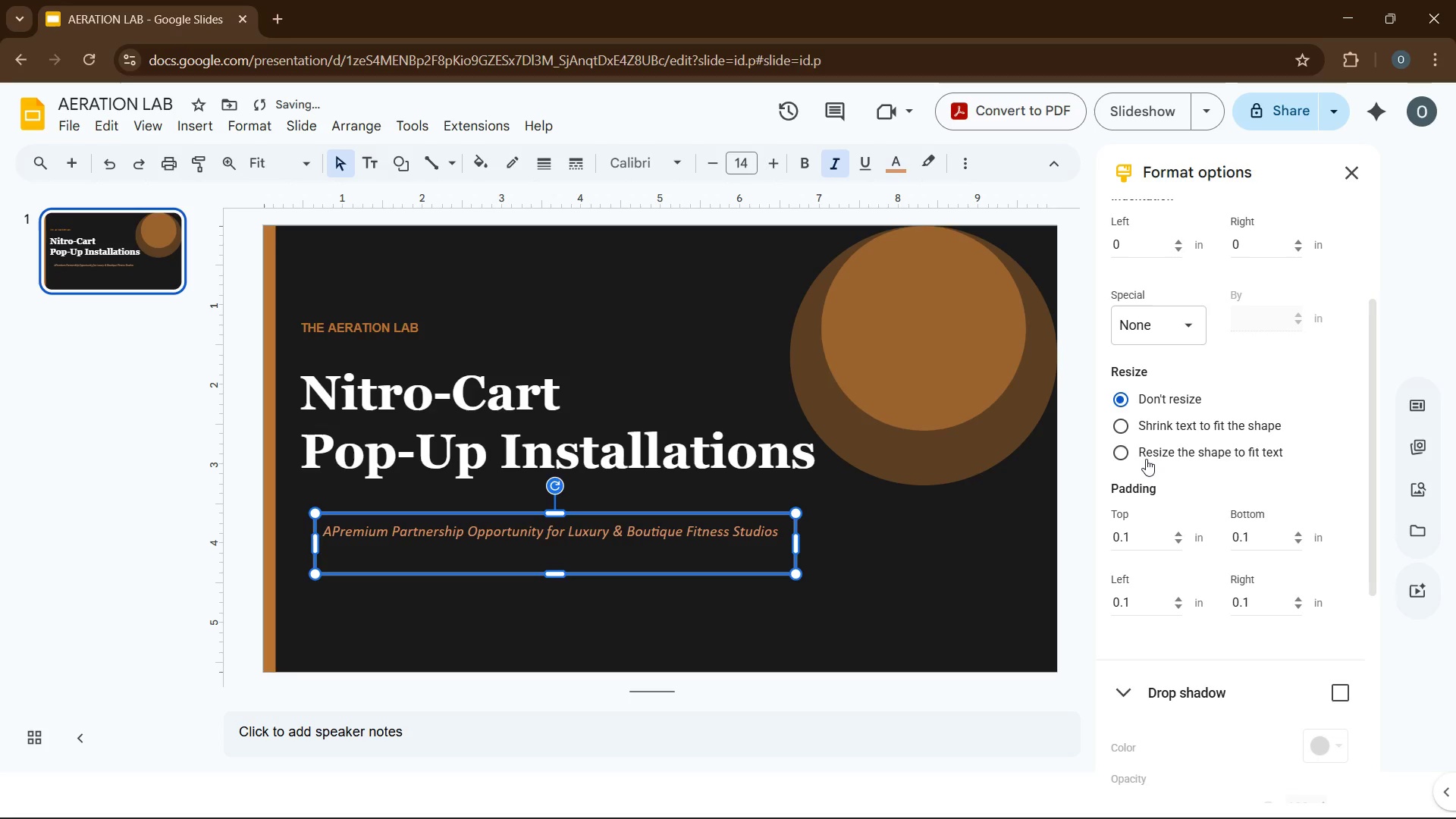 
left_click([1146, 459])
 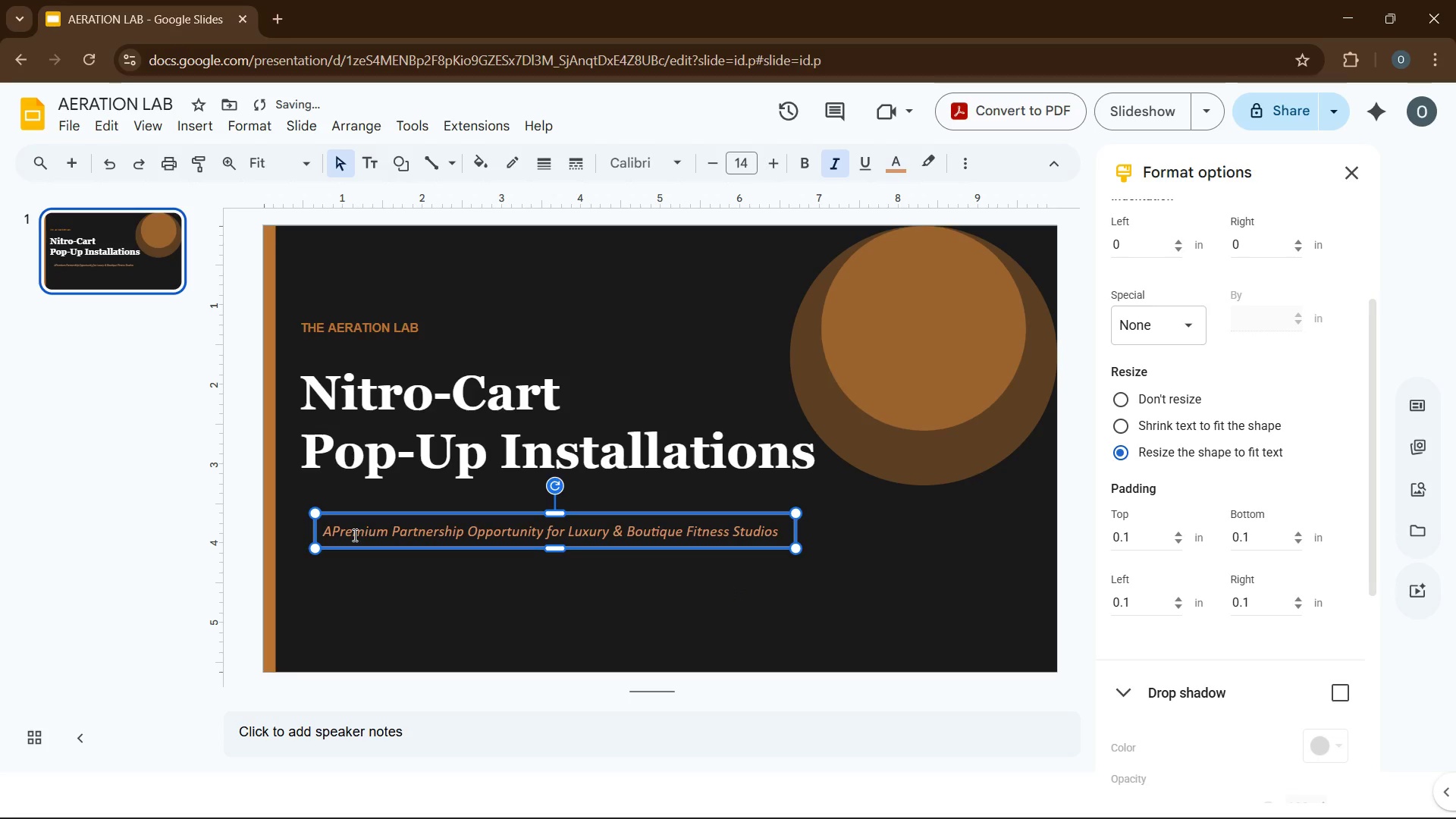 
left_click([334, 532])
 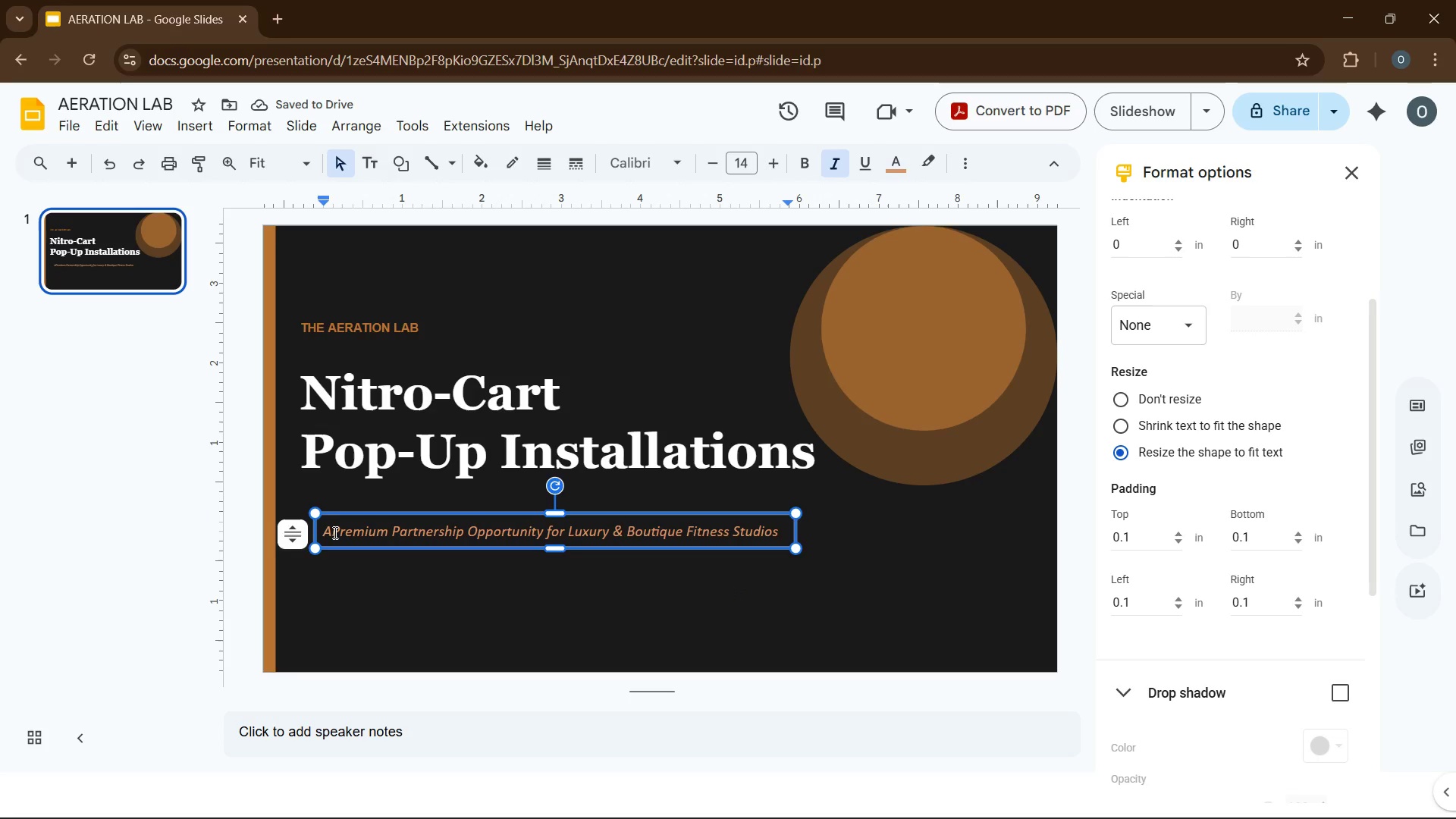 
key(Space)
 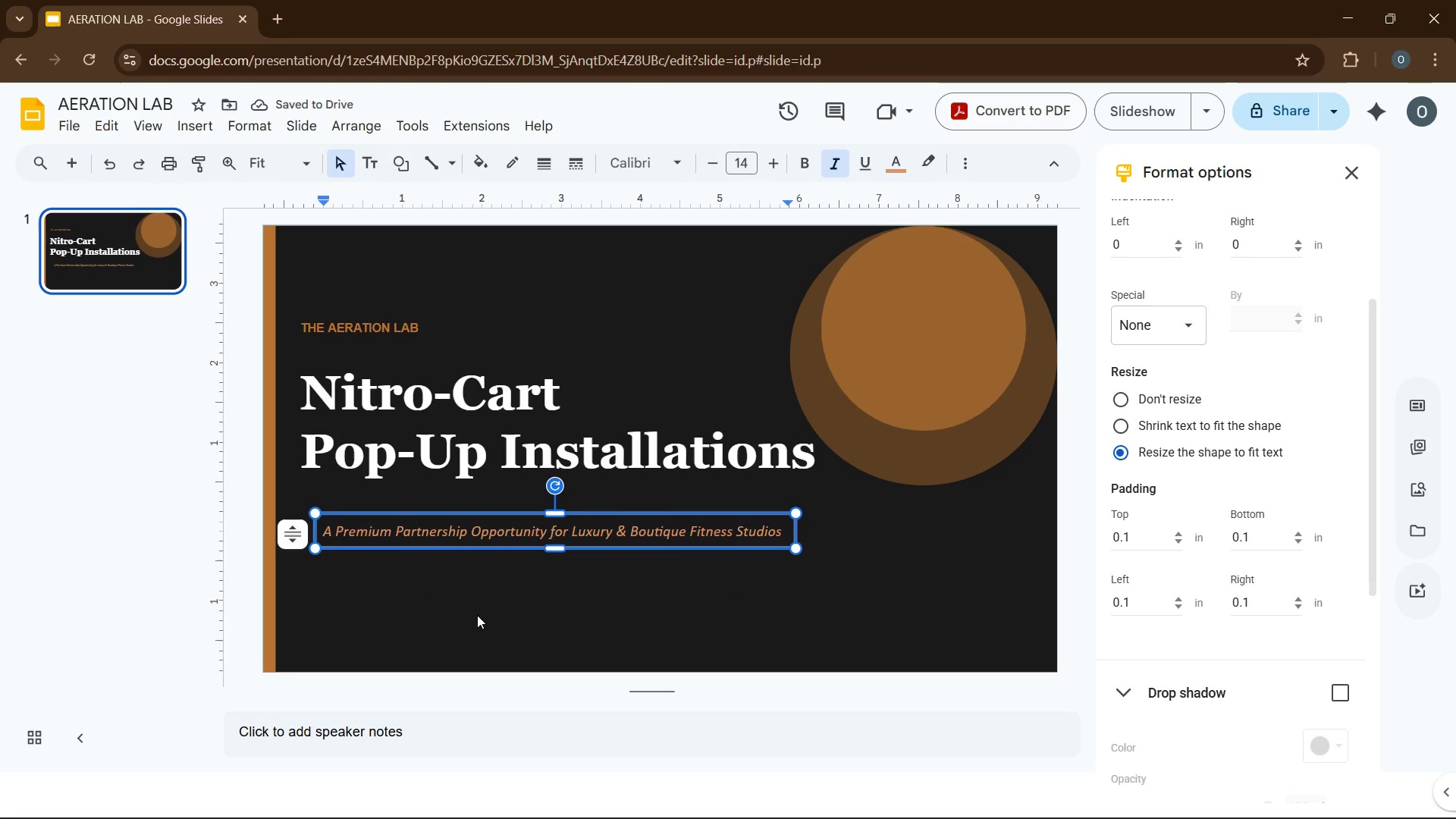 
wait(8.36)
 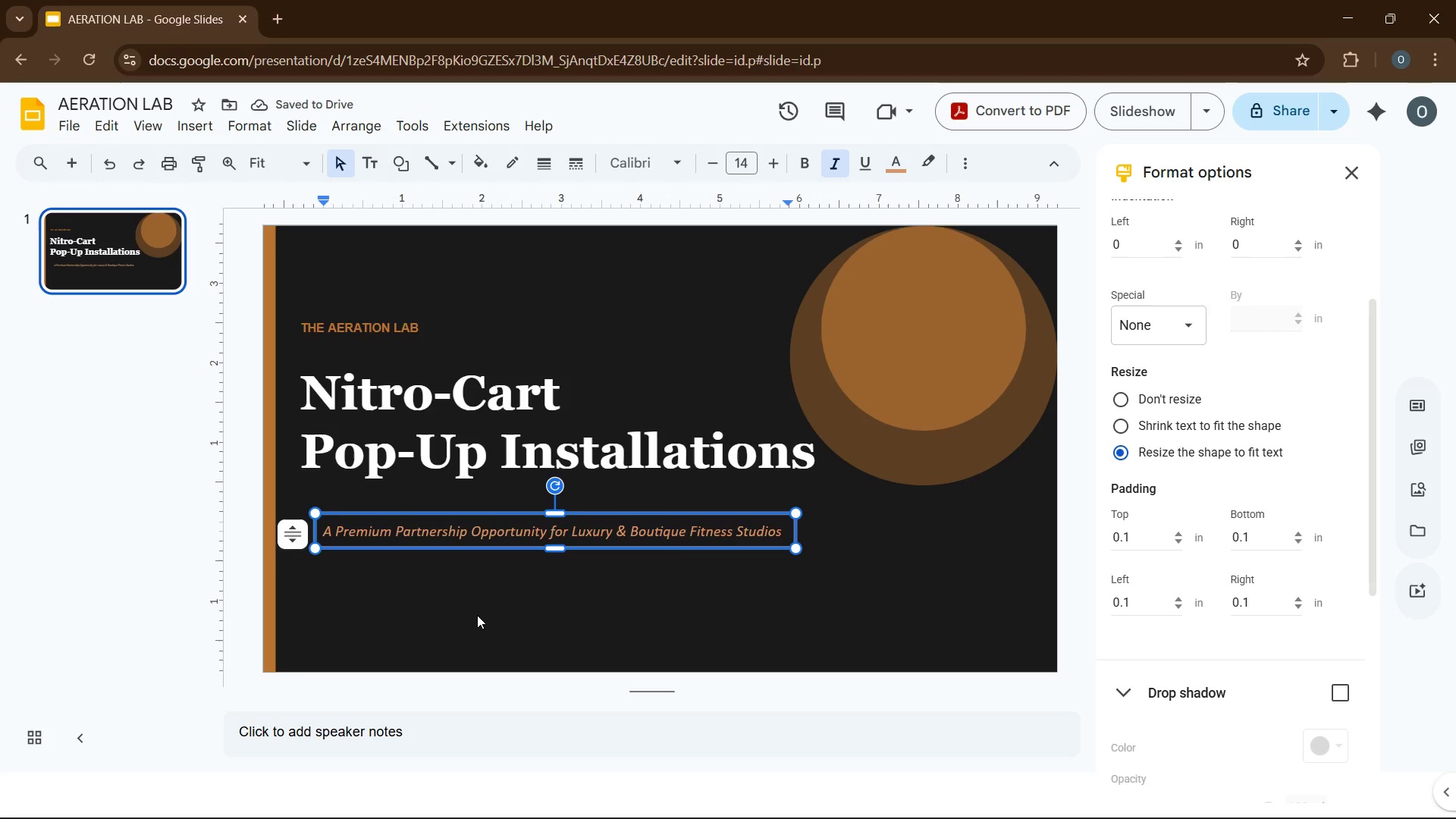 
left_click([504, 625])
 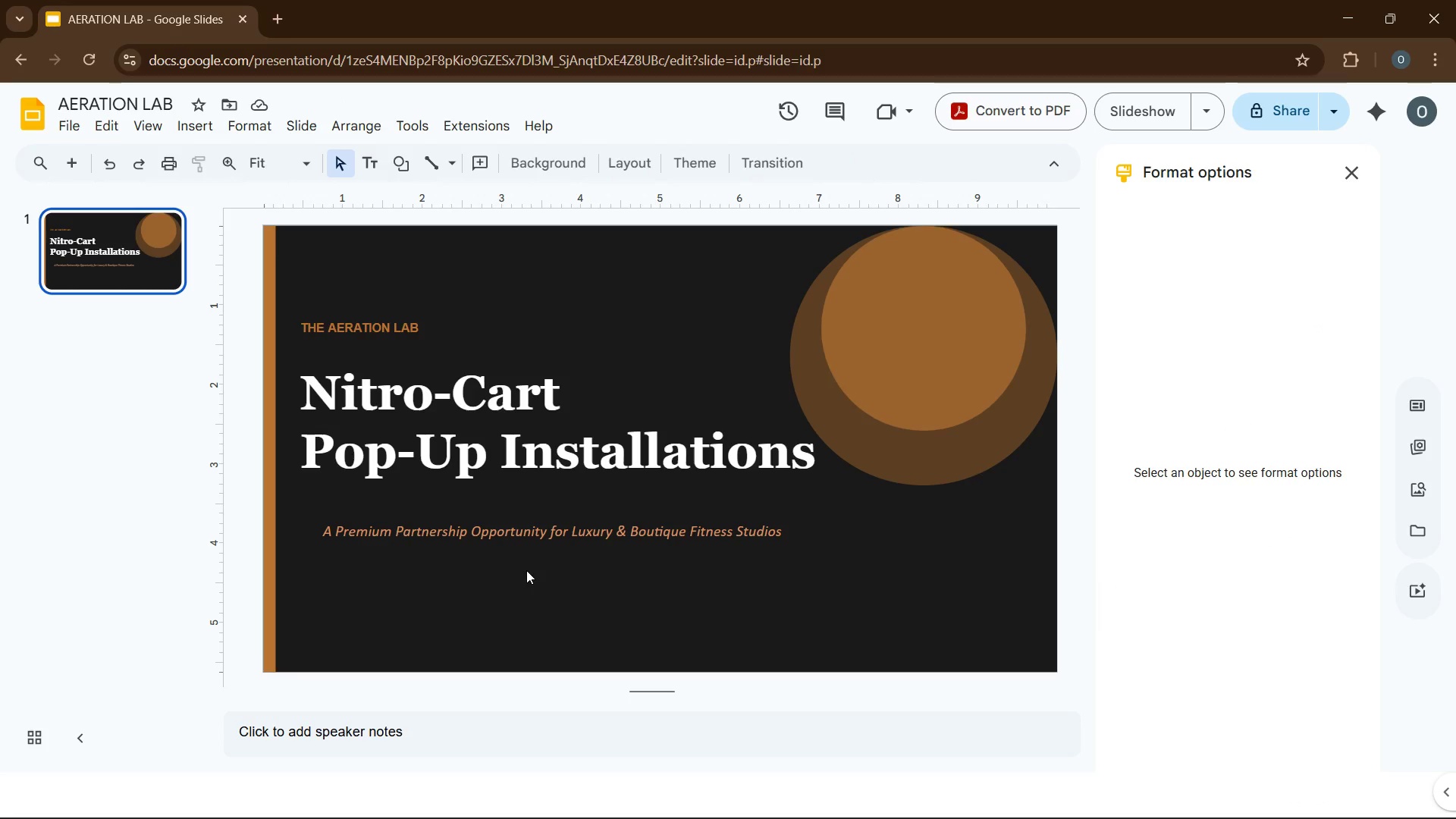 
left_click([526, 547])
 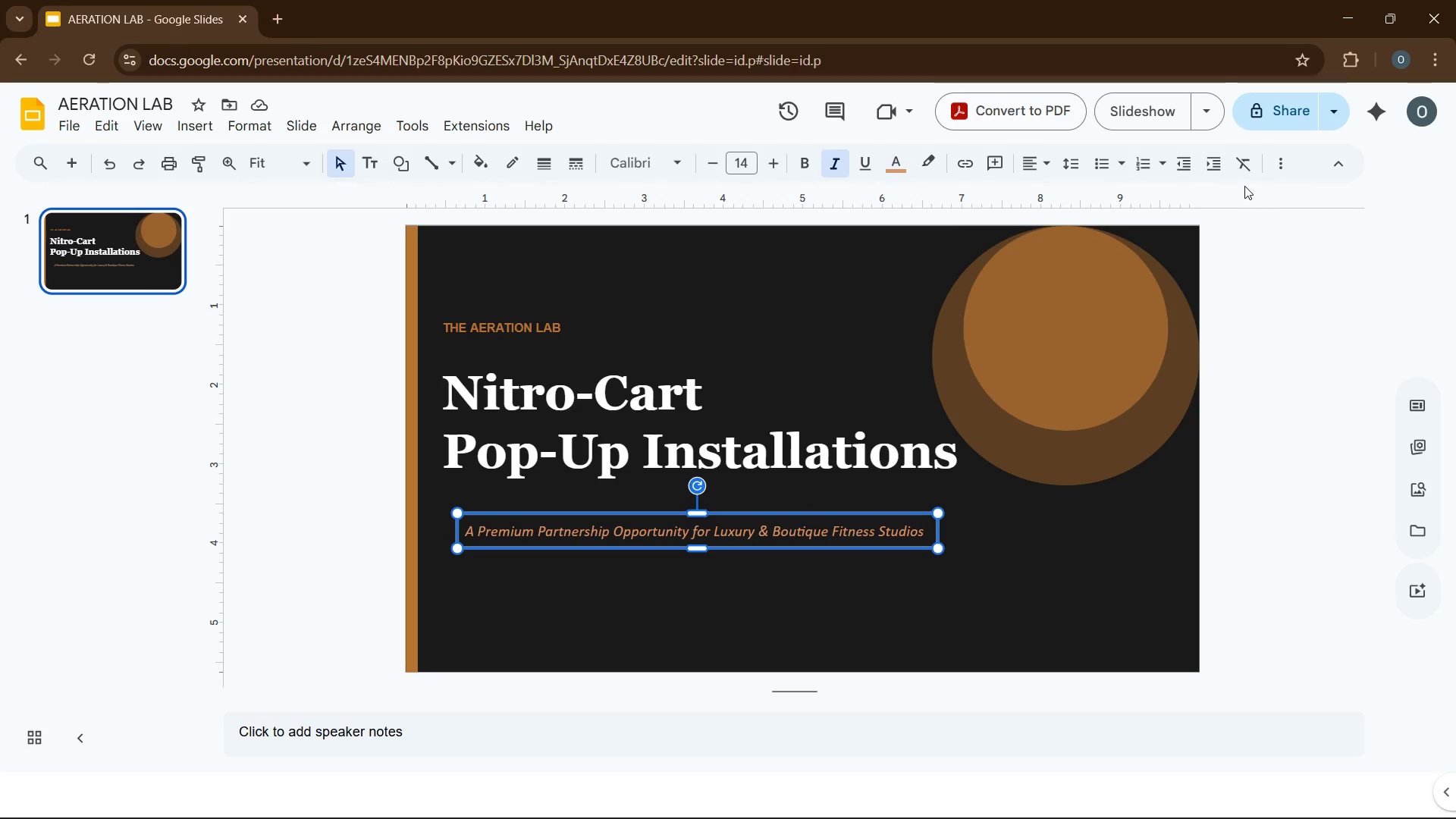 
wait(5.08)
 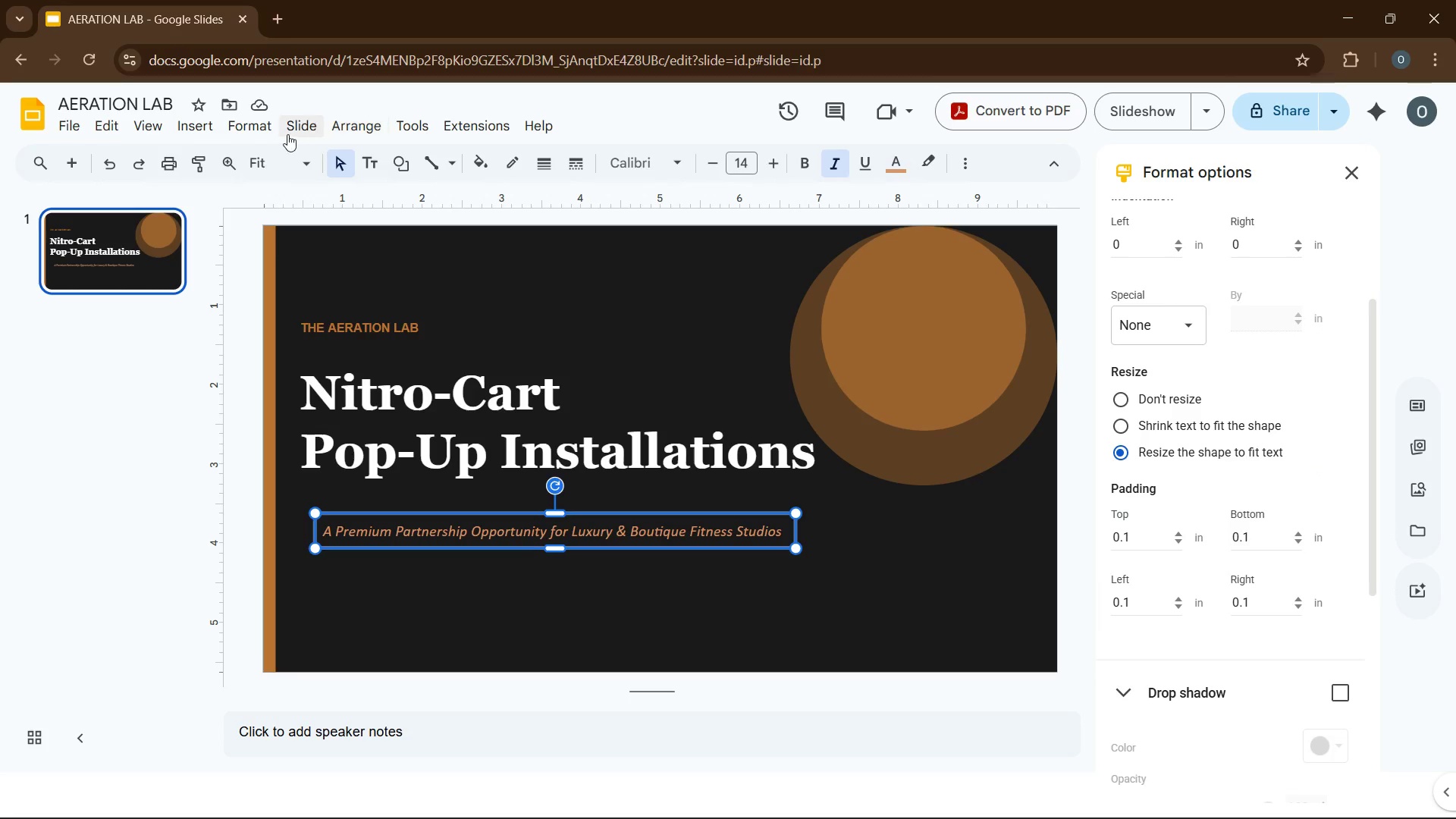 
left_click([1044, 162])
 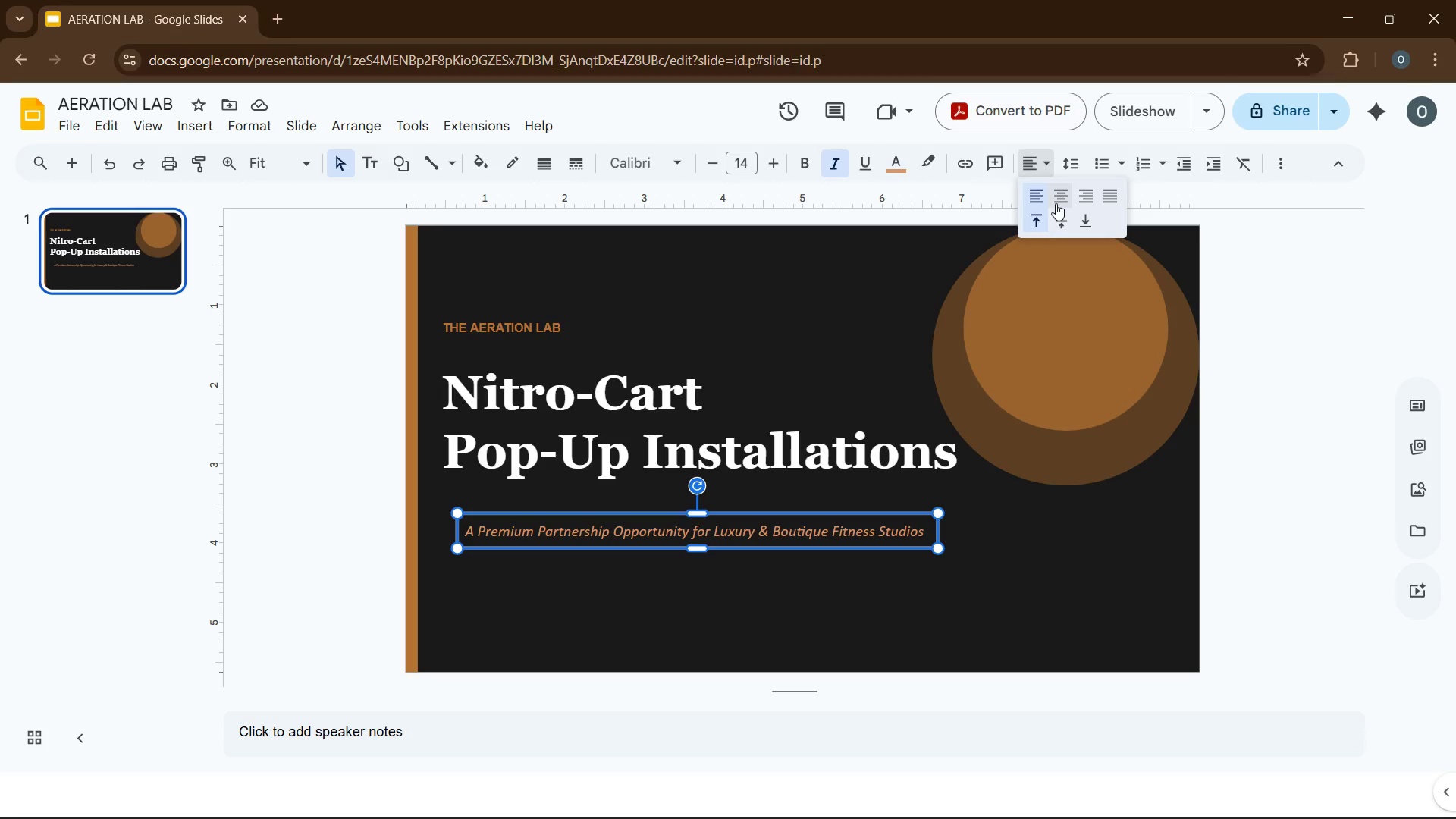 
left_click([1056, 202])
 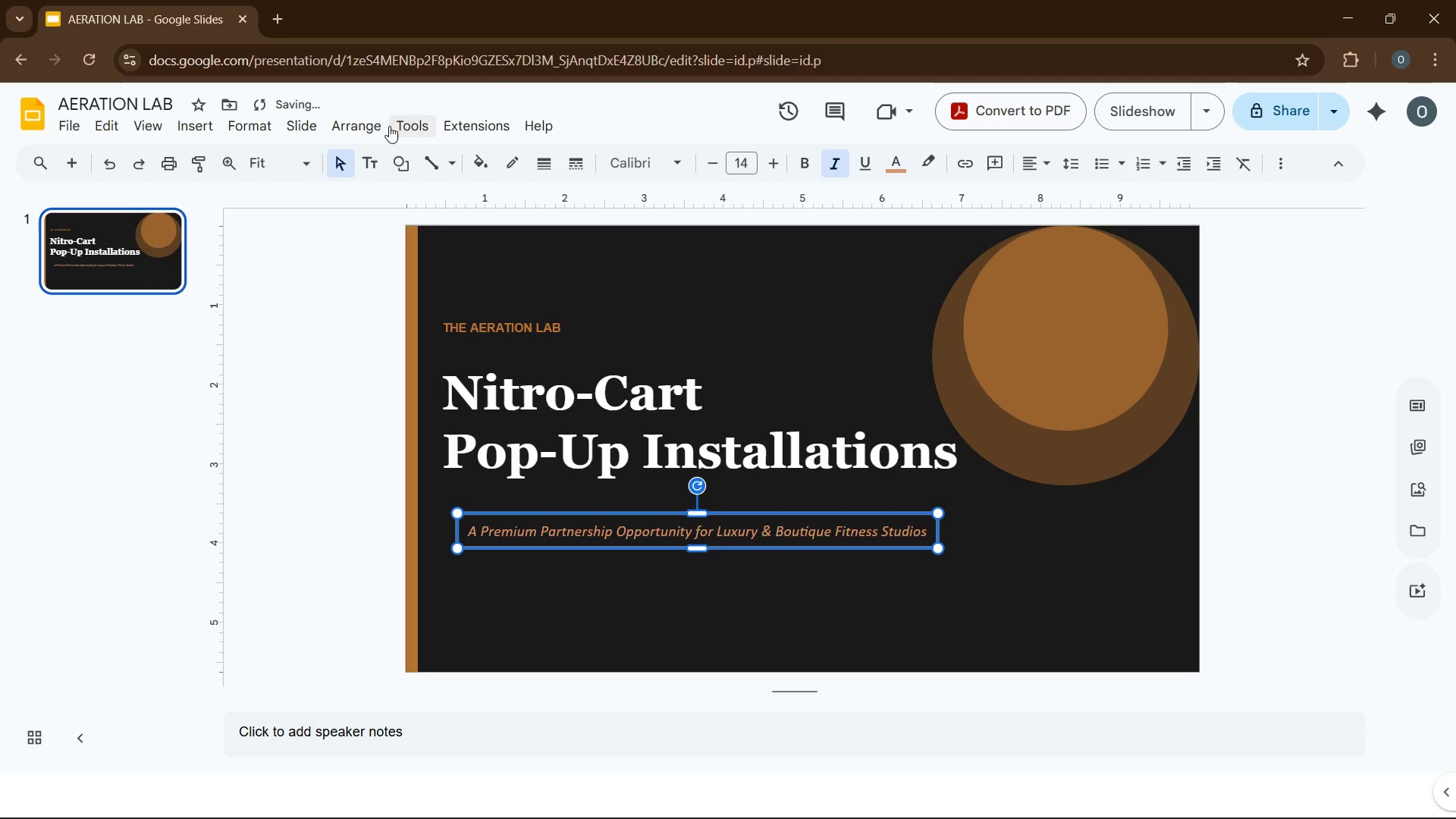 
left_click([366, 121])
 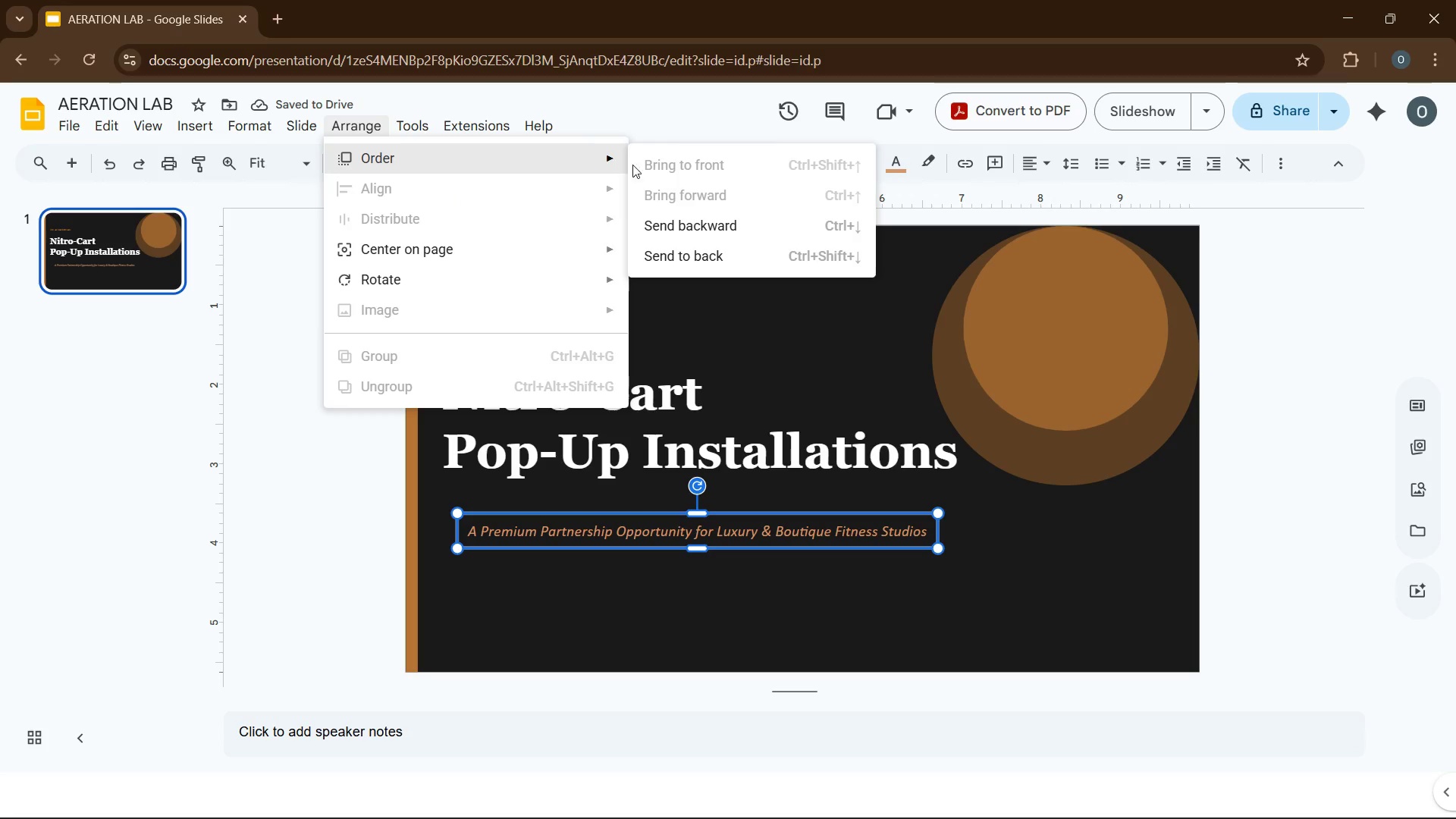 
mouse_move([632, 255])
 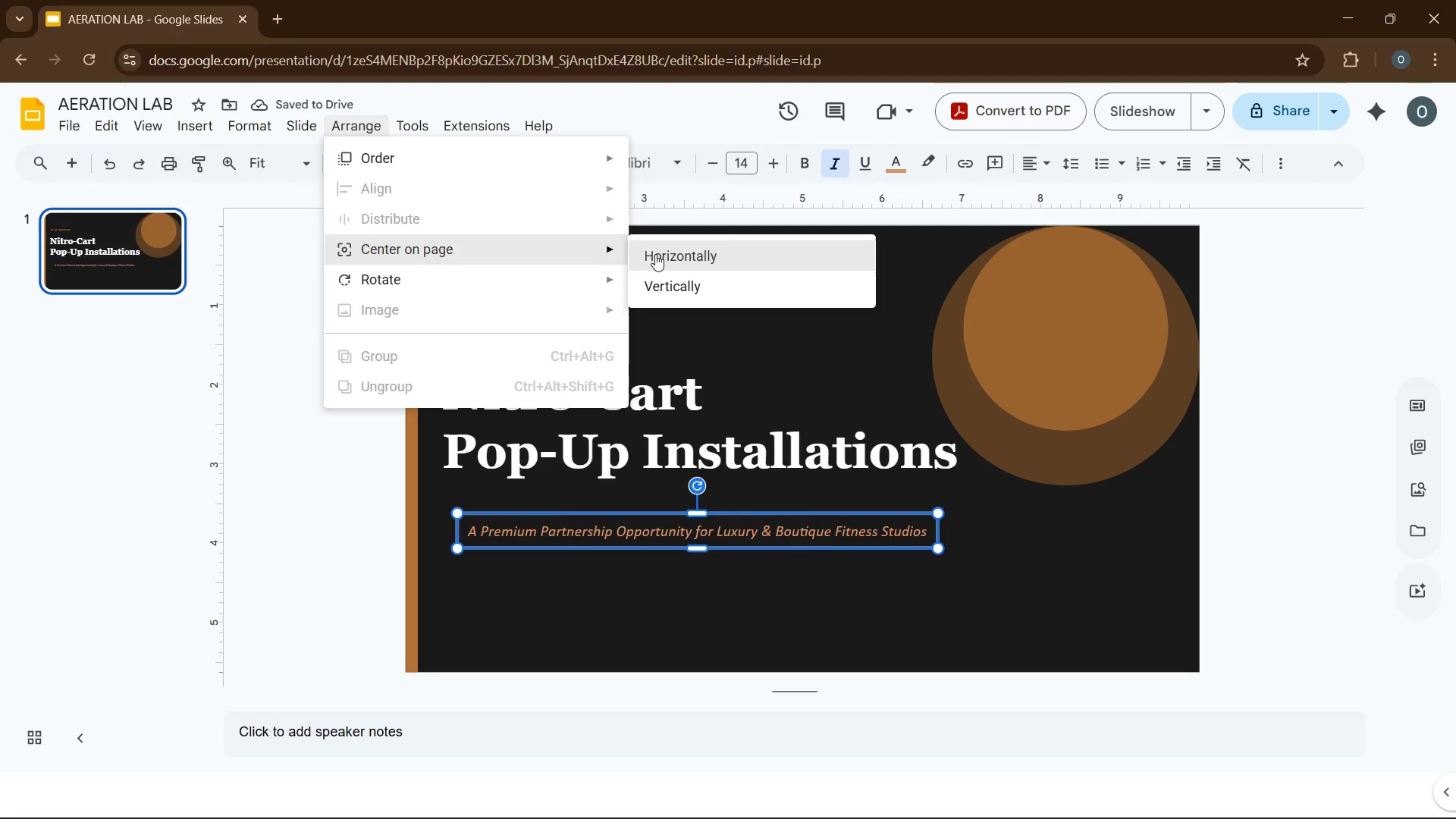 
left_click([655, 254])
 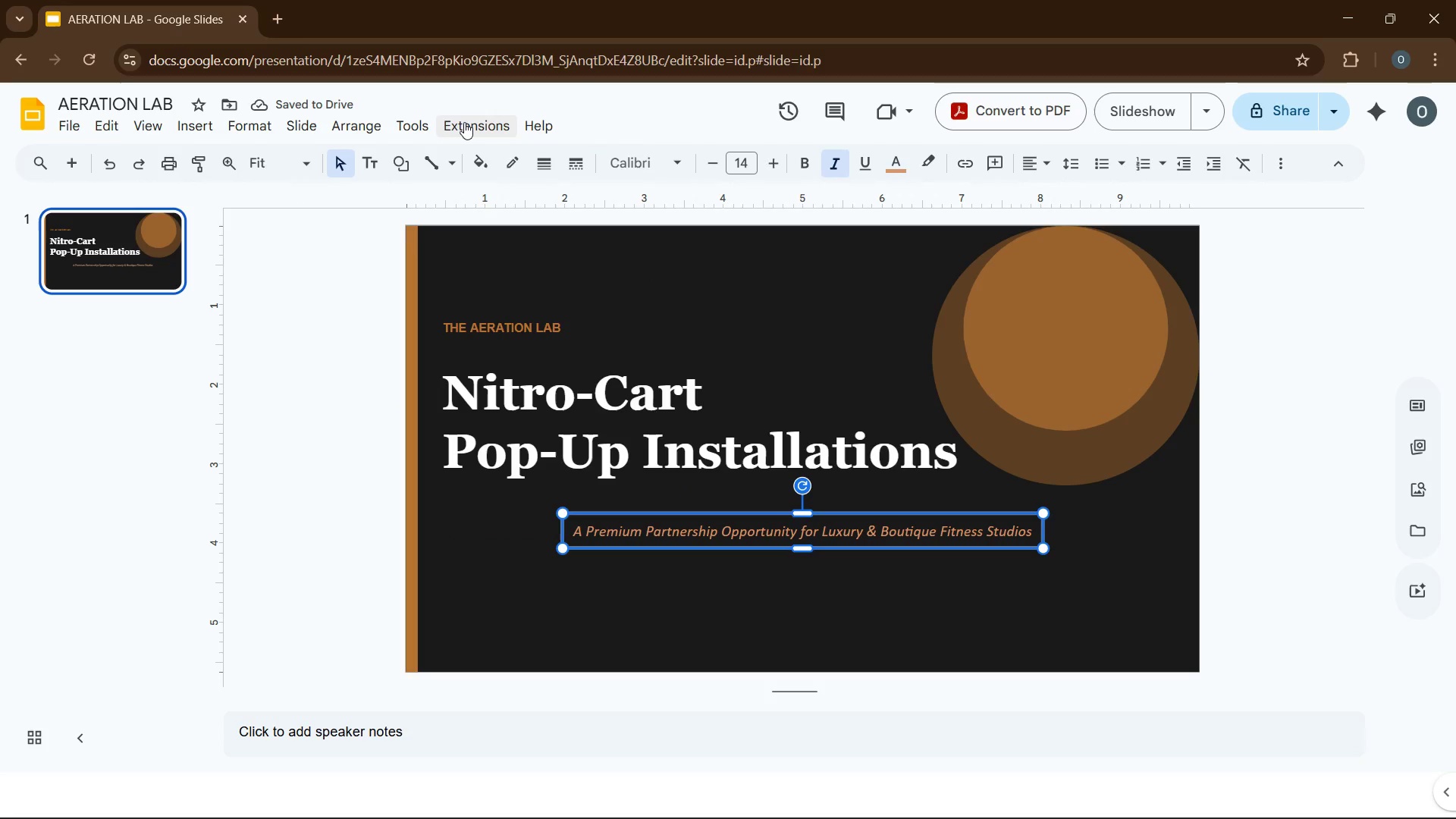 
left_click([360, 127])
 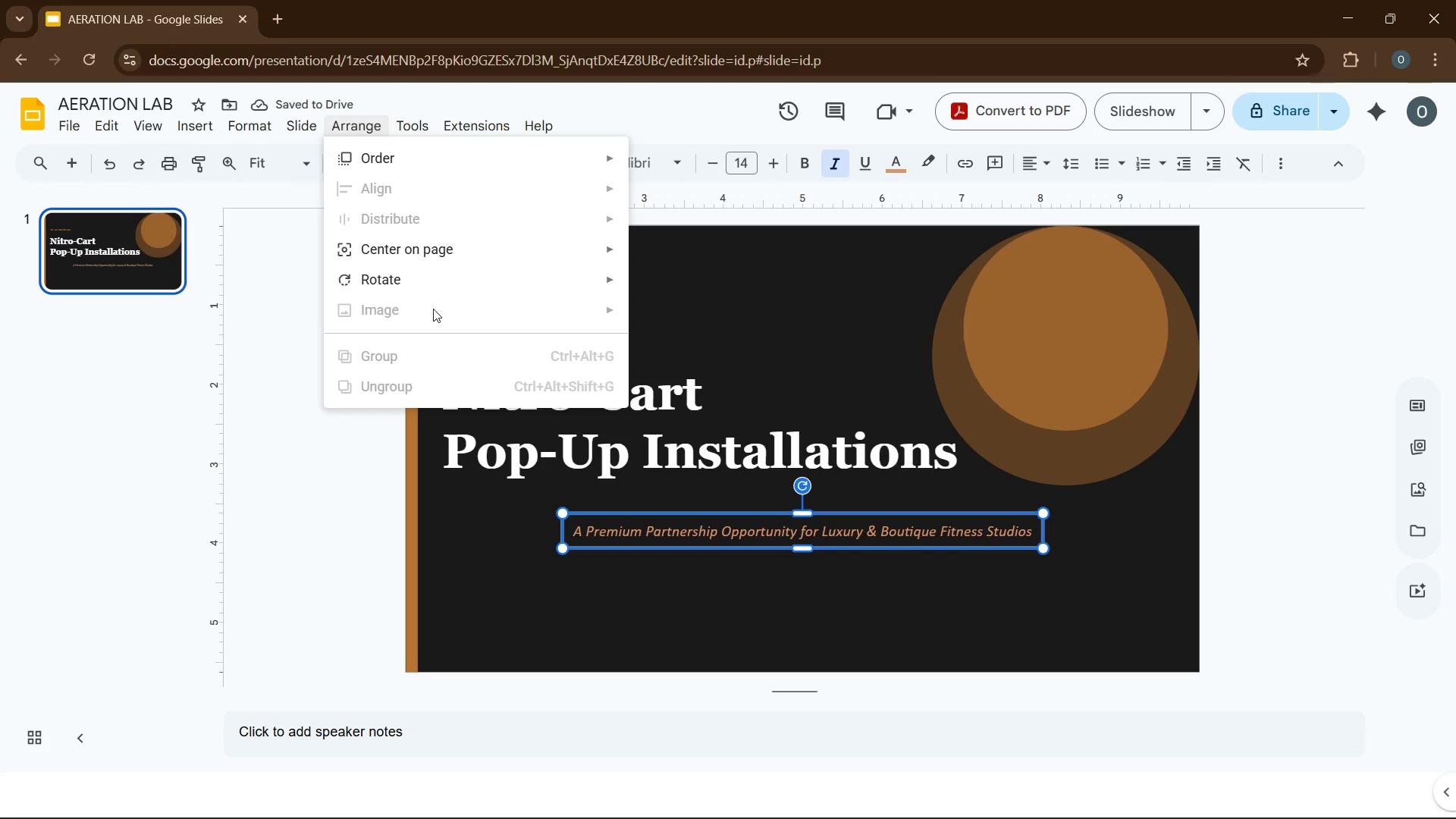 
mouse_move([466, 243])
 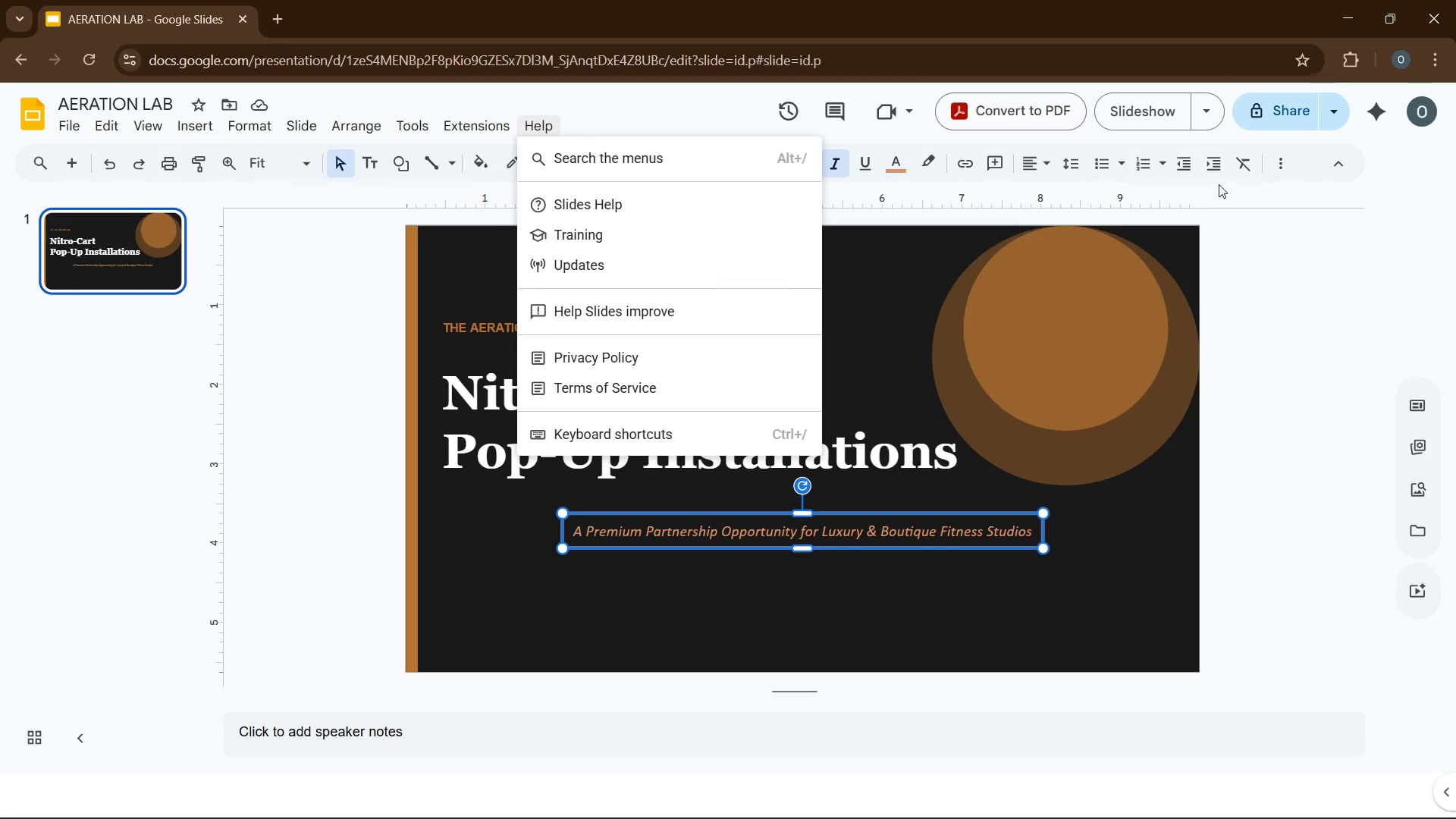 
left_click([1183, 171])
 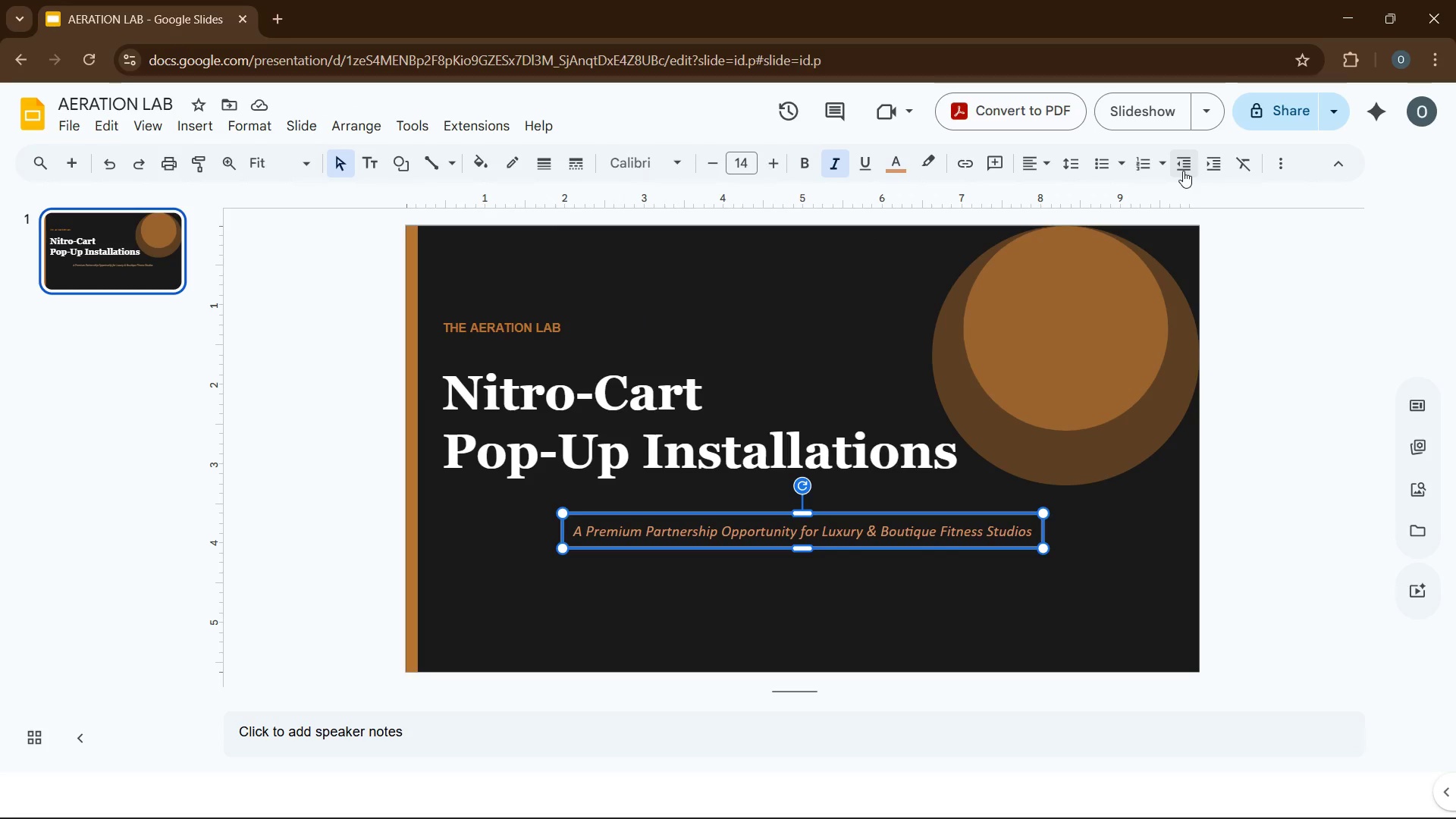 
left_click([1183, 171])
 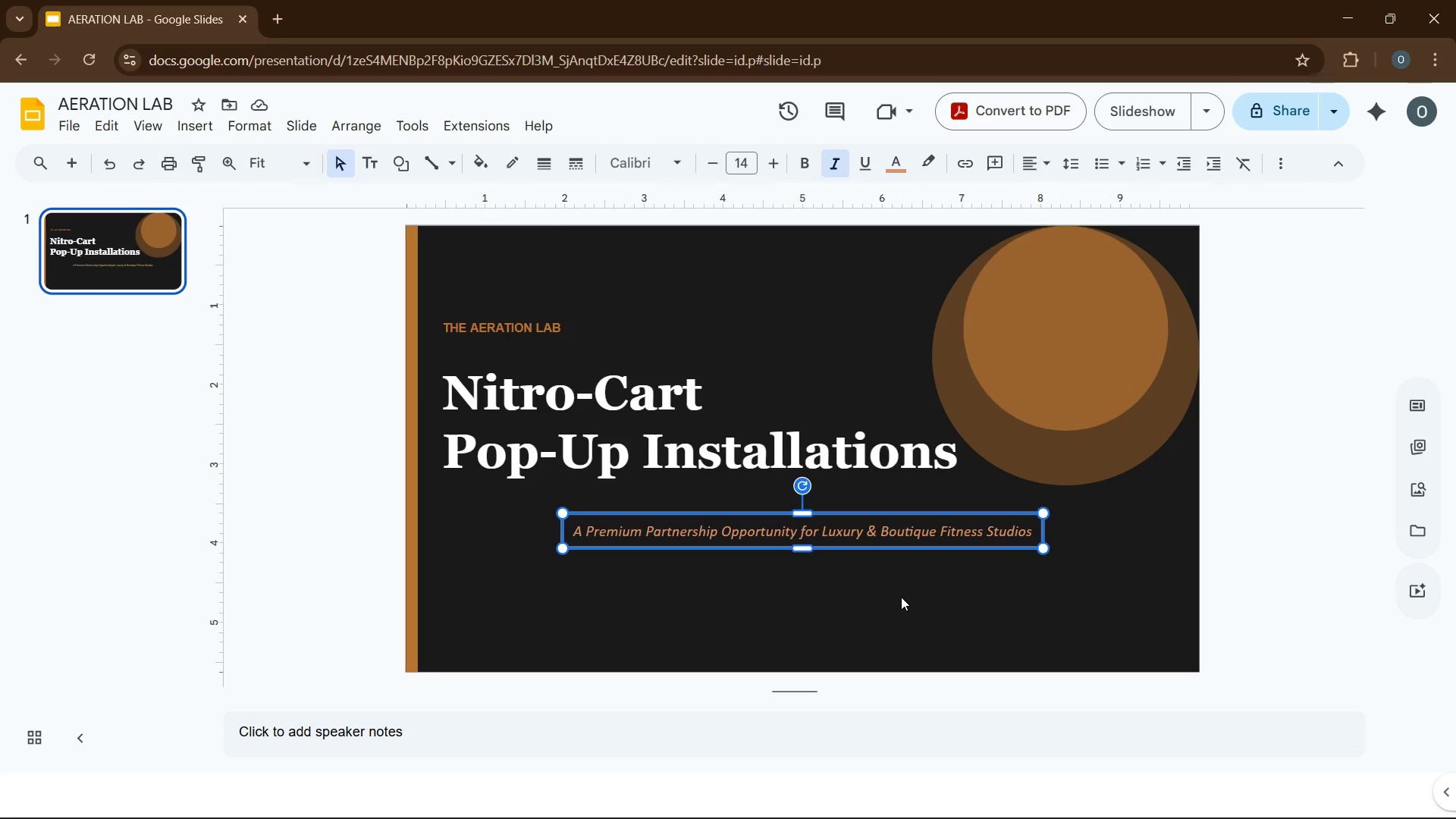 
left_click([901, 597])
 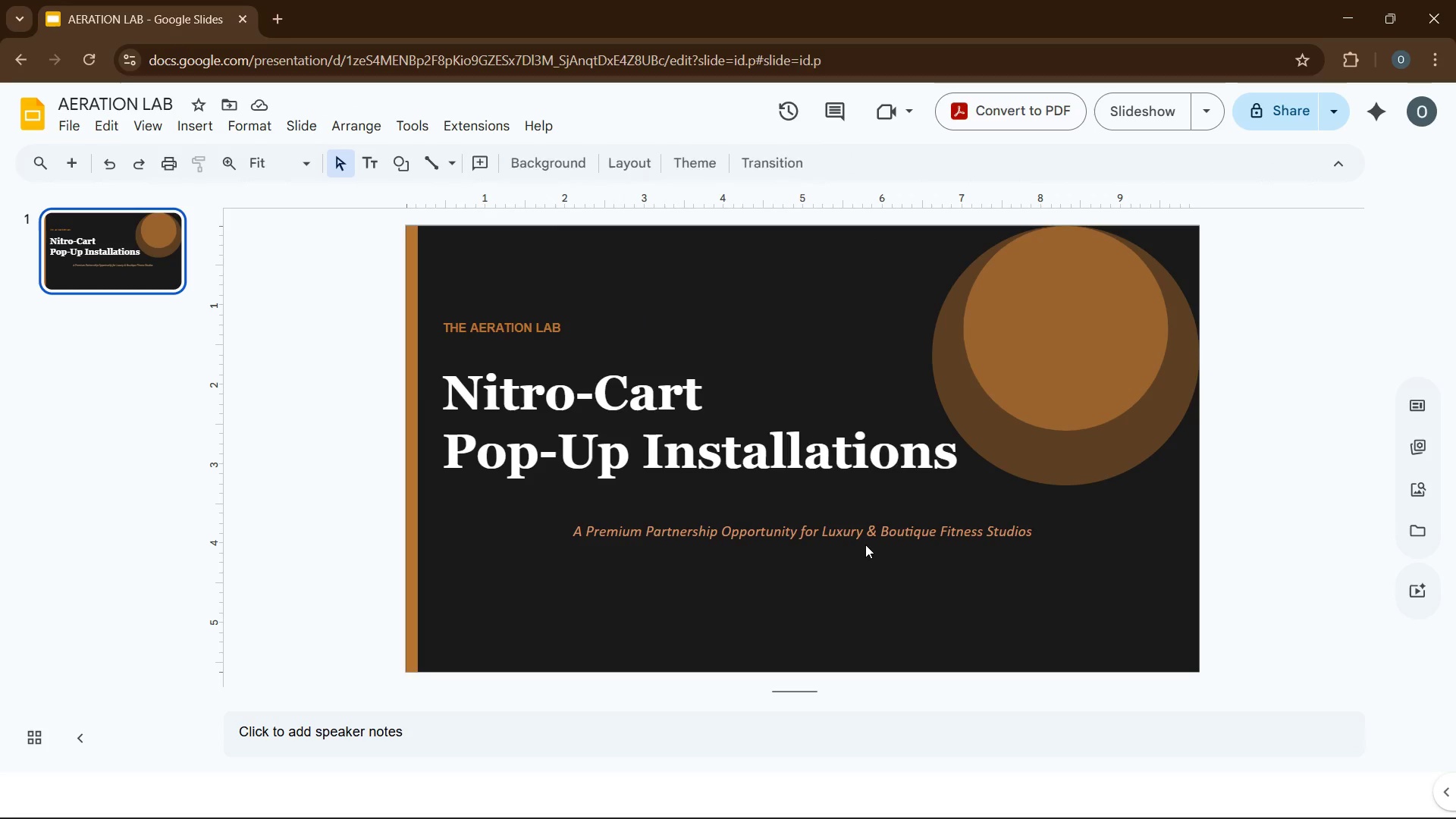 
left_click([865, 544])
 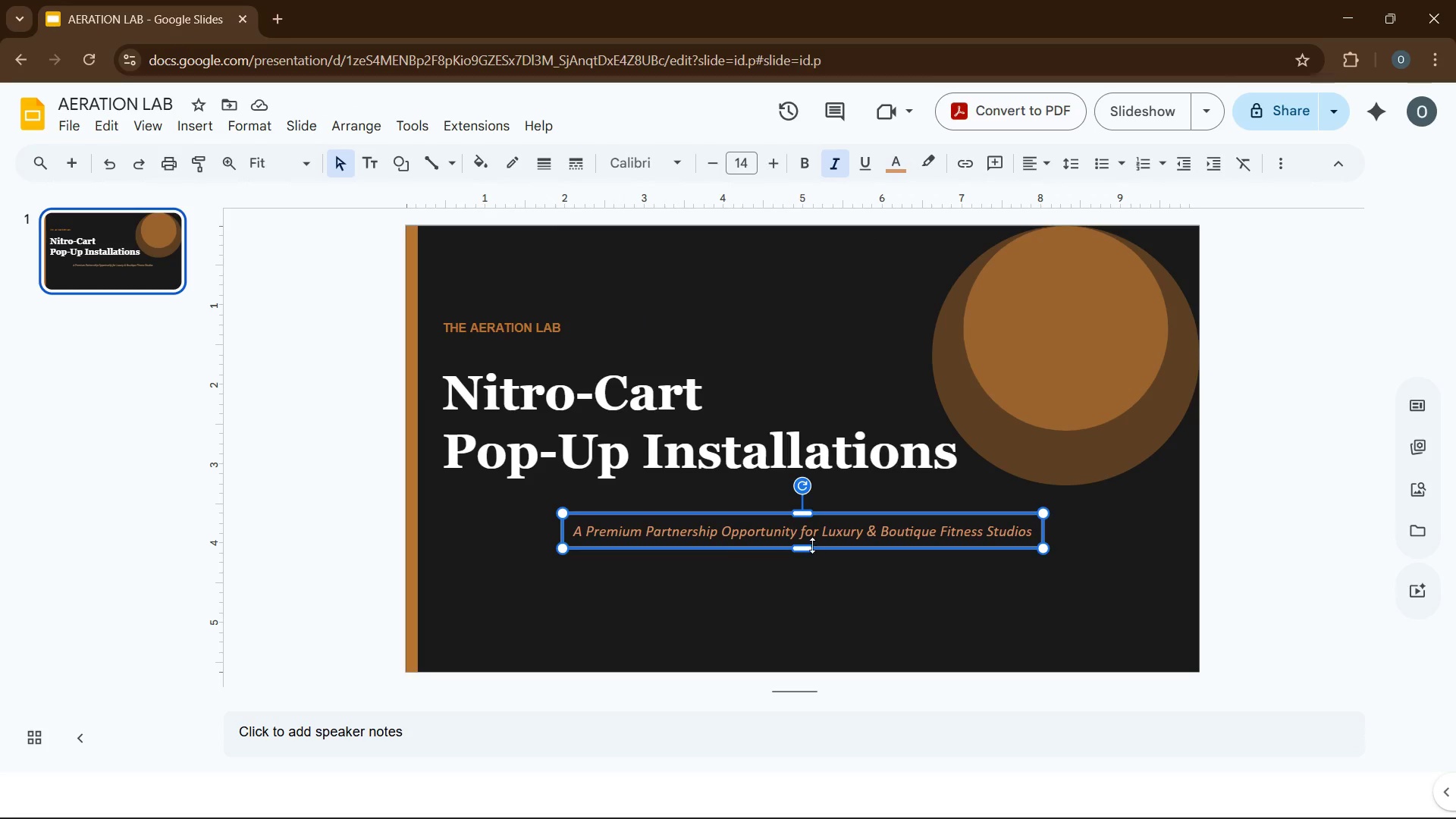 
left_click([812, 545])
 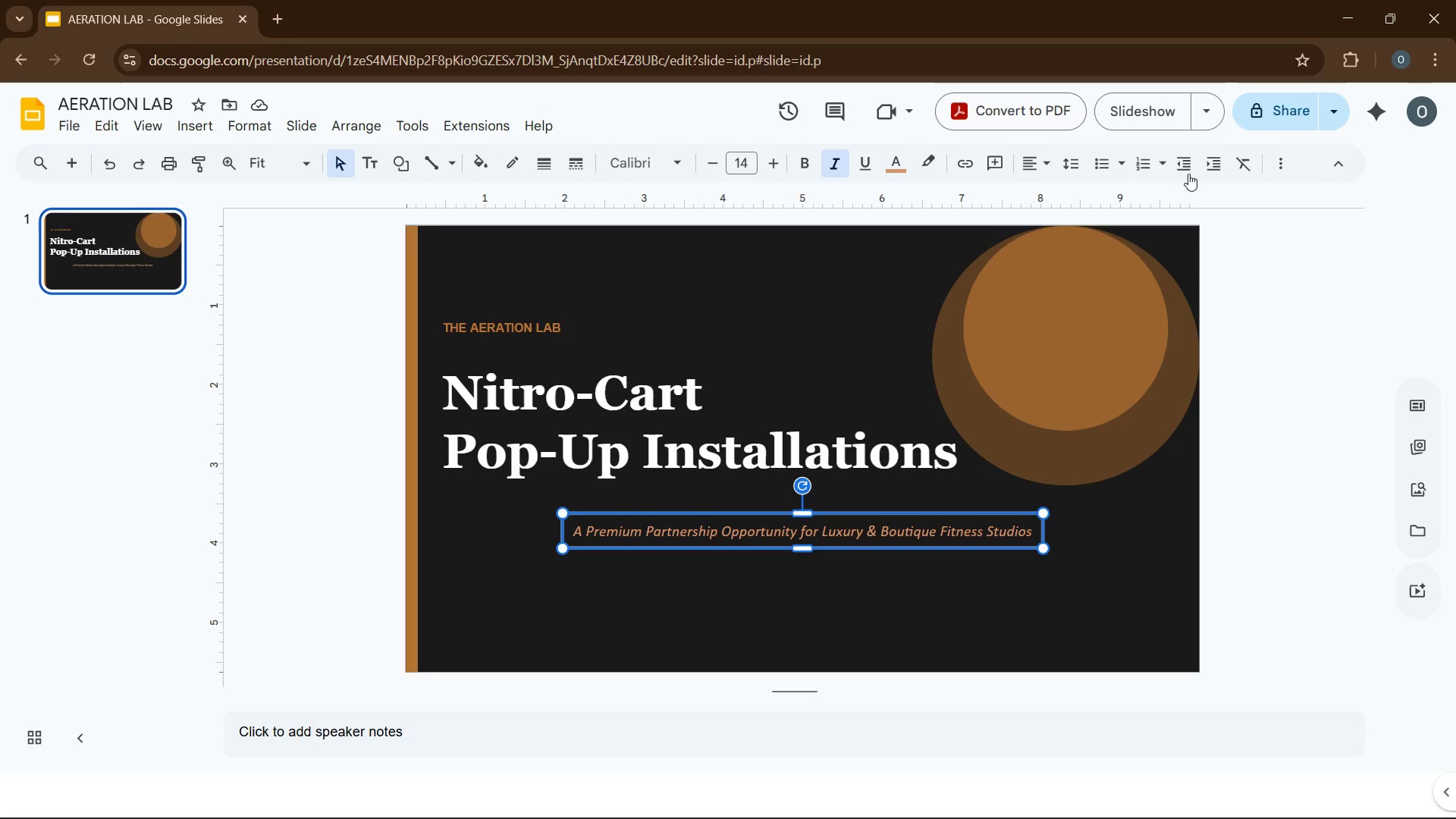 
left_click([1188, 169])
 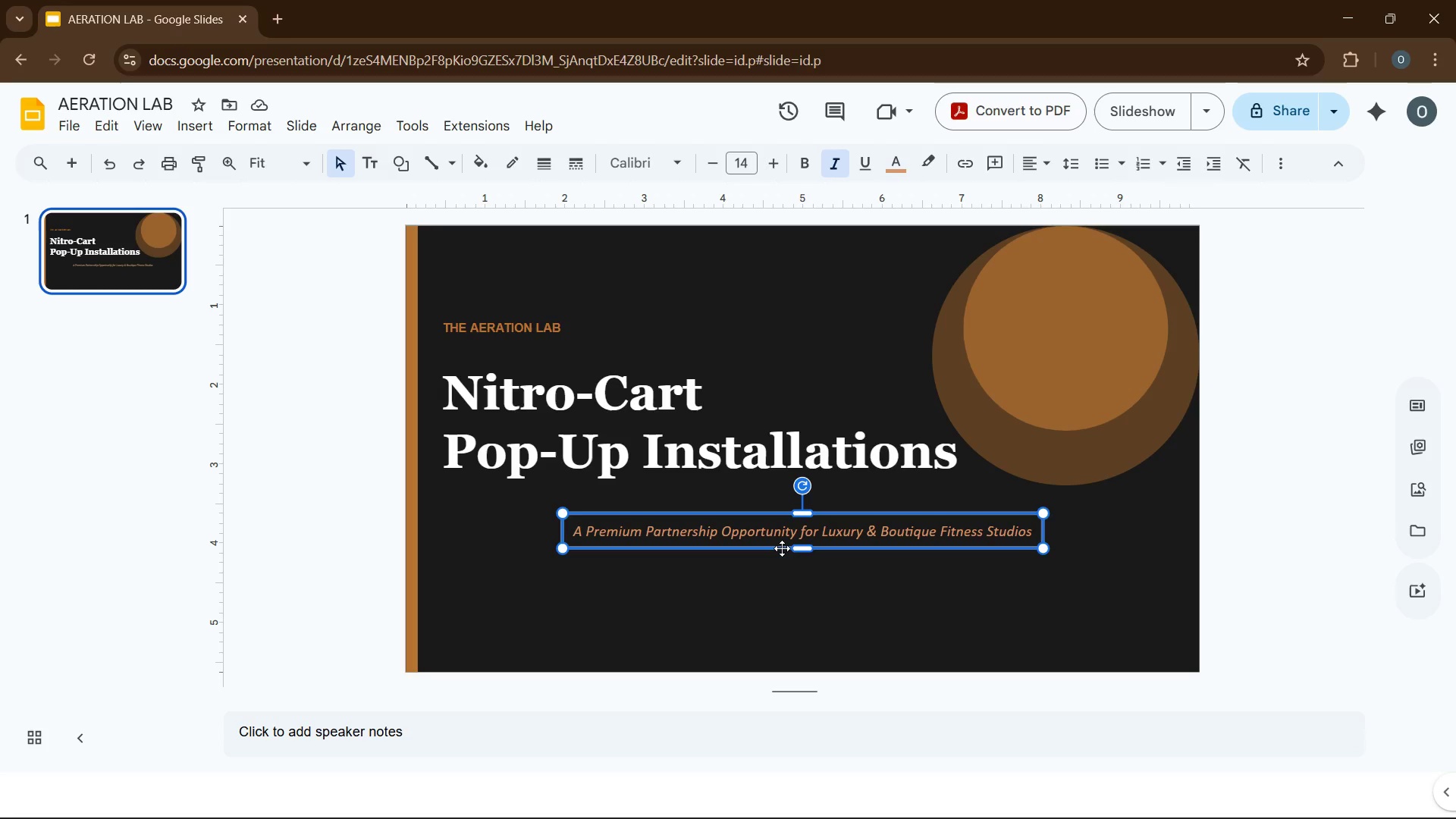 
left_click_drag(start_coordinate=[782, 548], to_coordinate=[652, 529])
 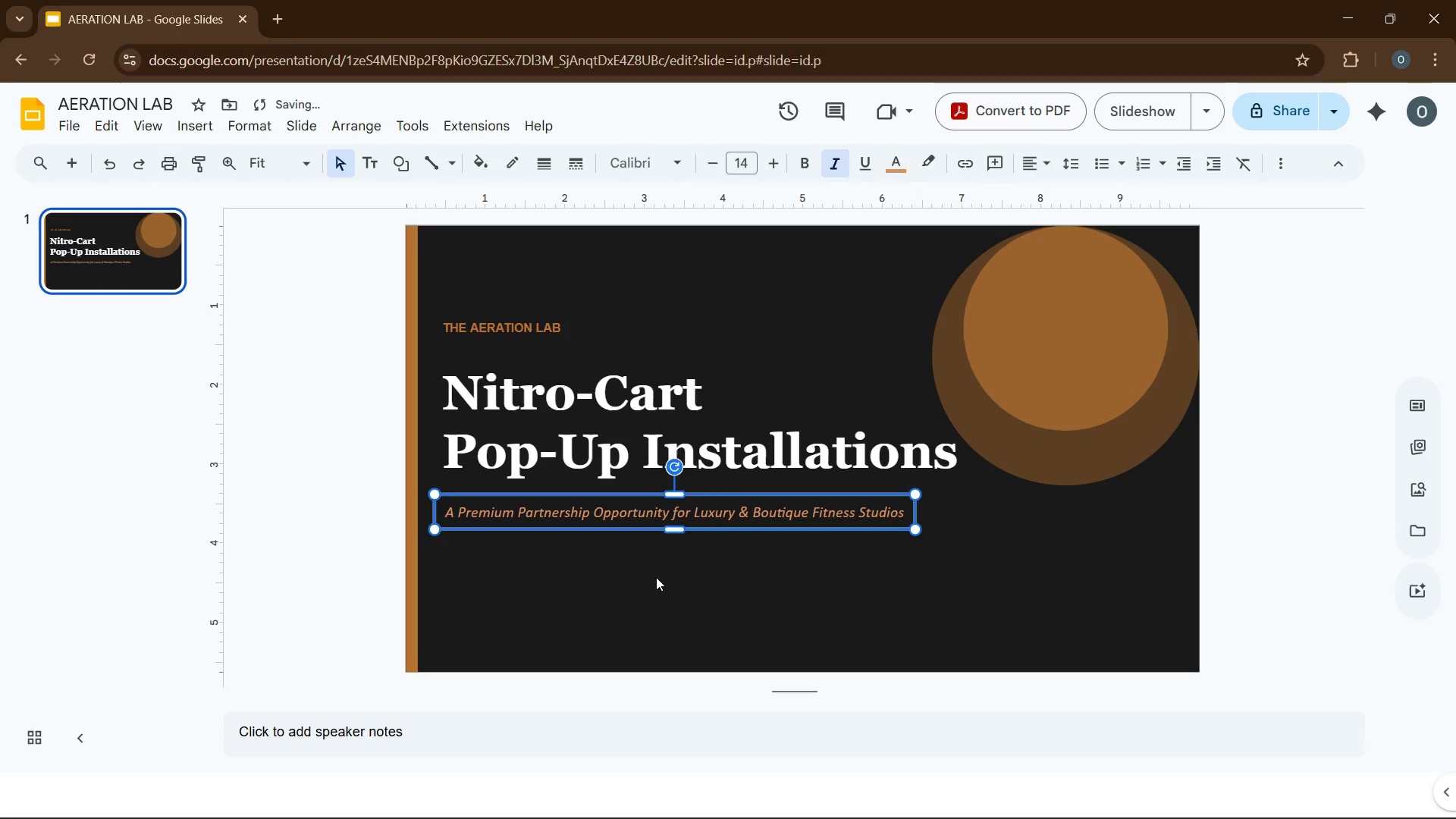 
left_click([656, 577])
 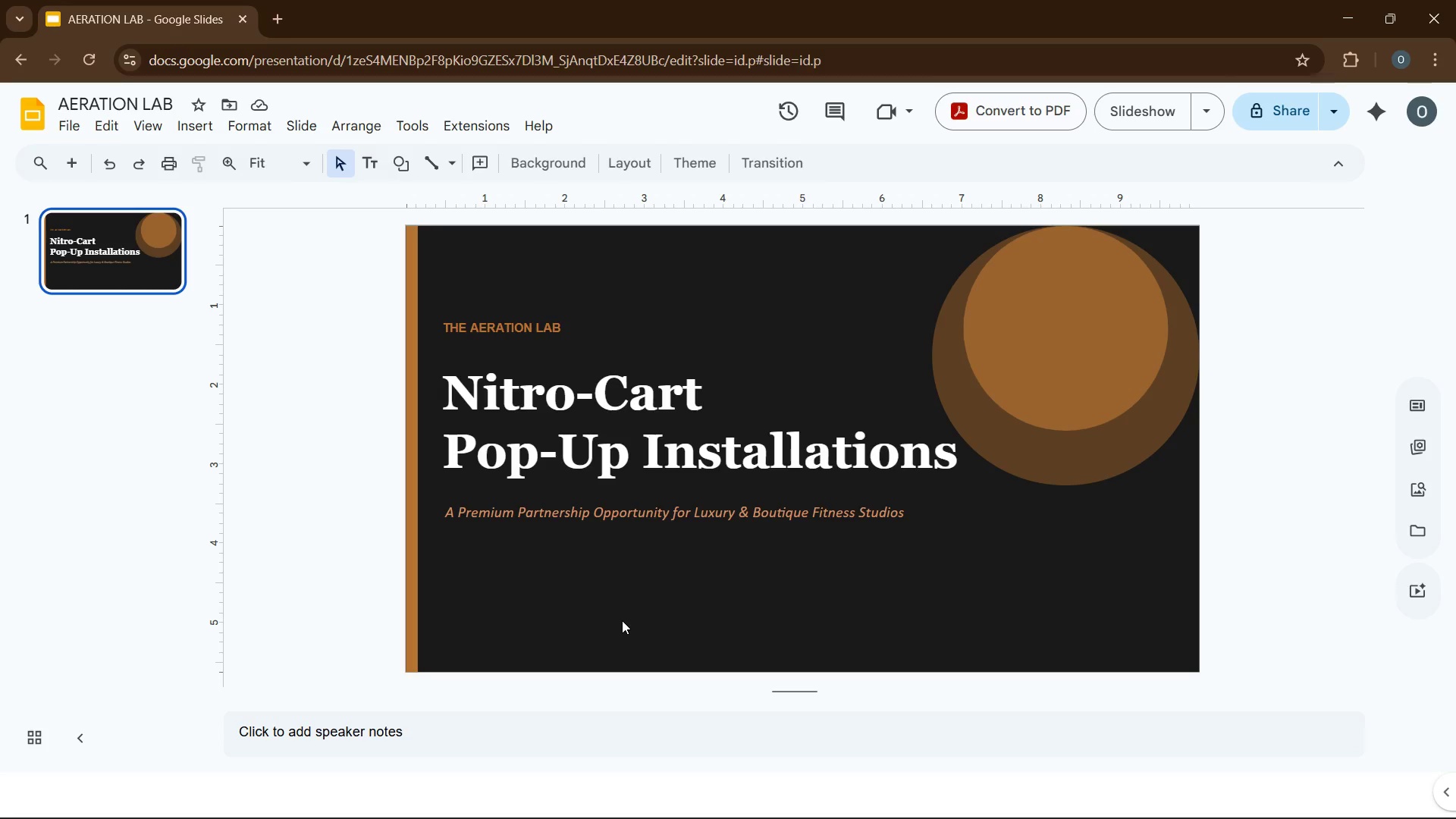 
wait(7.38)
 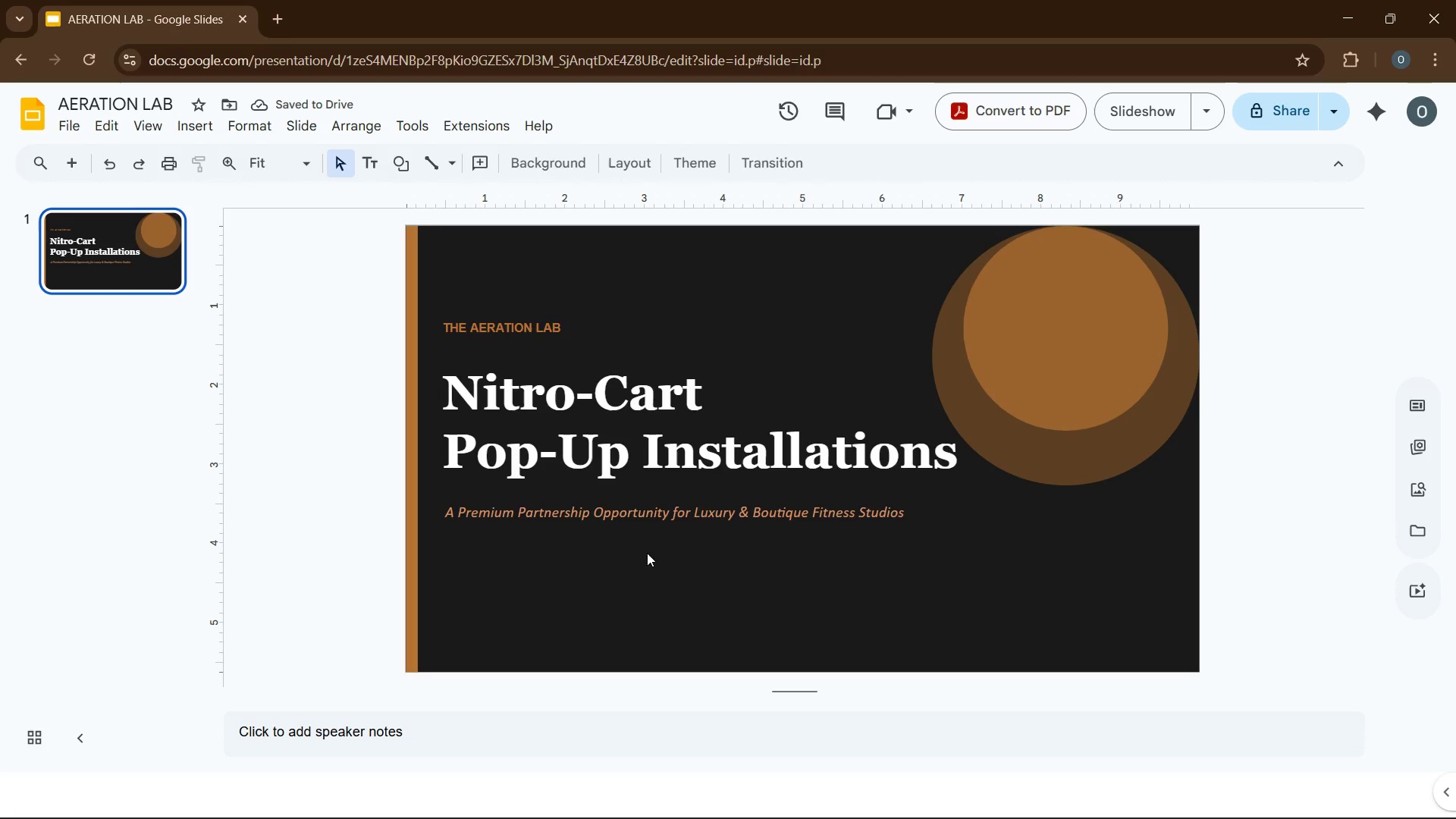 
left_click([177, 121])
 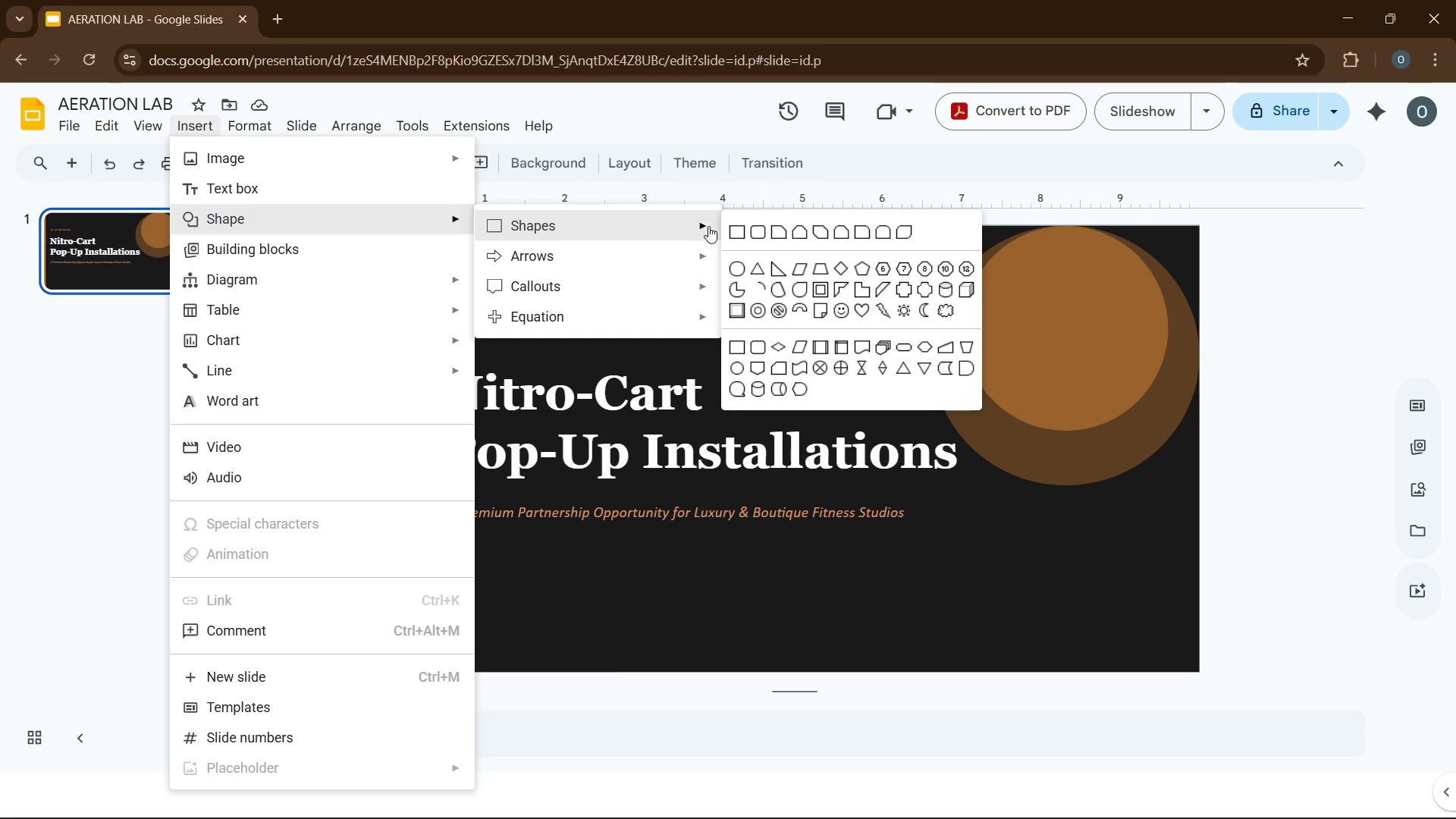 
left_click([736, 228])
 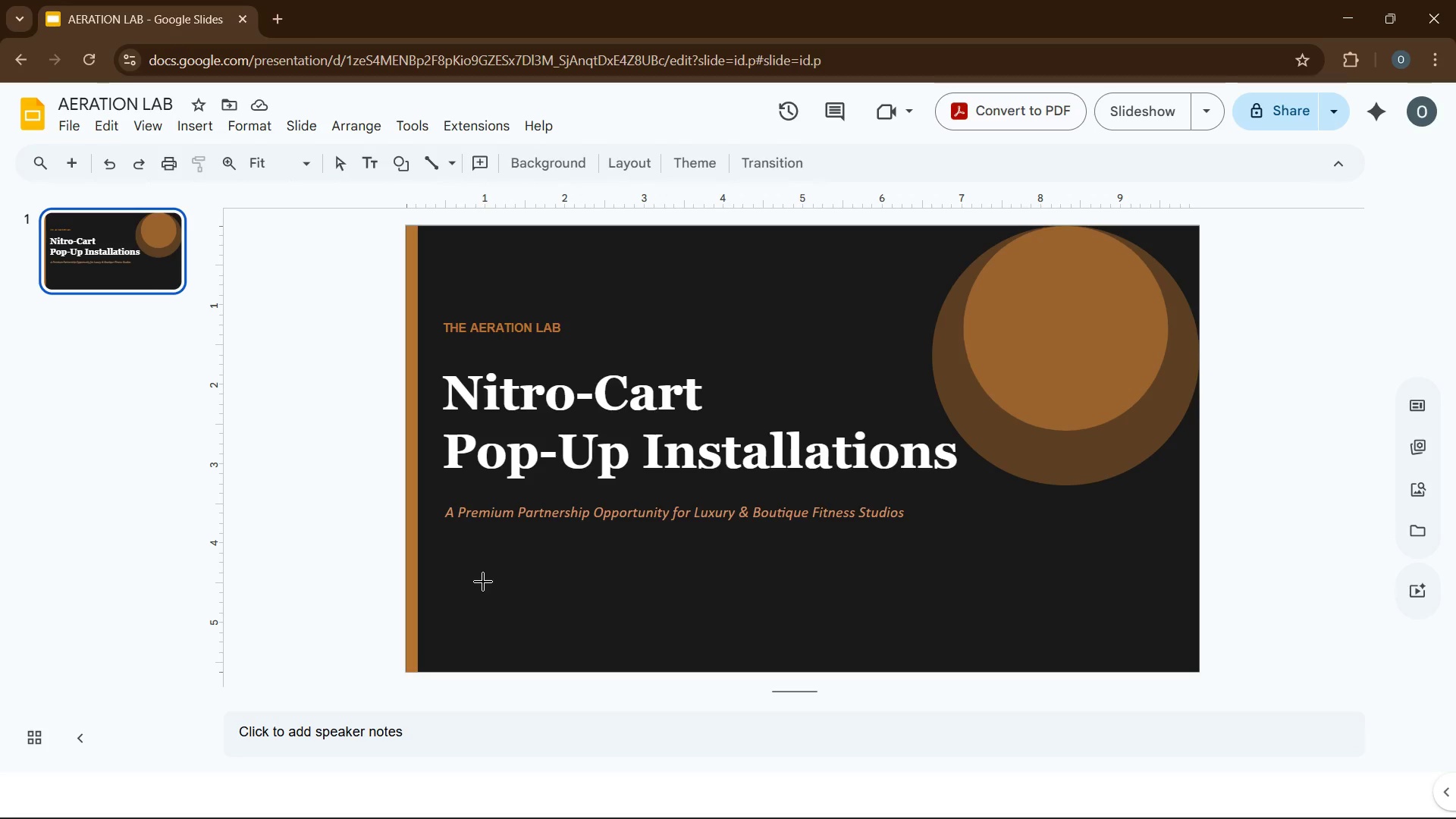 
left_click_drag(start_coordinate=[479, 569], to_coordinate=[946, 600])
 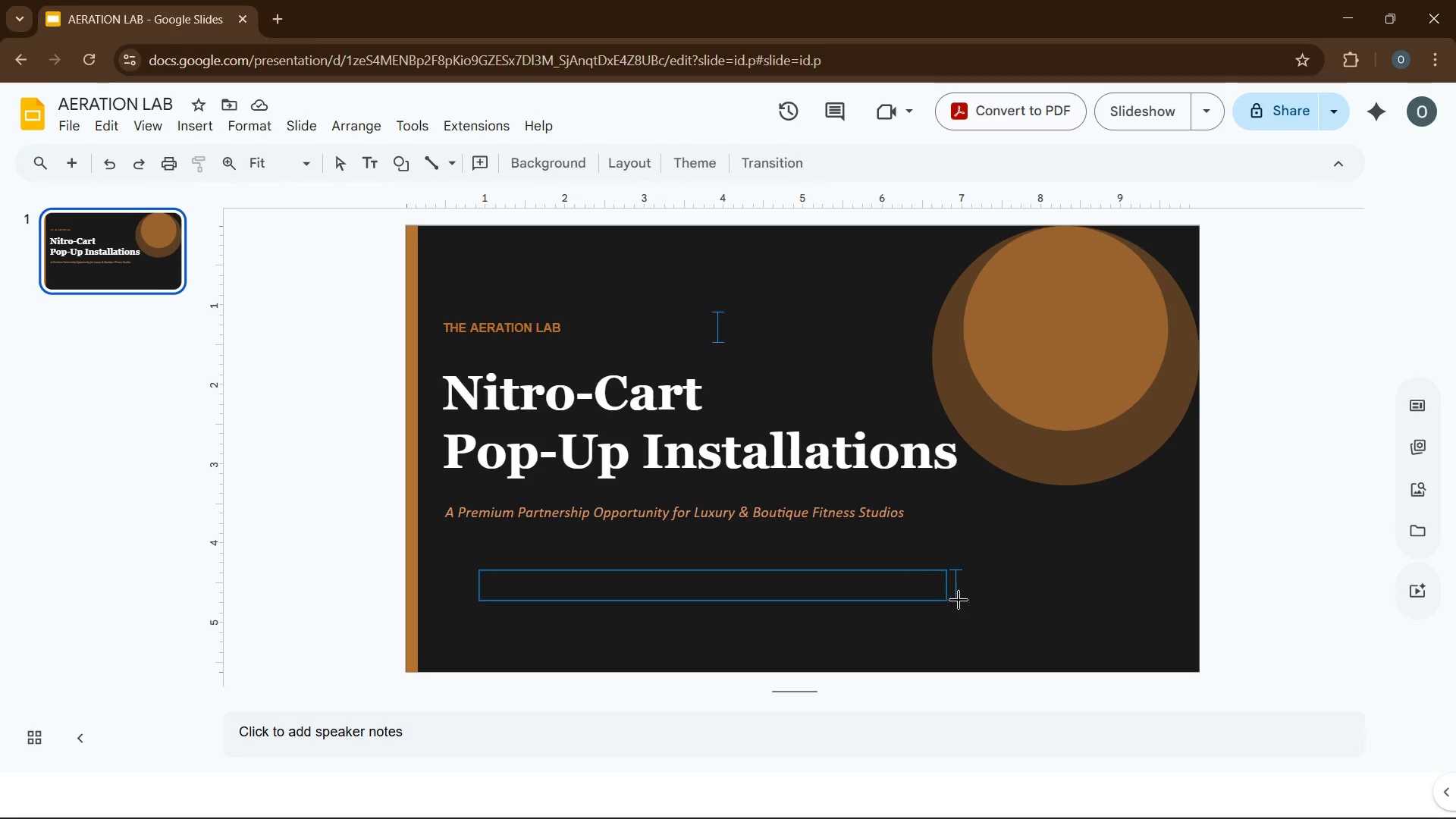 
left_click_drag(start_coordinate=[949, 600], to_coordinate=[1021, 618])
 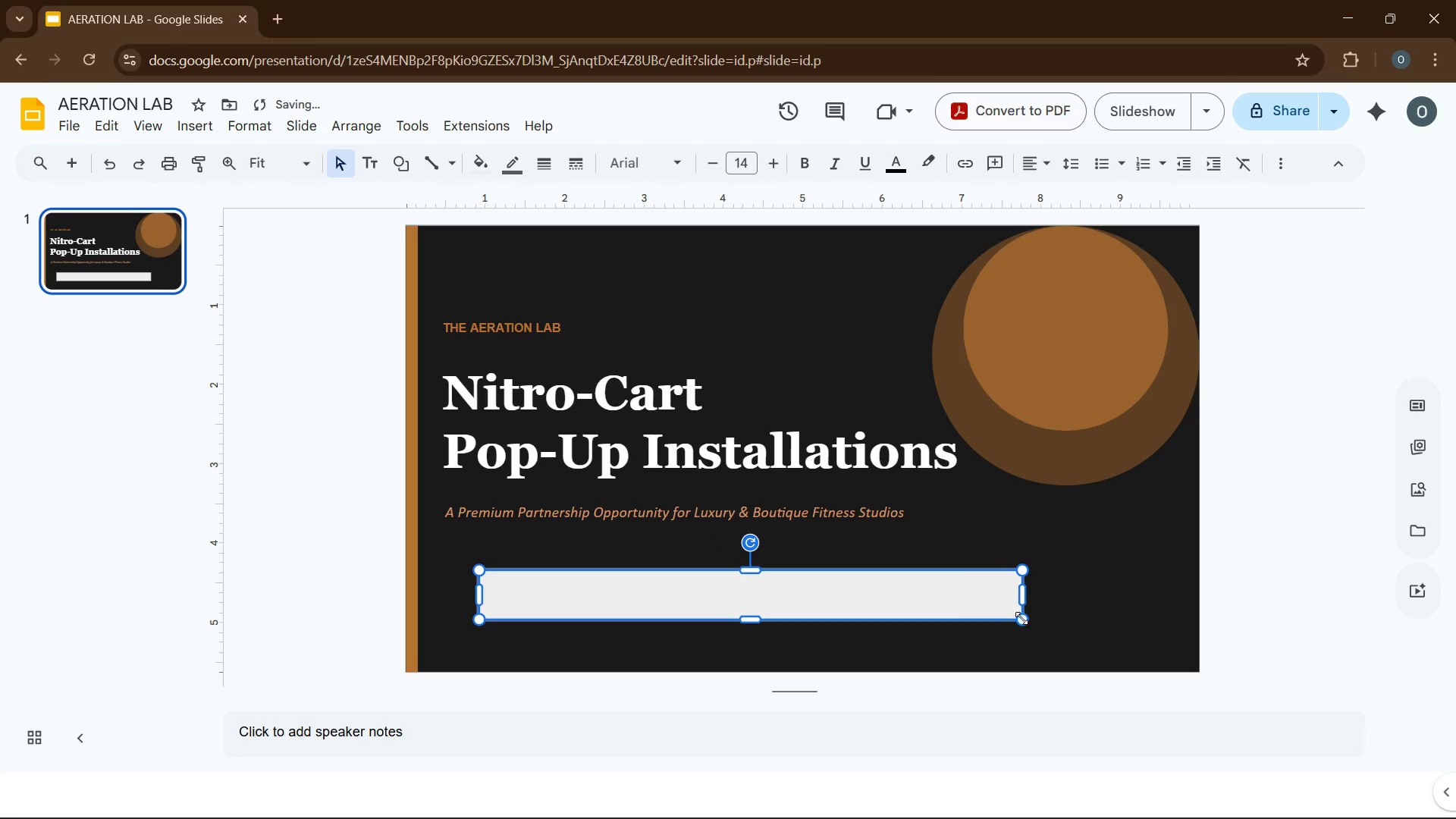 
left_click([1021, 618])
 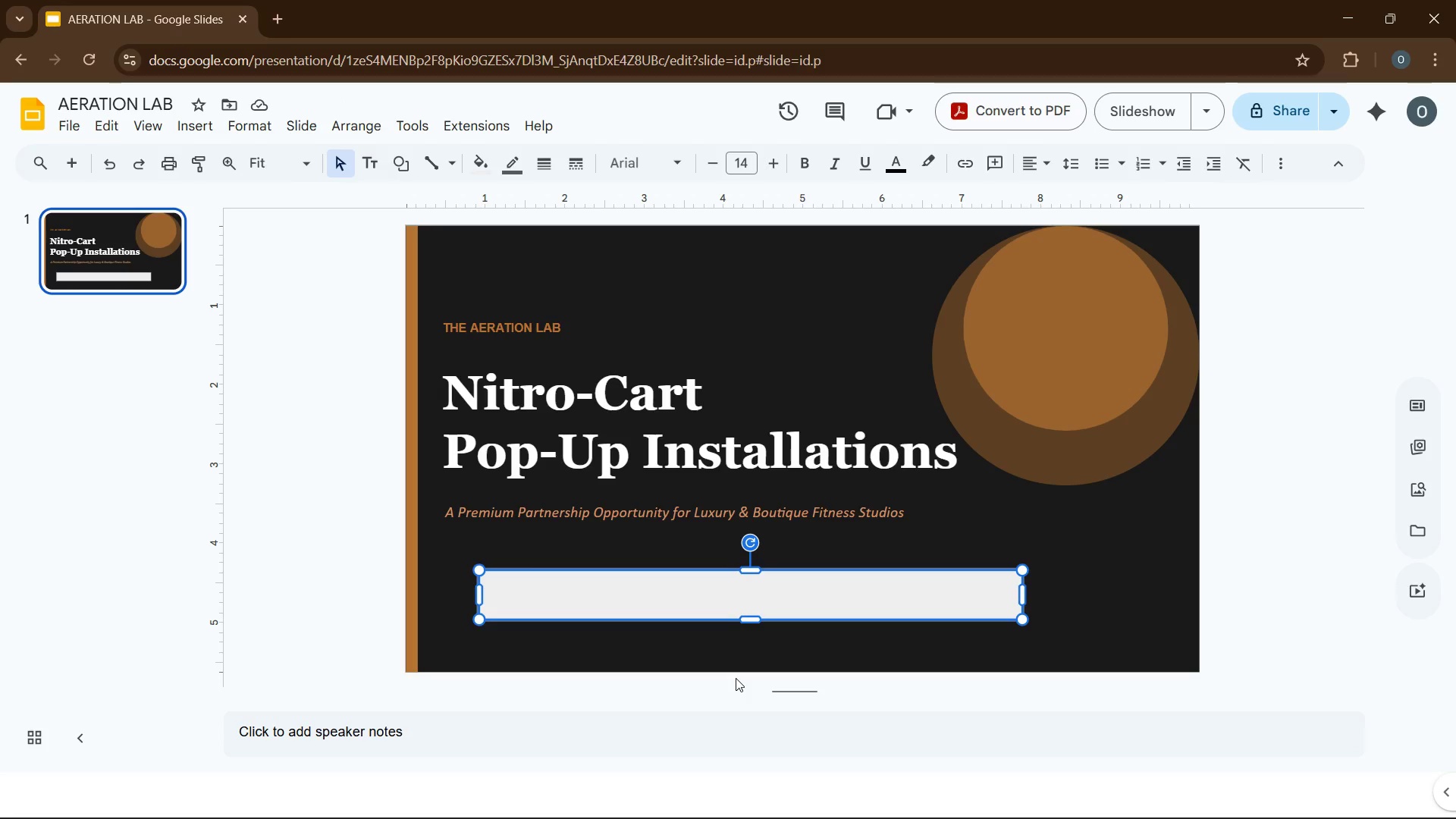 
wait(7.09)
 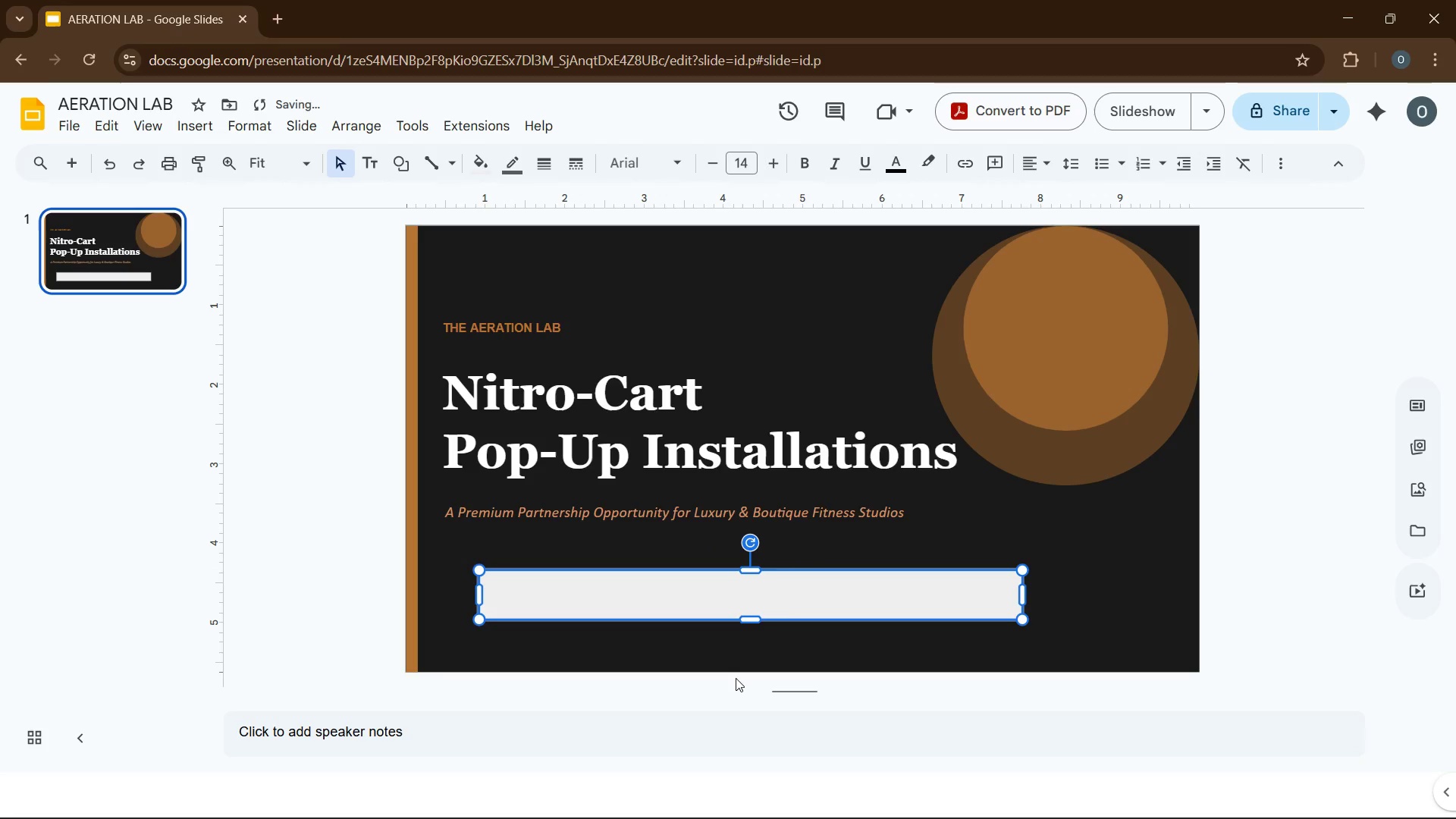 
left_click([275, 127])
 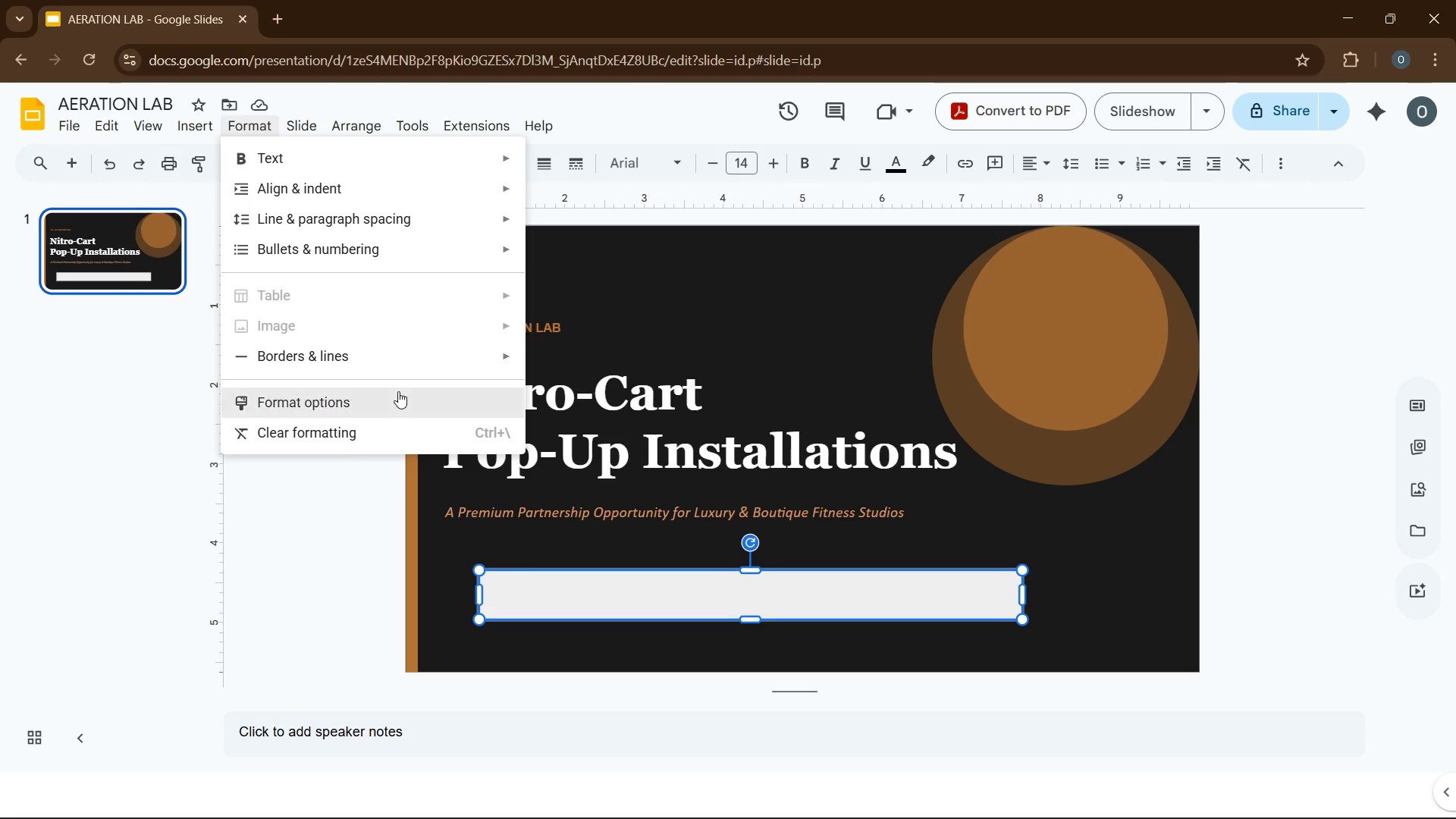 
left_click([398, 391])
 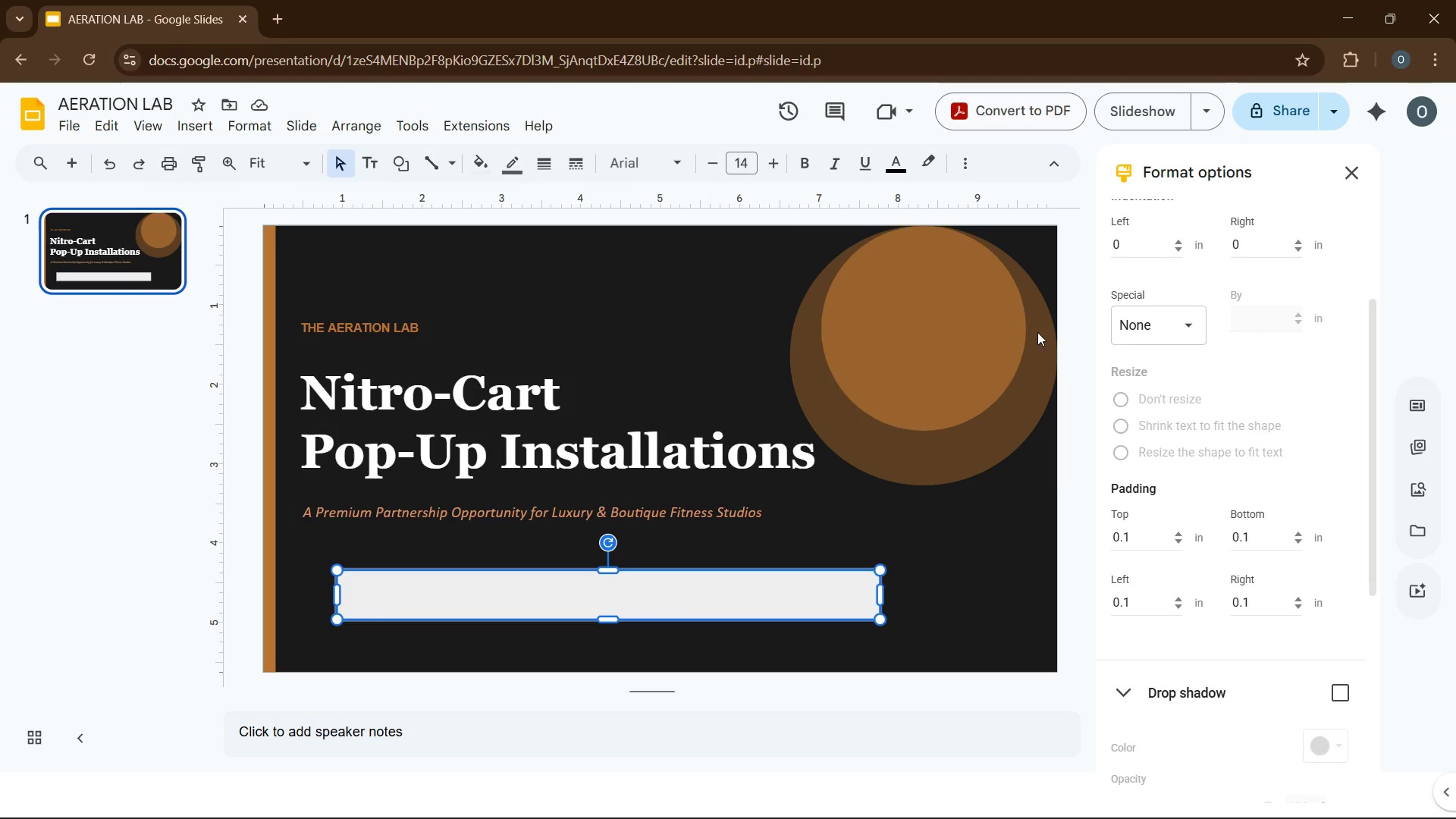 
scroll: coordinate [1298, 340], scroll_direction: up, amount: 4.0
 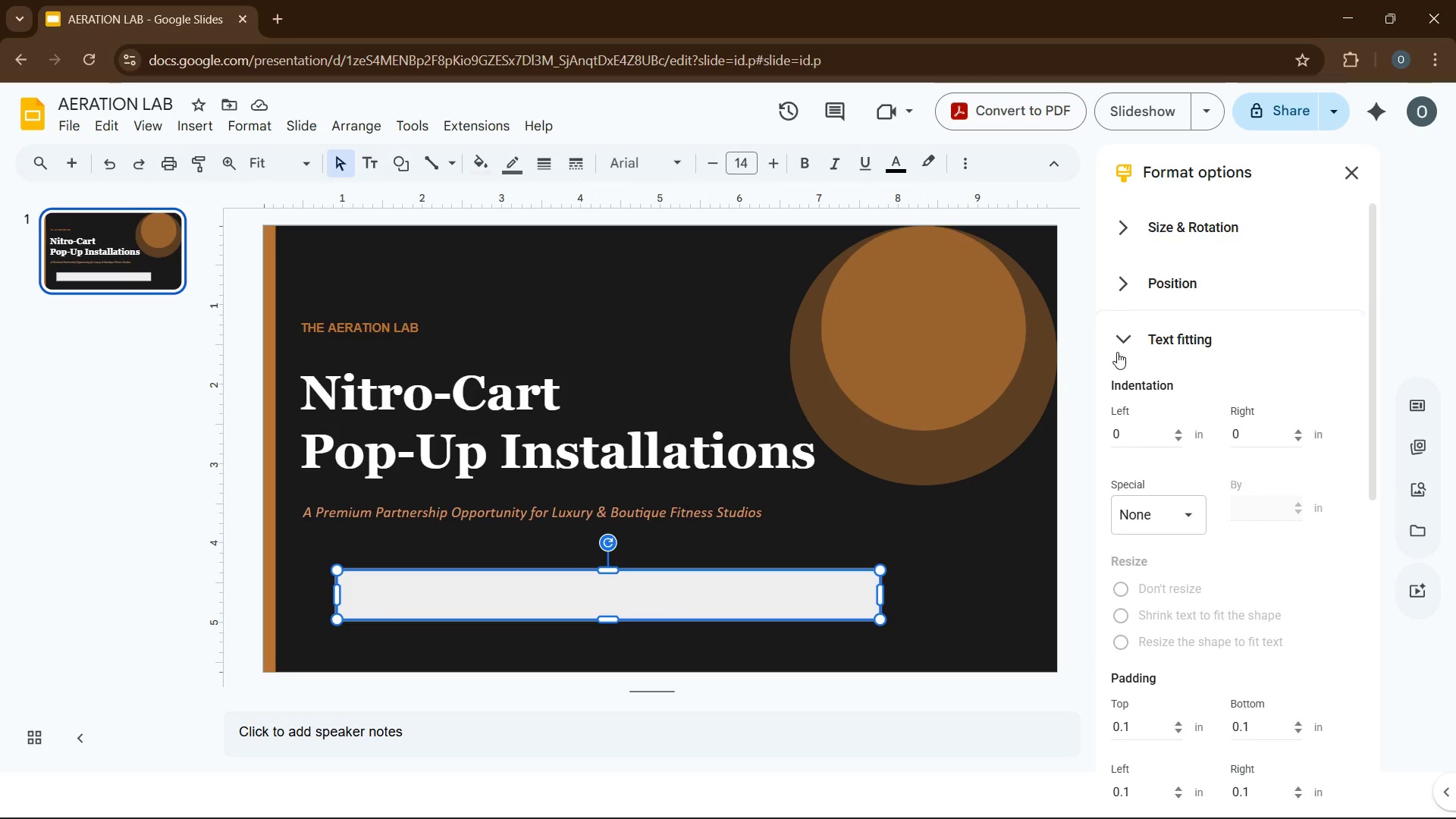 
left_click([1120, 345])
 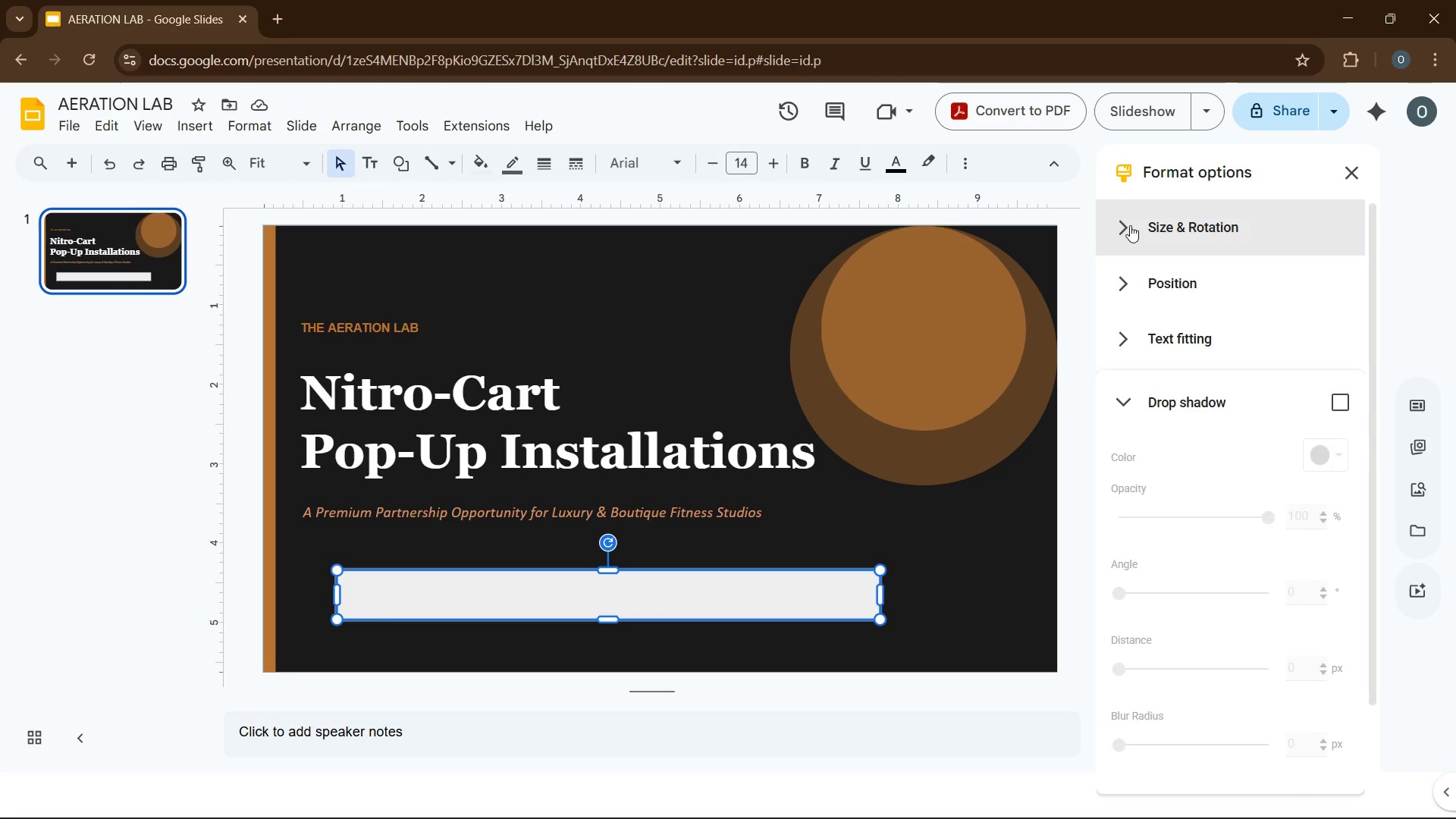 
left_click([1130, 225])
 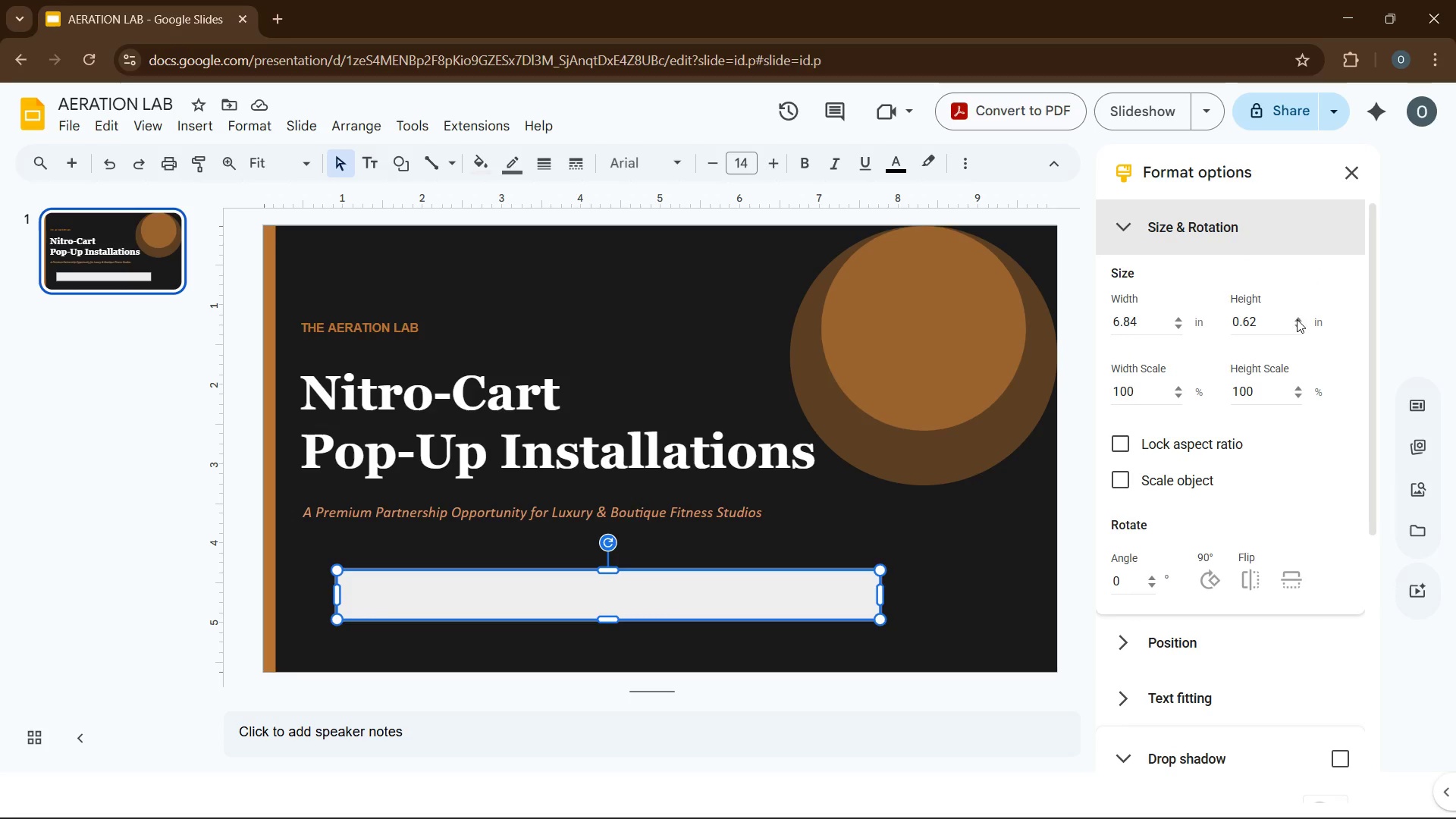 
left_click([1263, 320])
 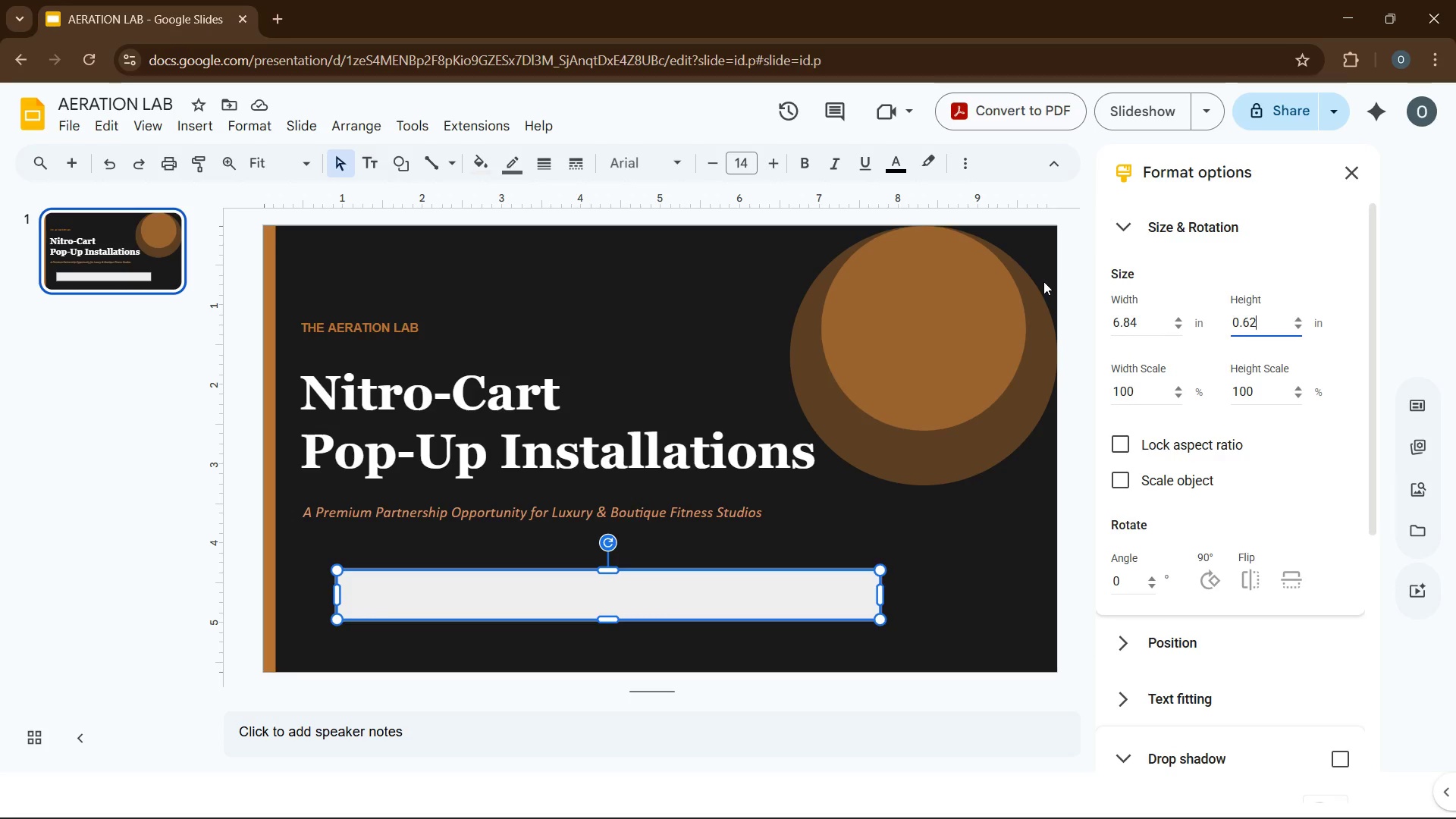 
wait(6.17)
 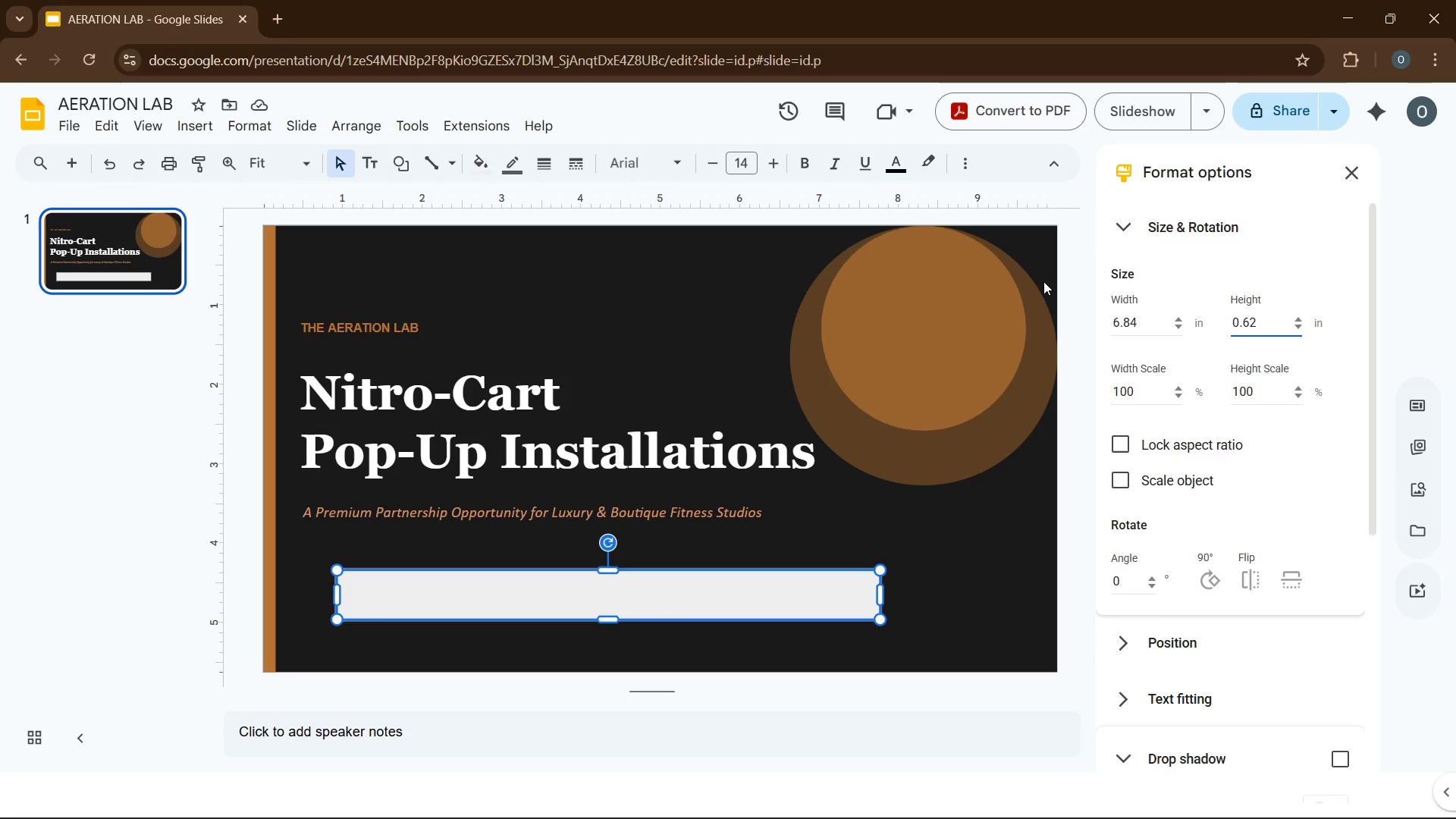 
key(Backspace)
 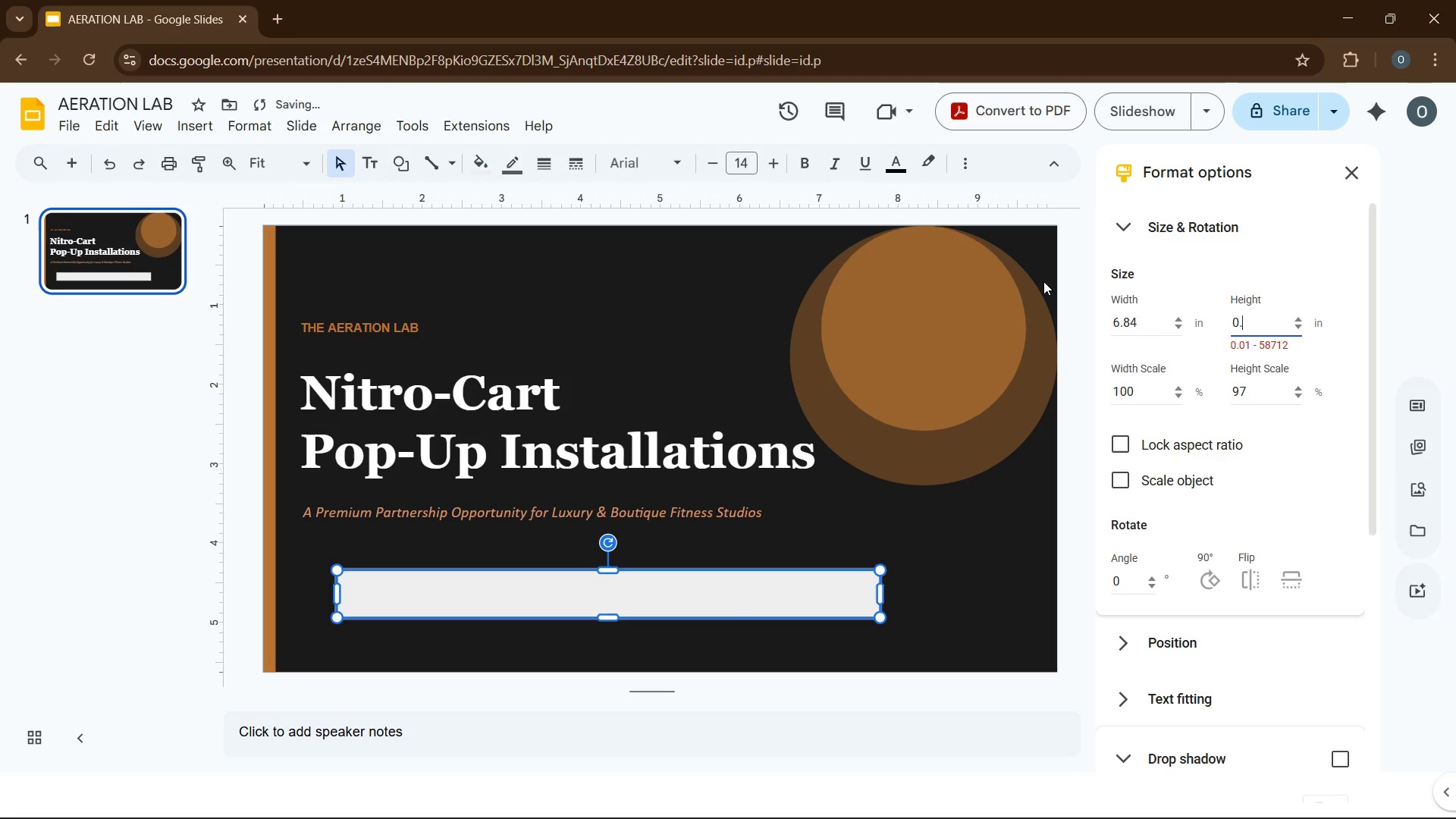 
key(Backspace)
 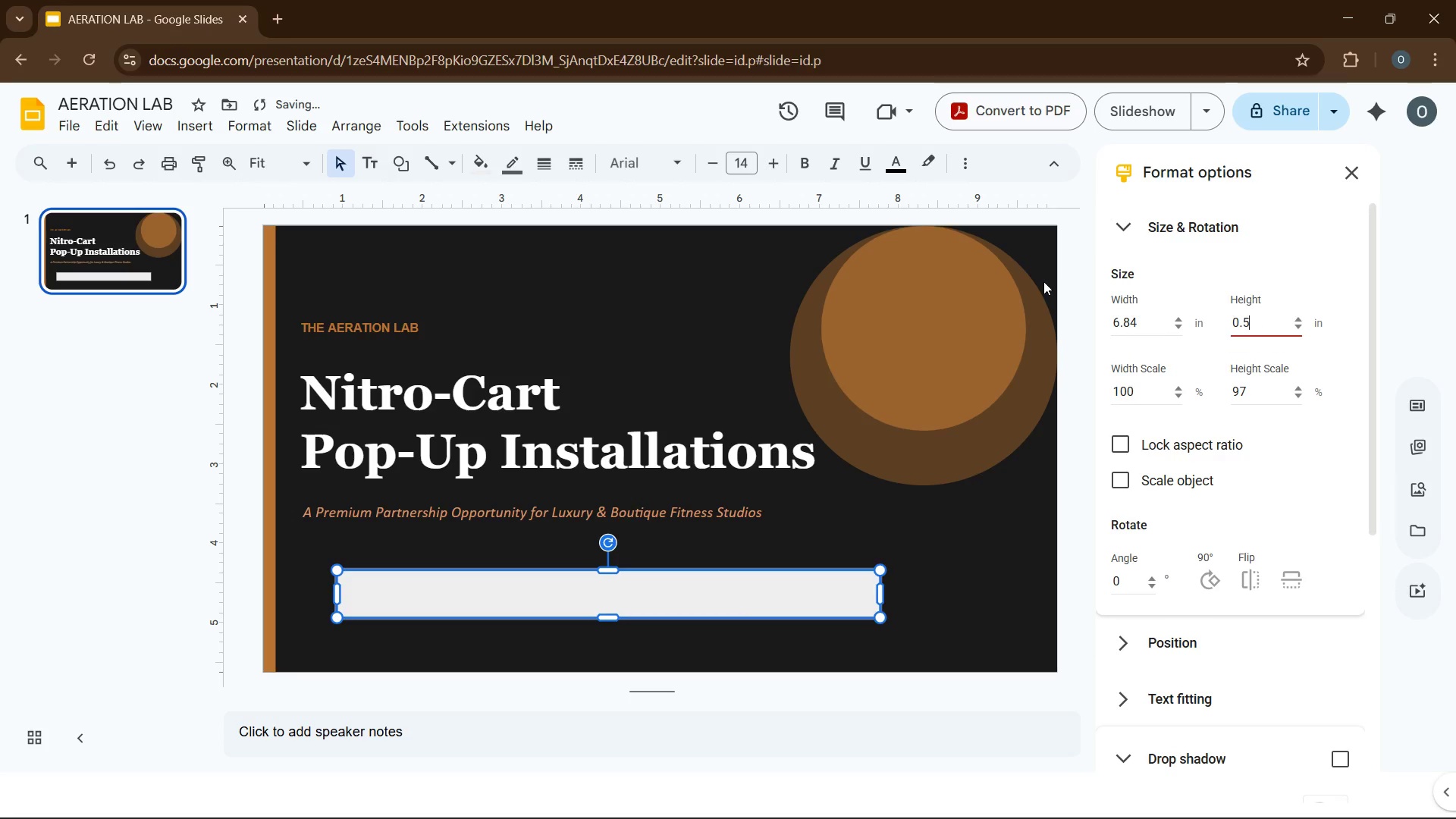 
key(Numpad5)
 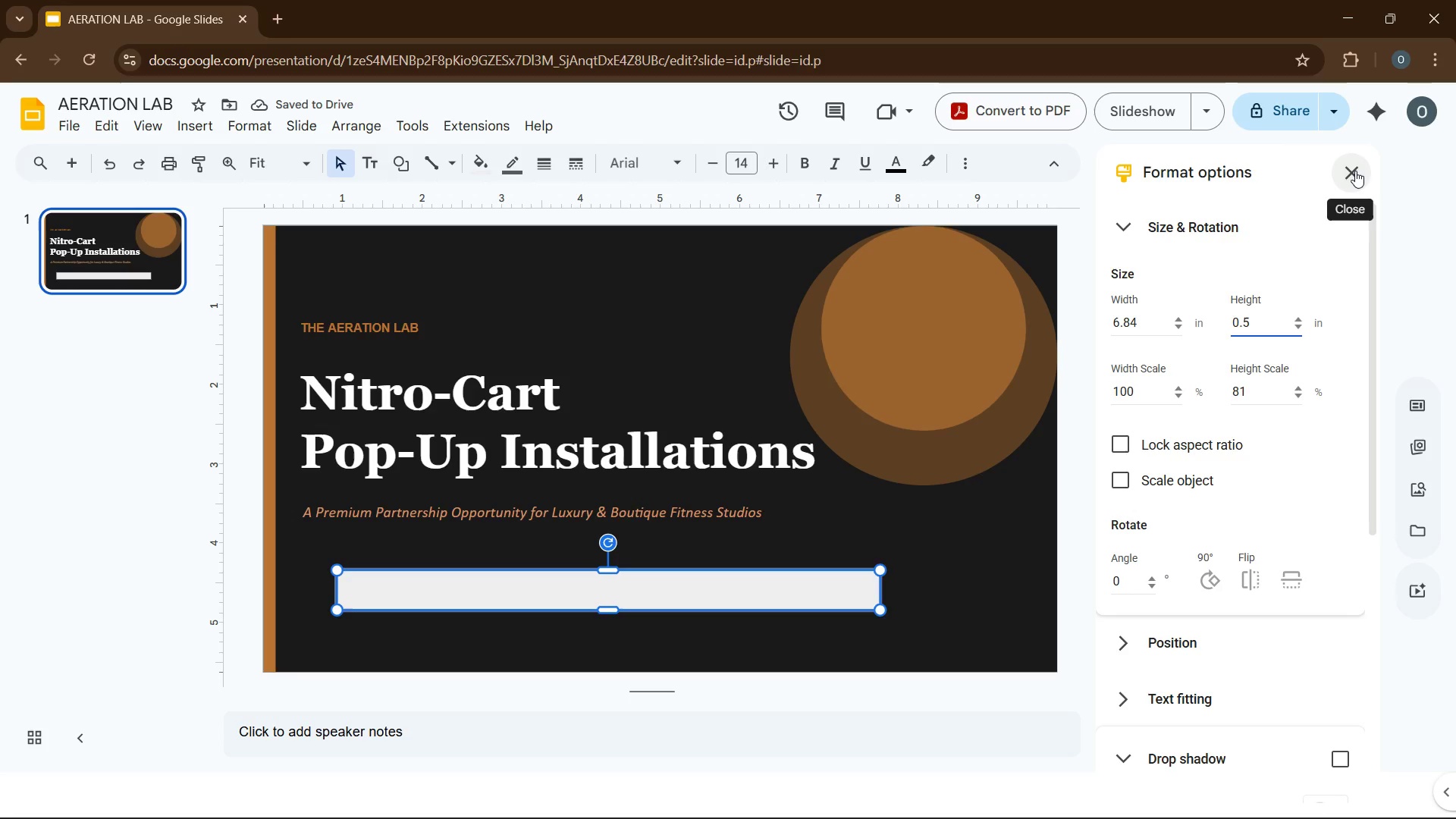 
left_click([1355, 171])
 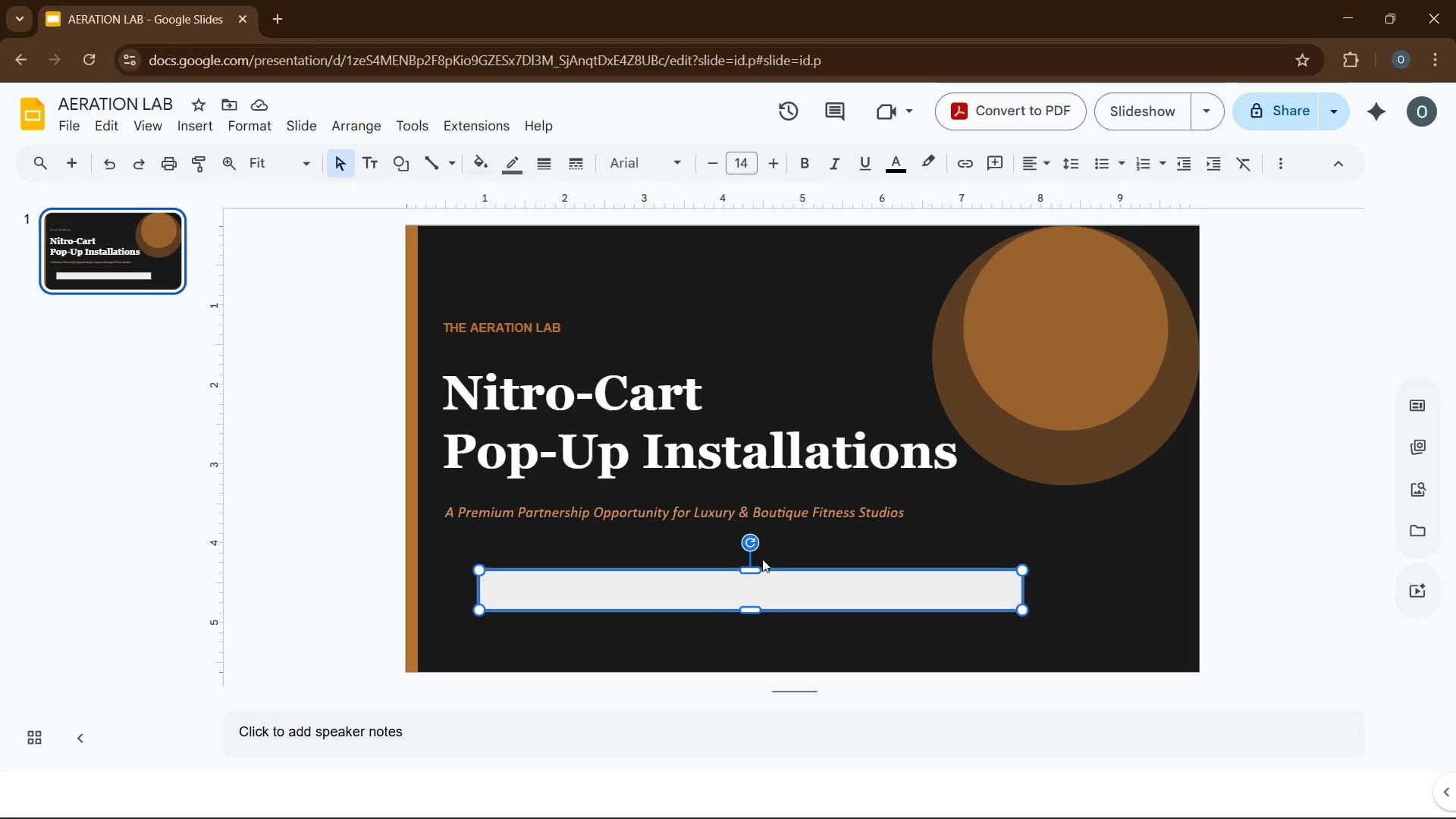 
left_click([757, 590])
 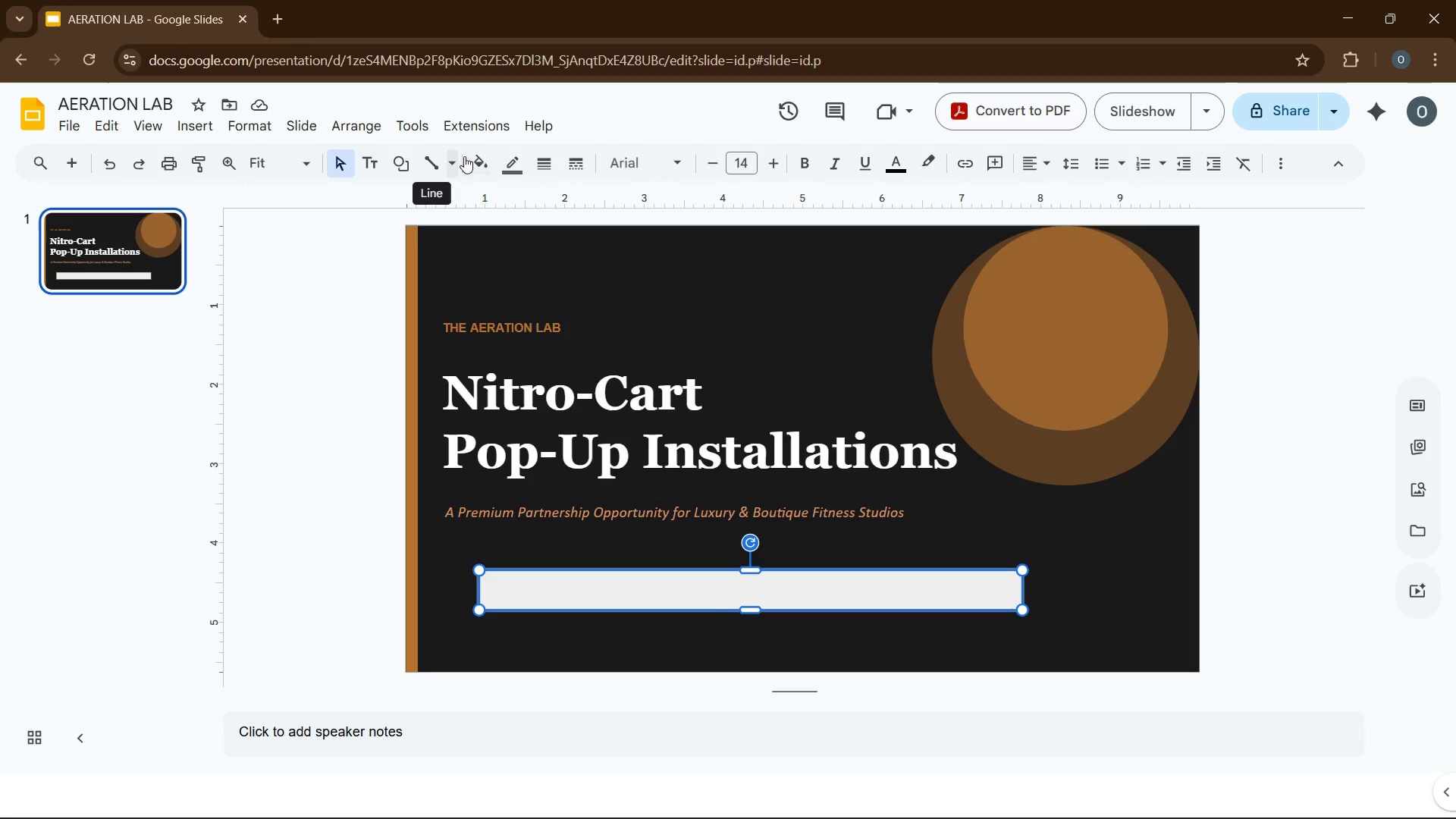 
left_click([482, 159])
 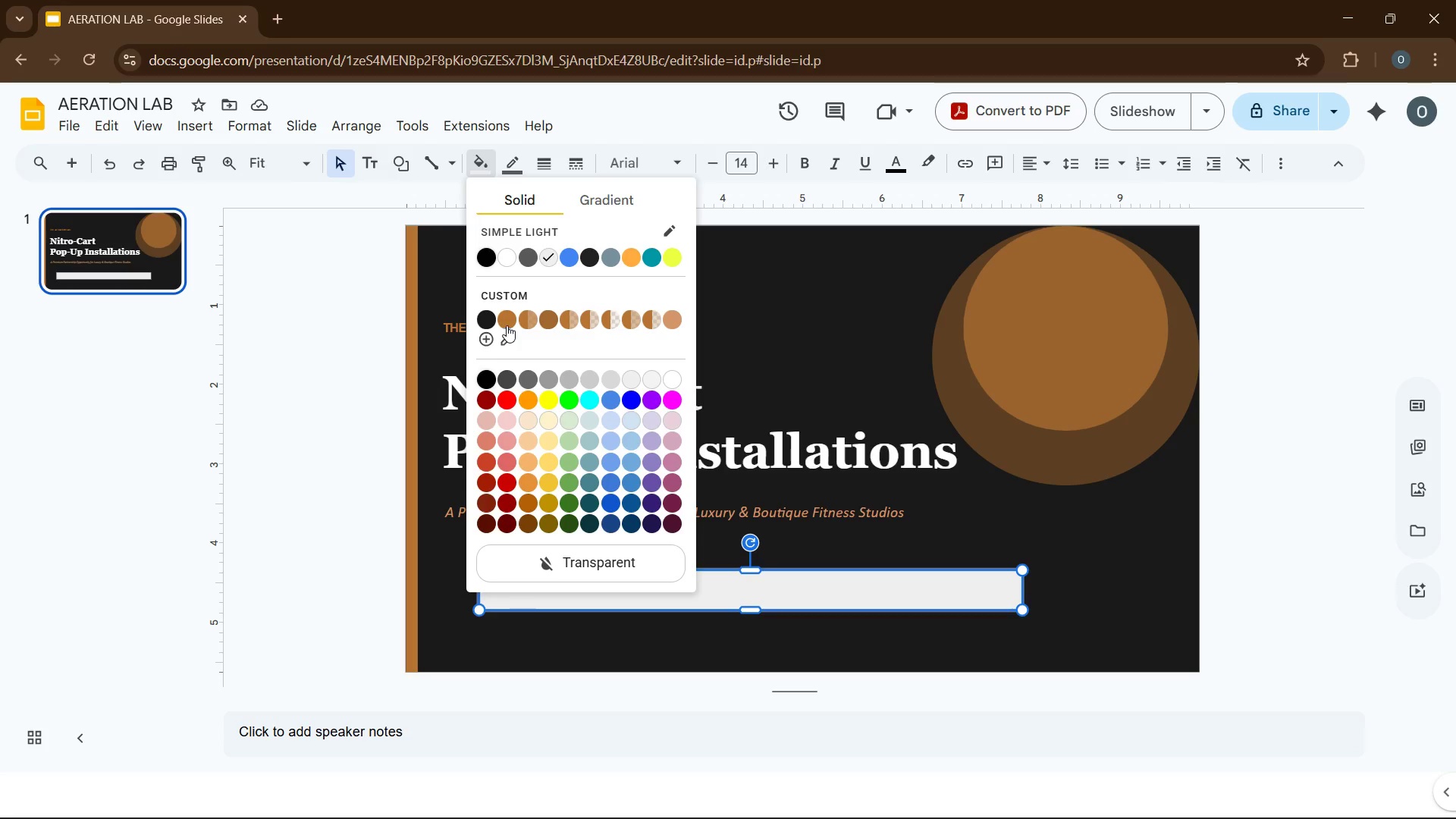 
left_click([507, 324])
 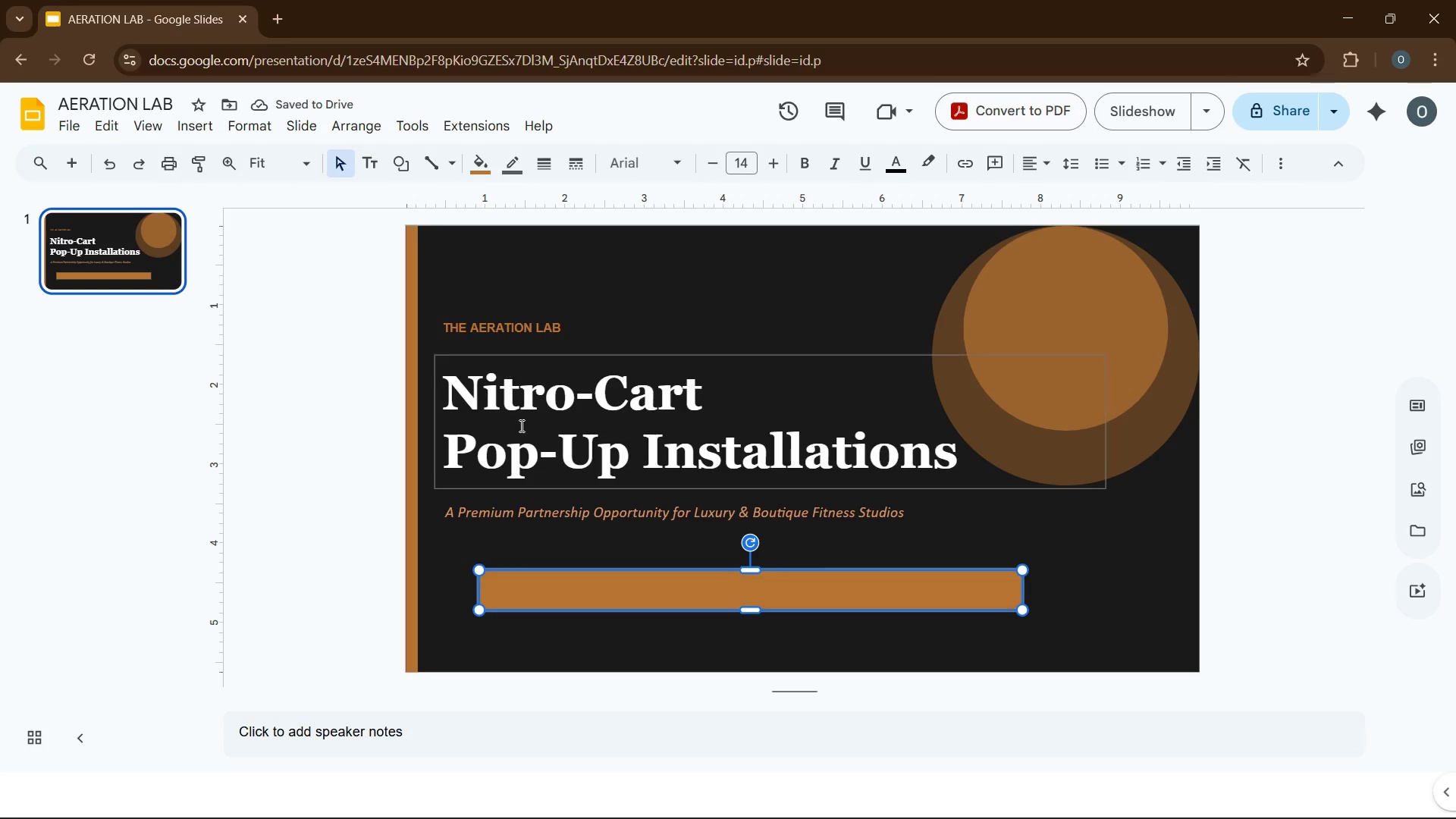 
left_click_drag(start_coordinate=[532, 593], to_coordinate=[471, 651])
 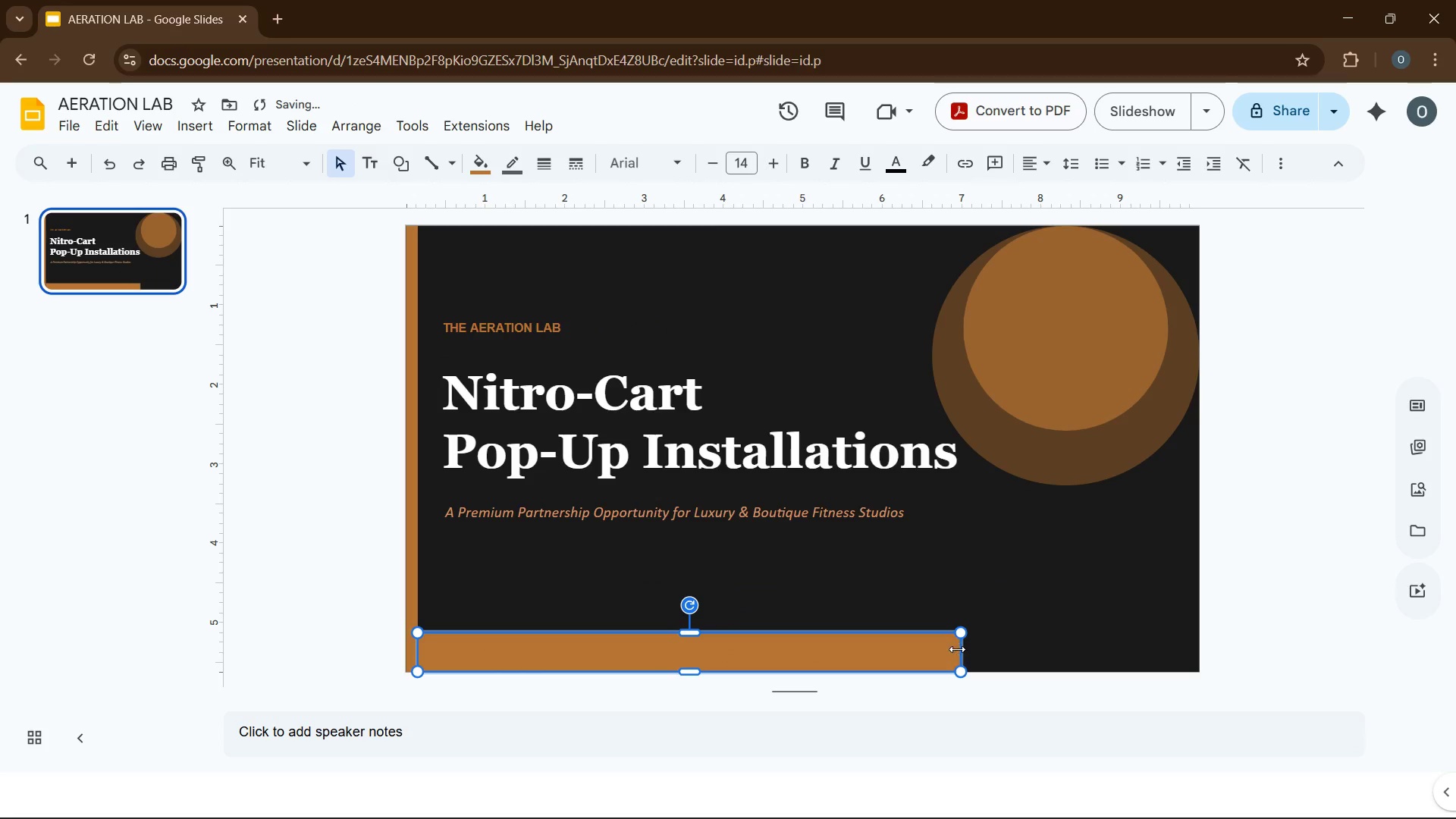 
left_click_drag(start_coordinate=[961, 649], to_coordinate=[1199, 648])
 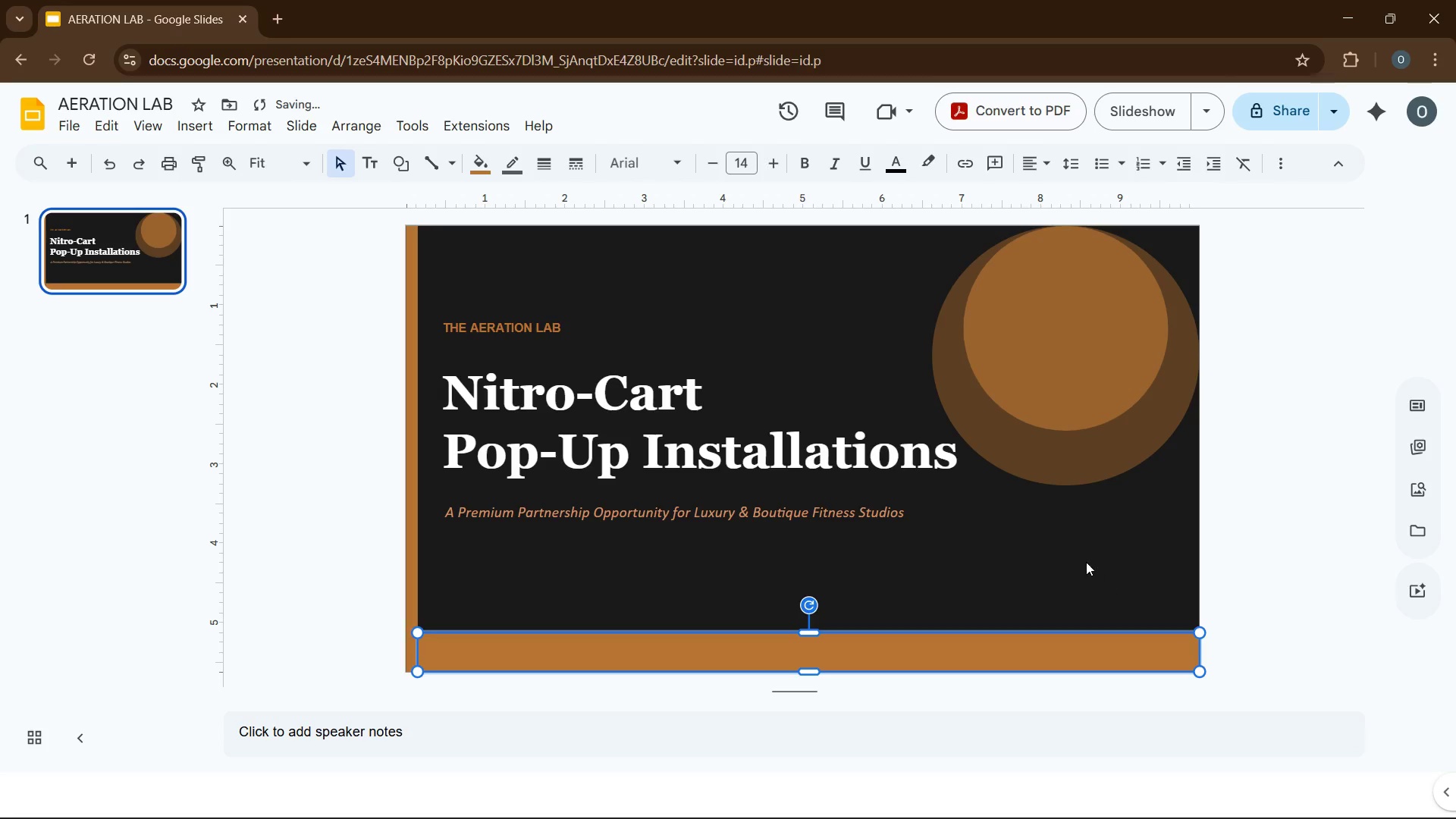 
left_click([1086, 562])
 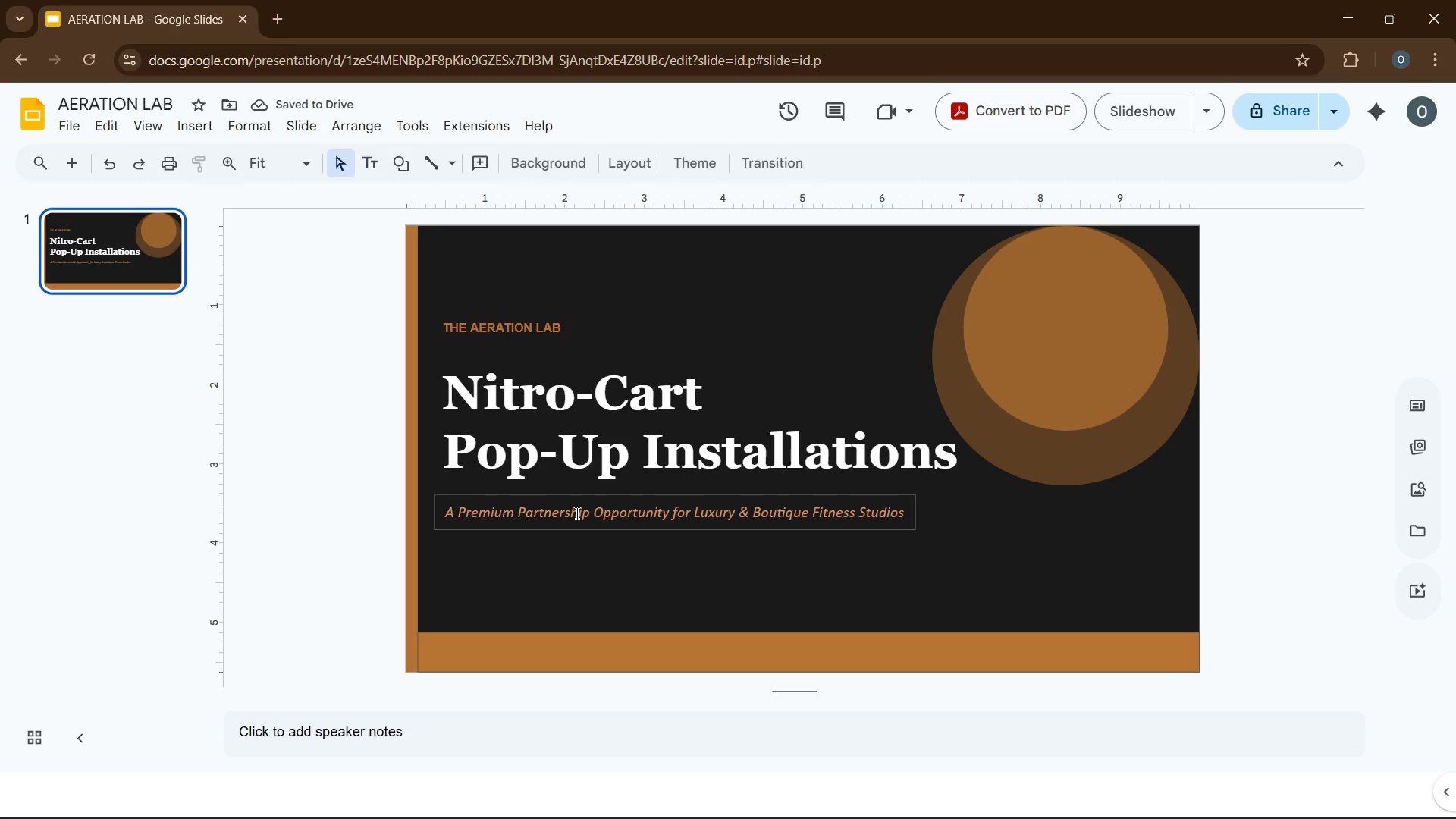 
wait(9.23)
 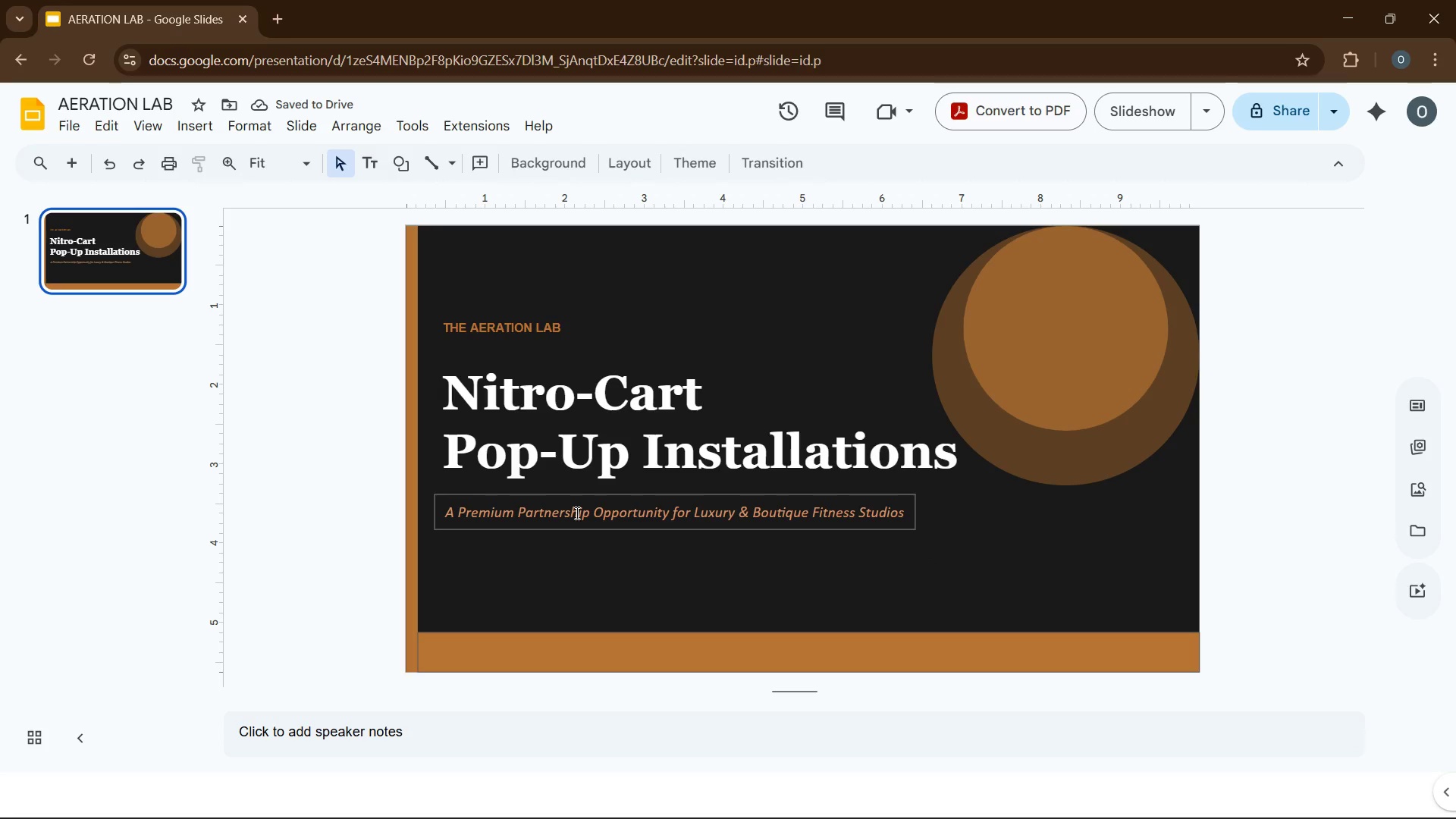 
left_click([618, 647])
 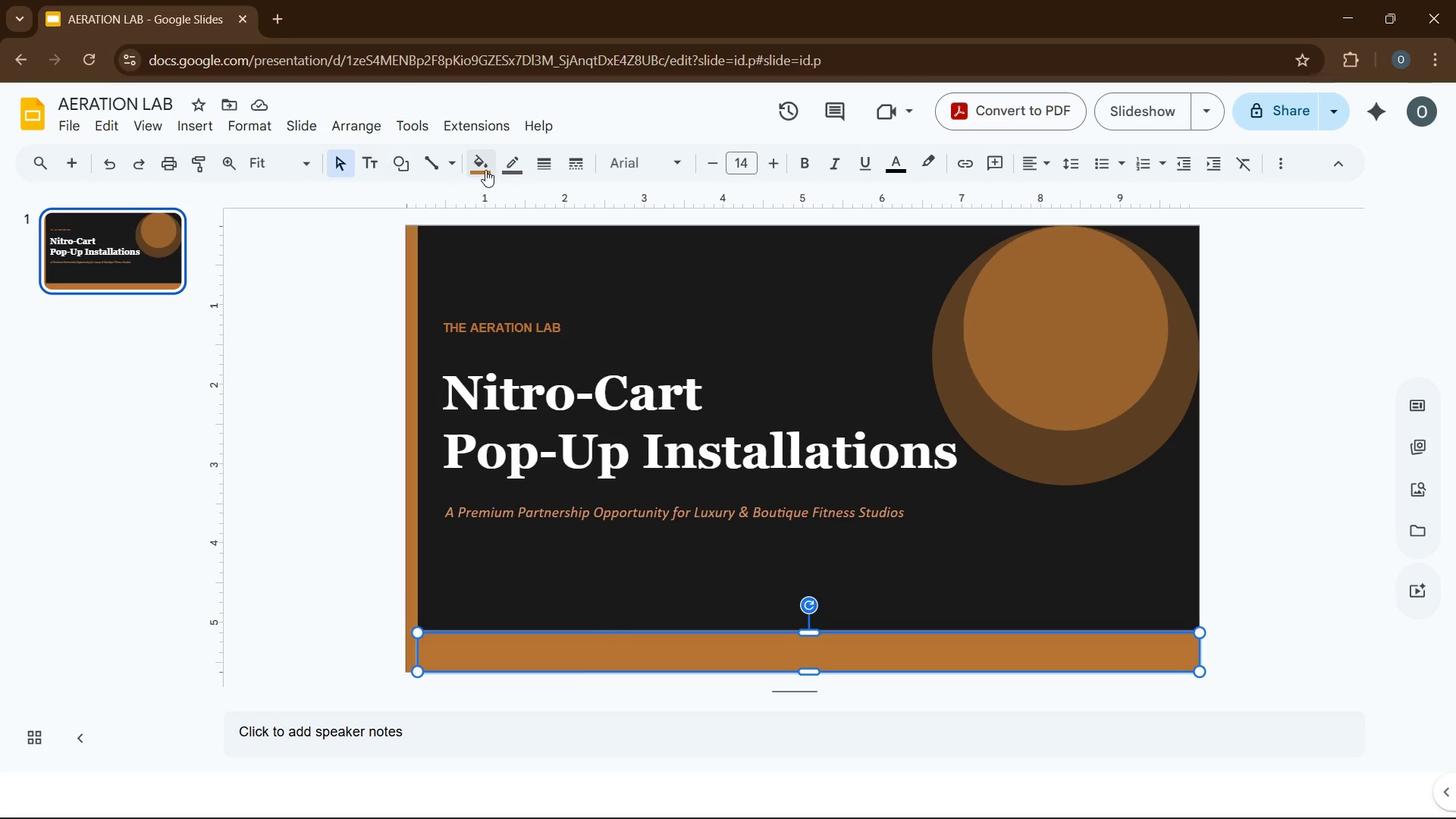 
left_click([485, 170])
 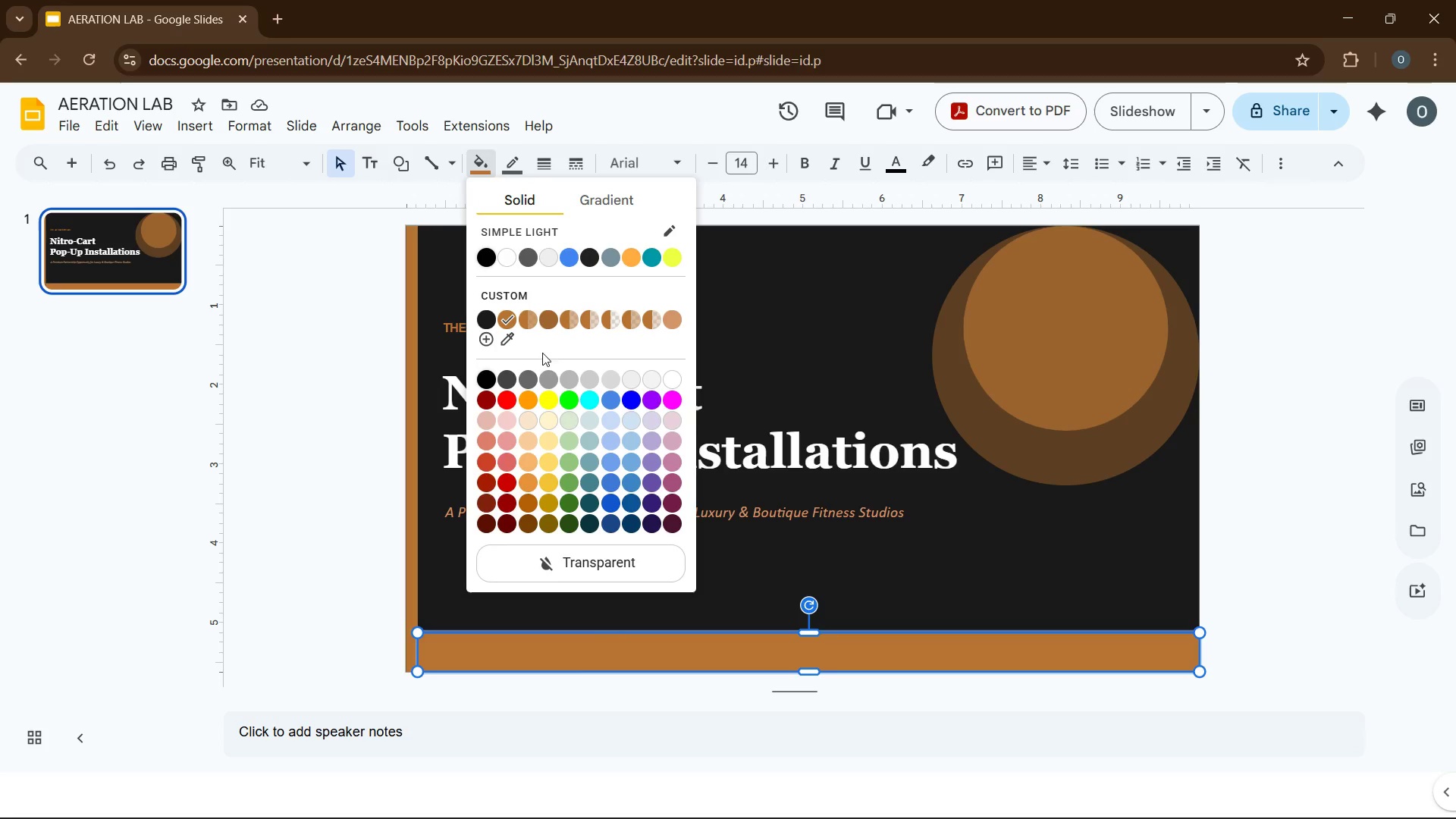 
mouse_move([491, 340])
 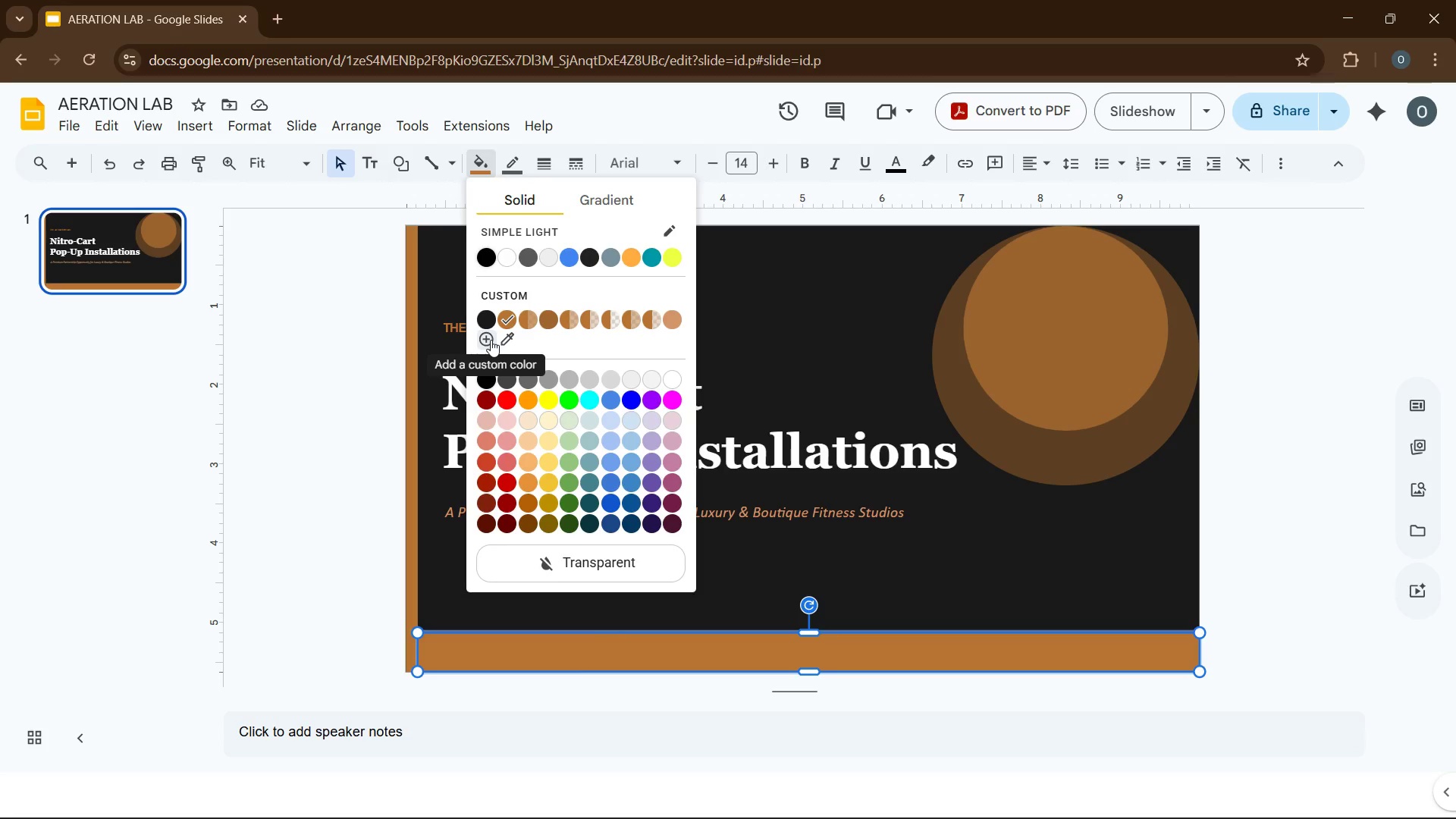 
left_click([491, 340])
 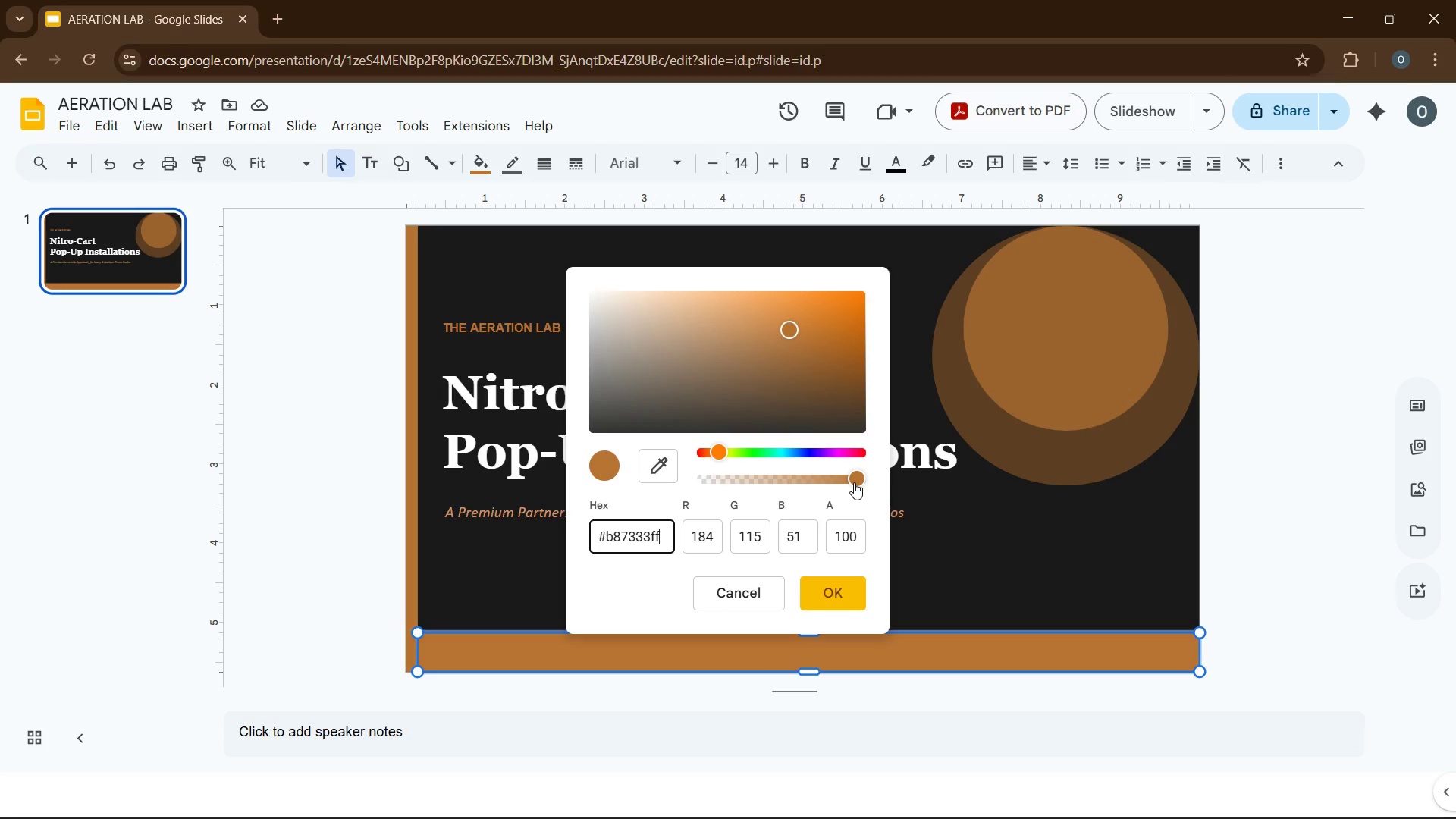 
wait(5.97)
 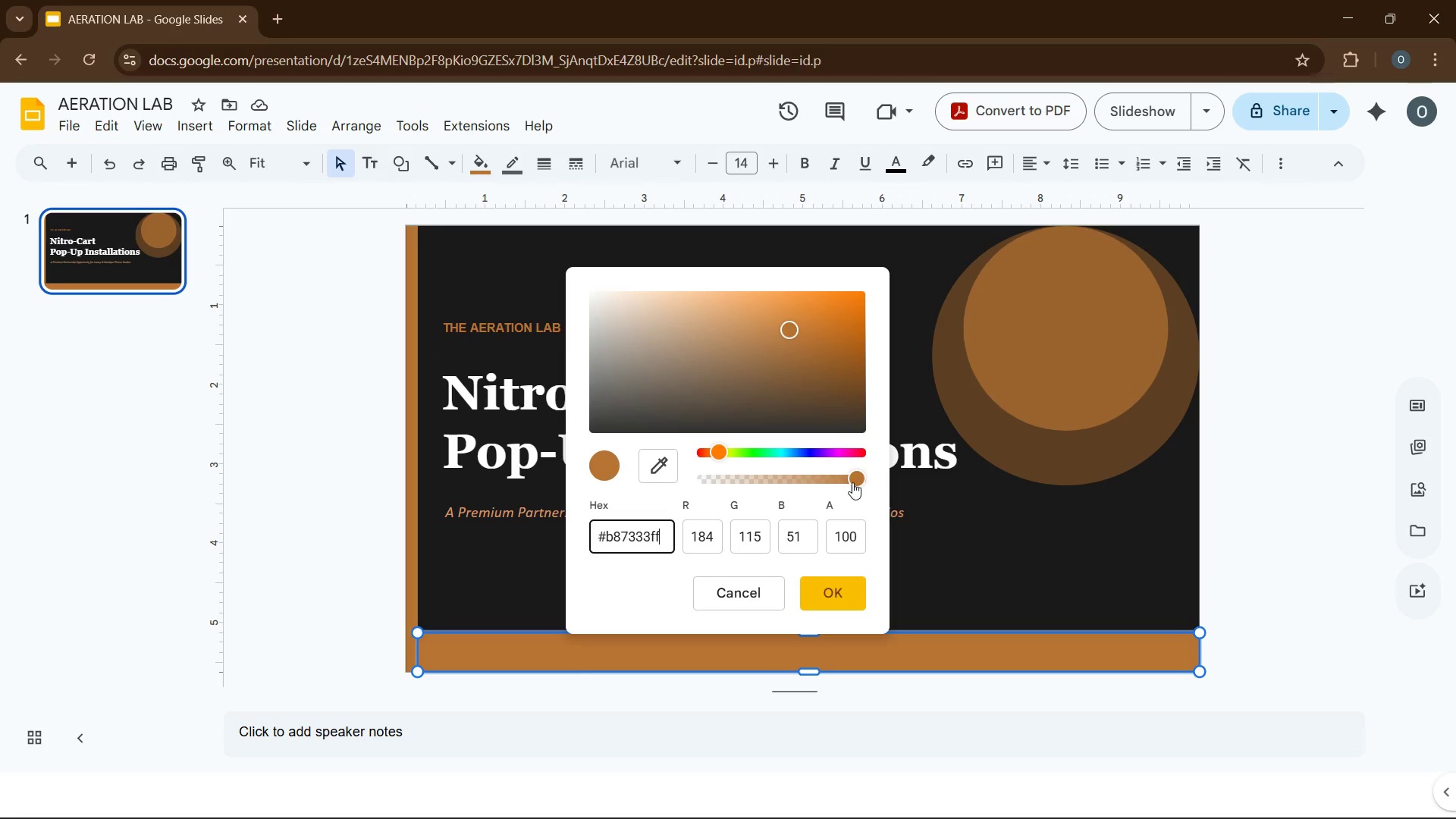 
left_click_drag(start_coordinate=[854, 482], to_coordinate=[777, 488])
 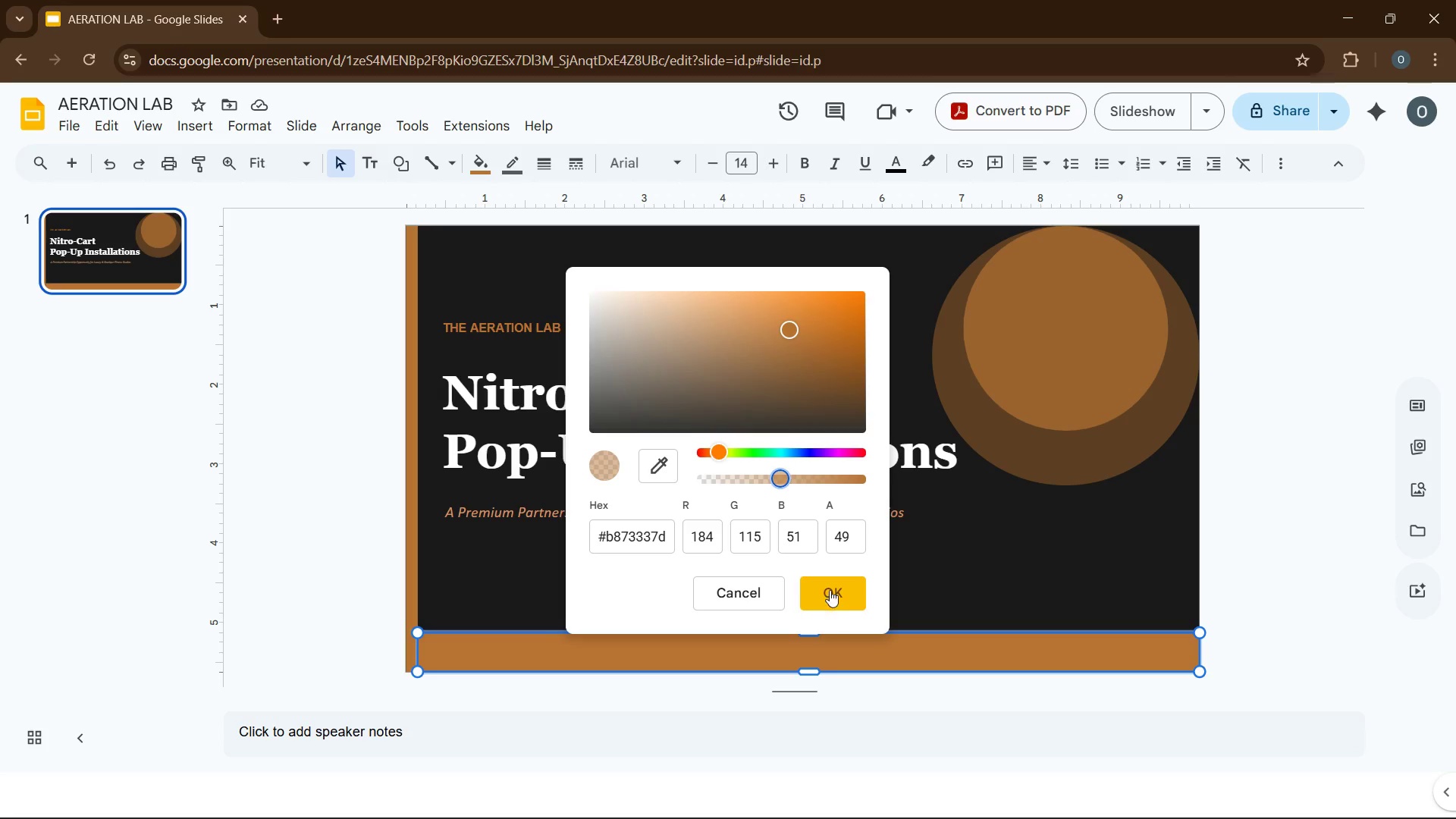 
left_click([830, 590])
 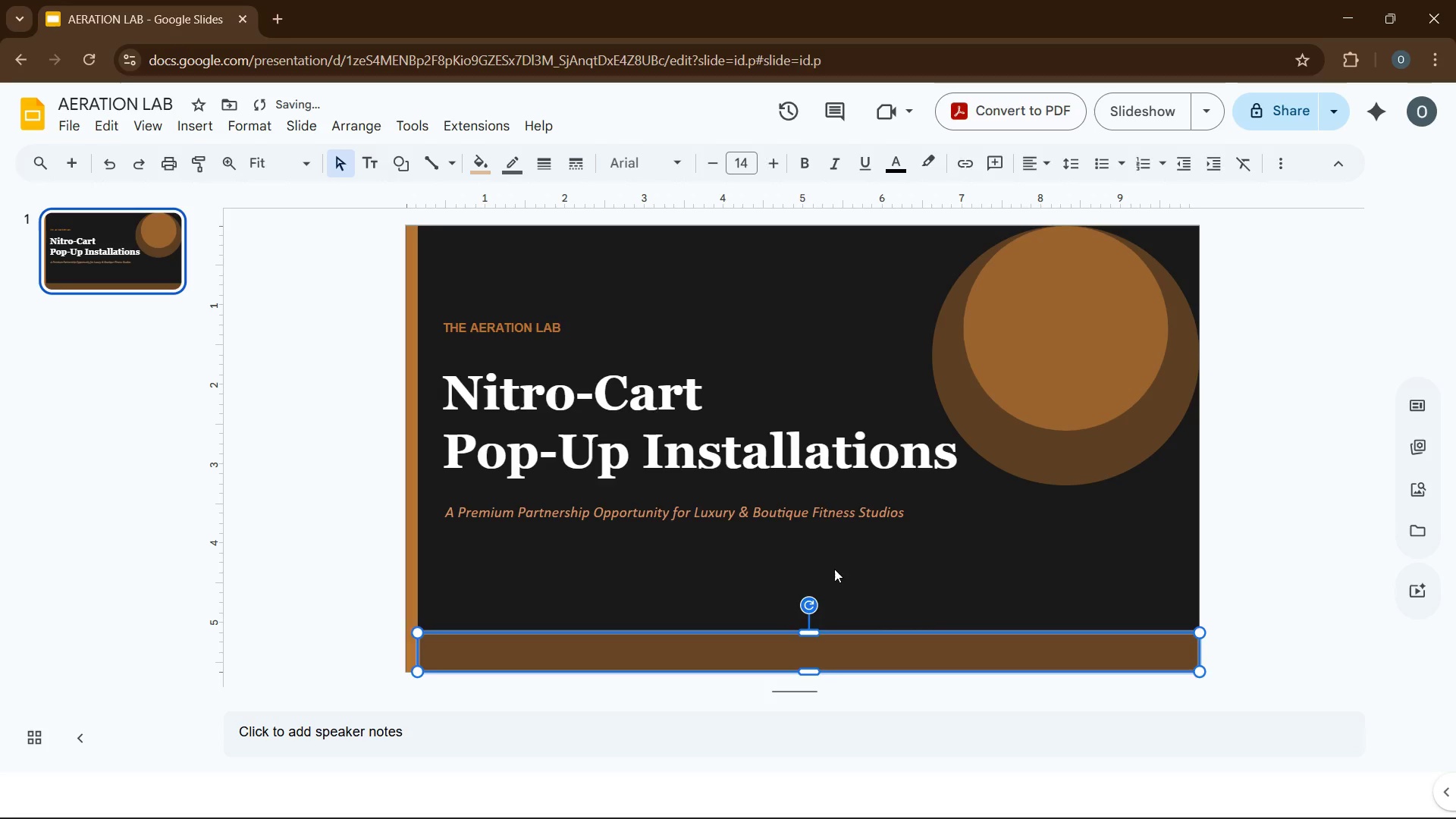 
left_click([834, 568])
 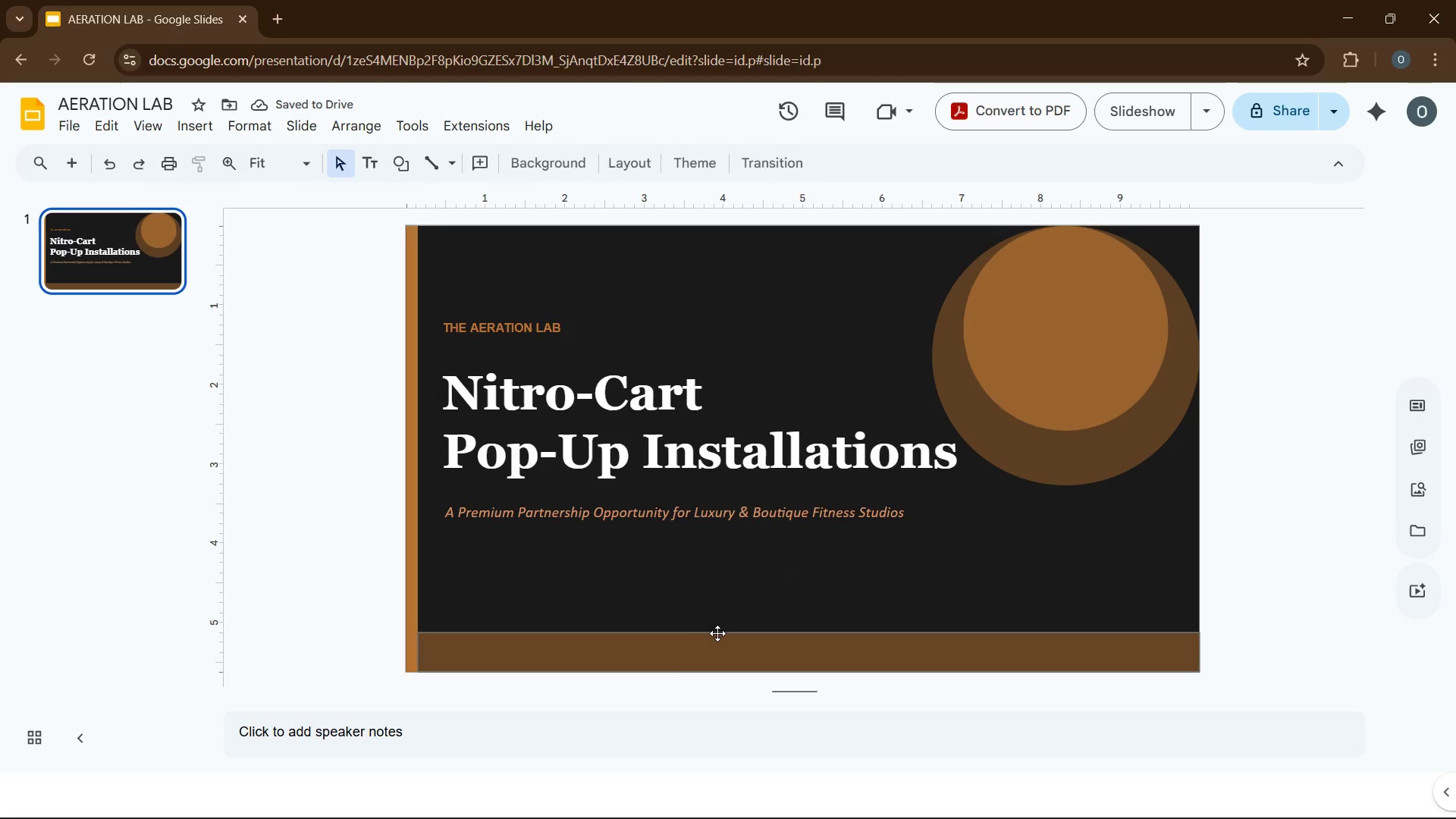 
left_click([720, 647])
 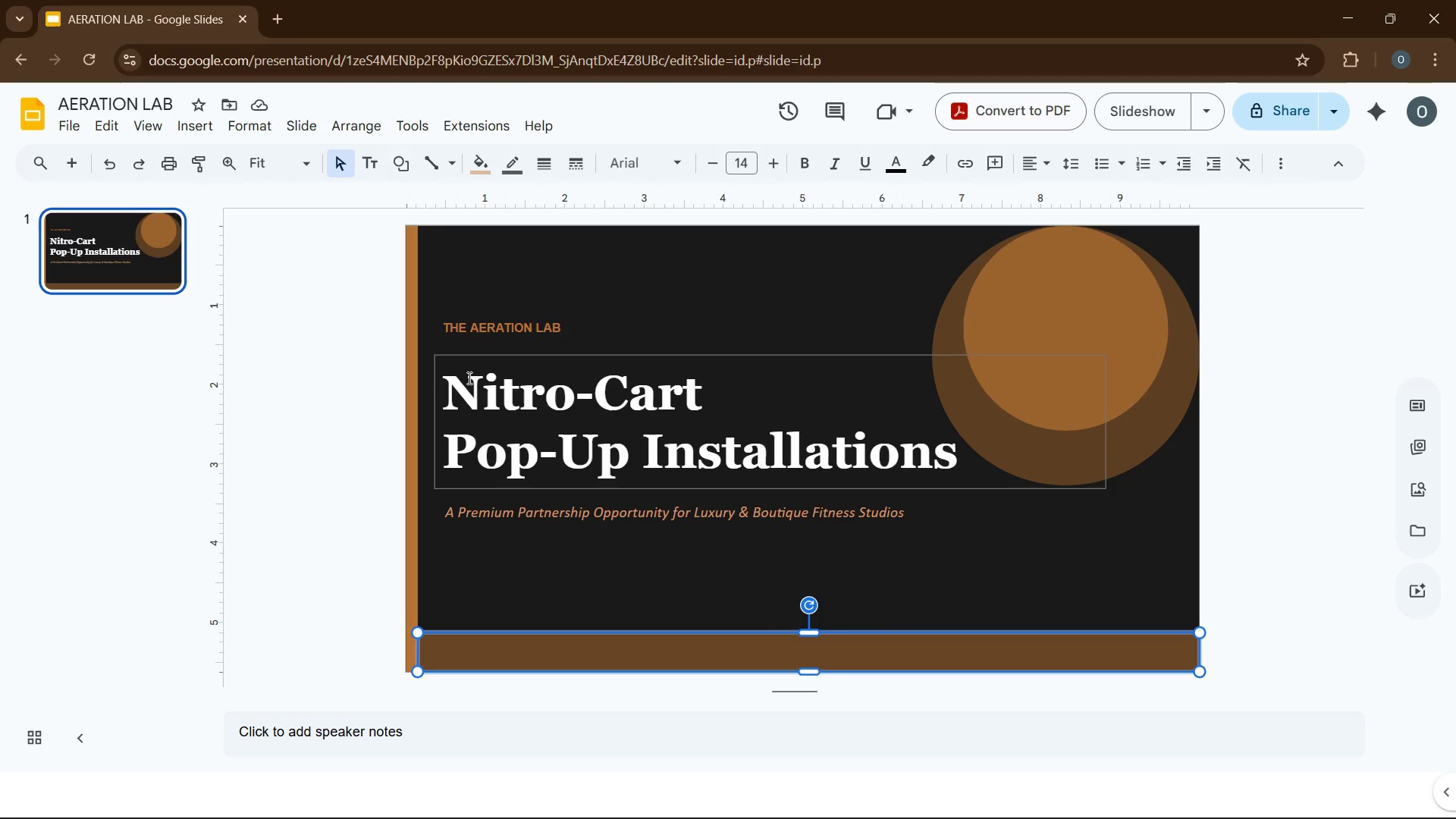 
wait(7.59)
 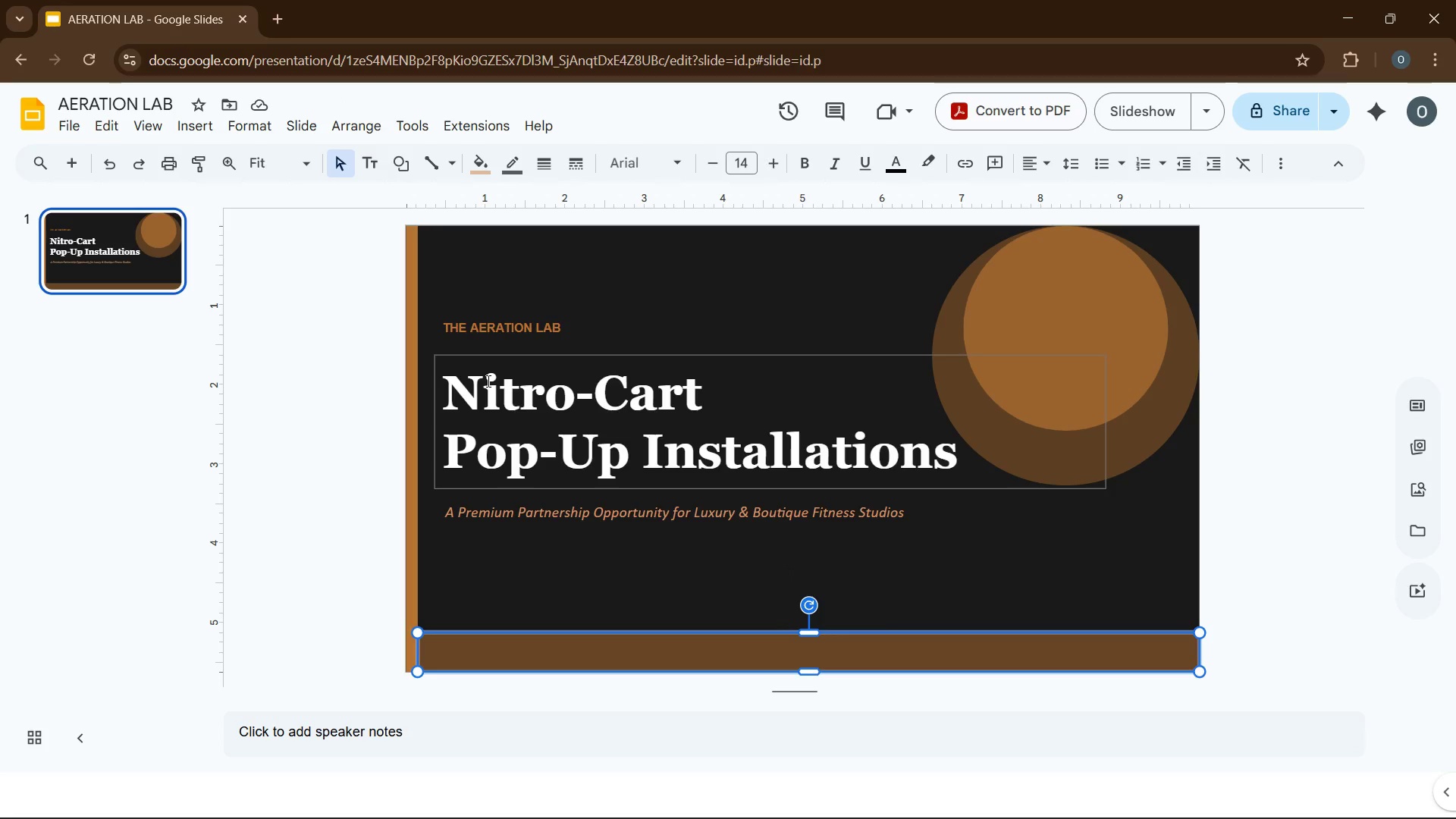 
left_click([190, 125])
 